 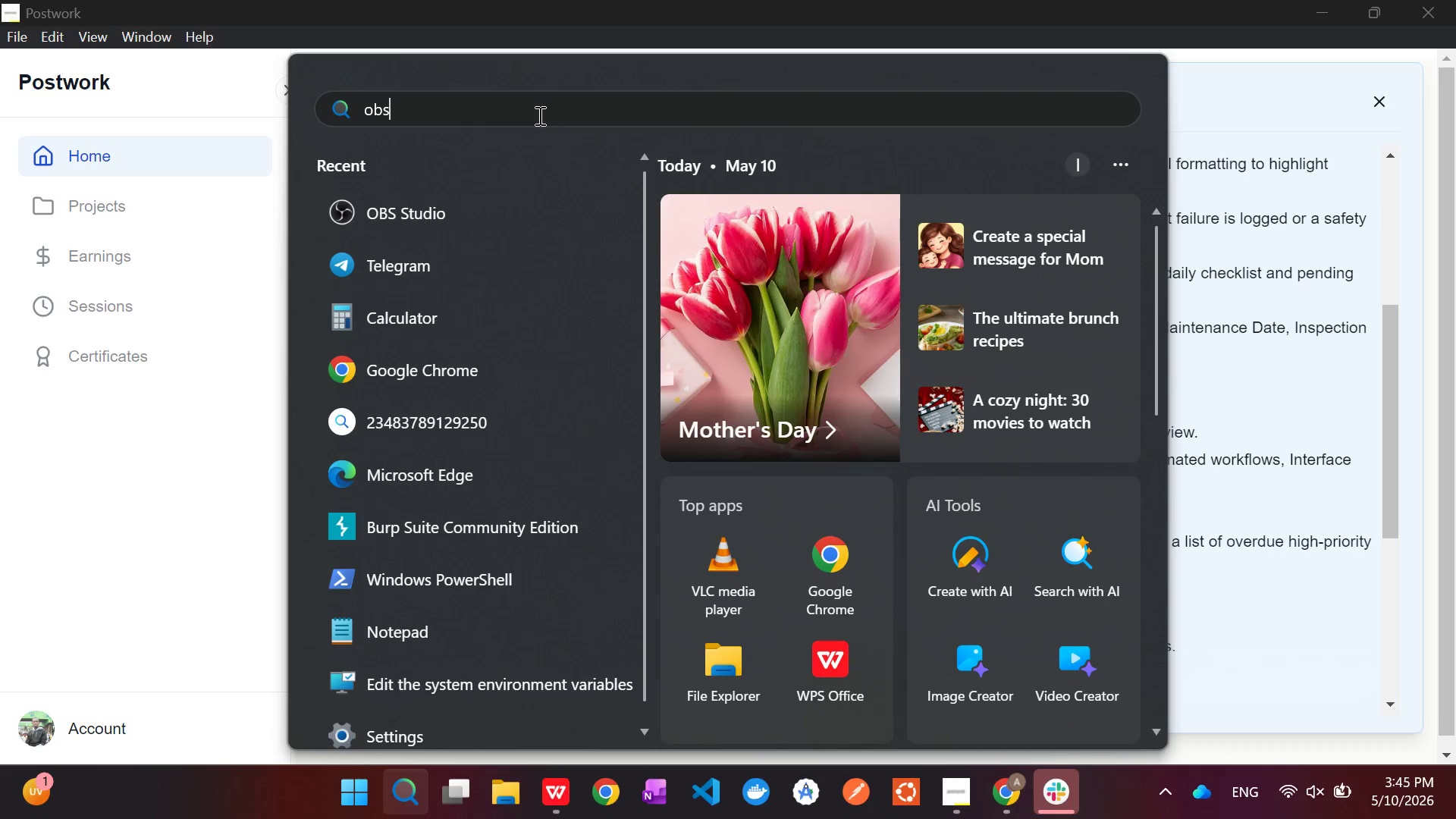 
left_click([403, 277])
 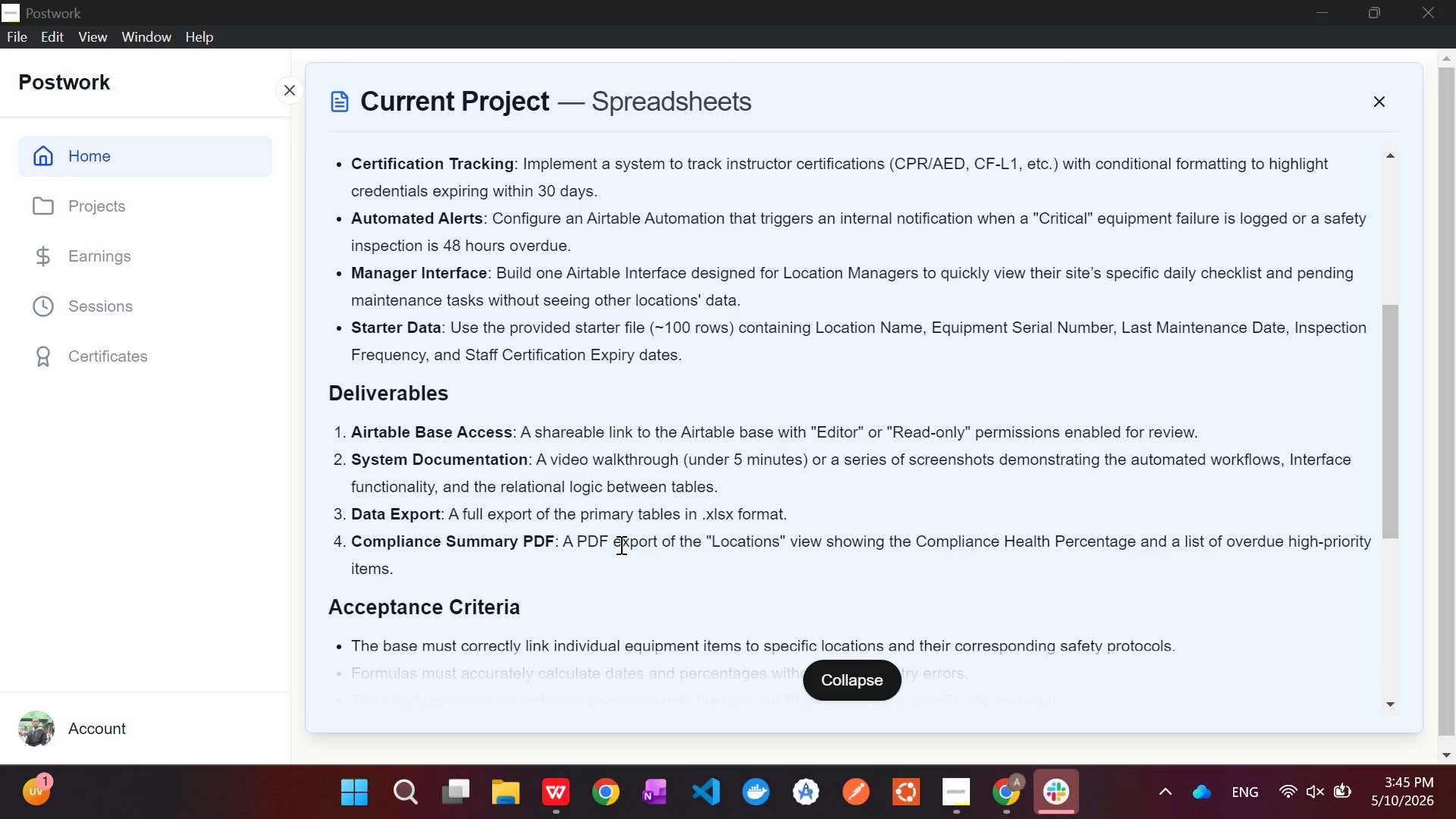 
wait(10.08)
 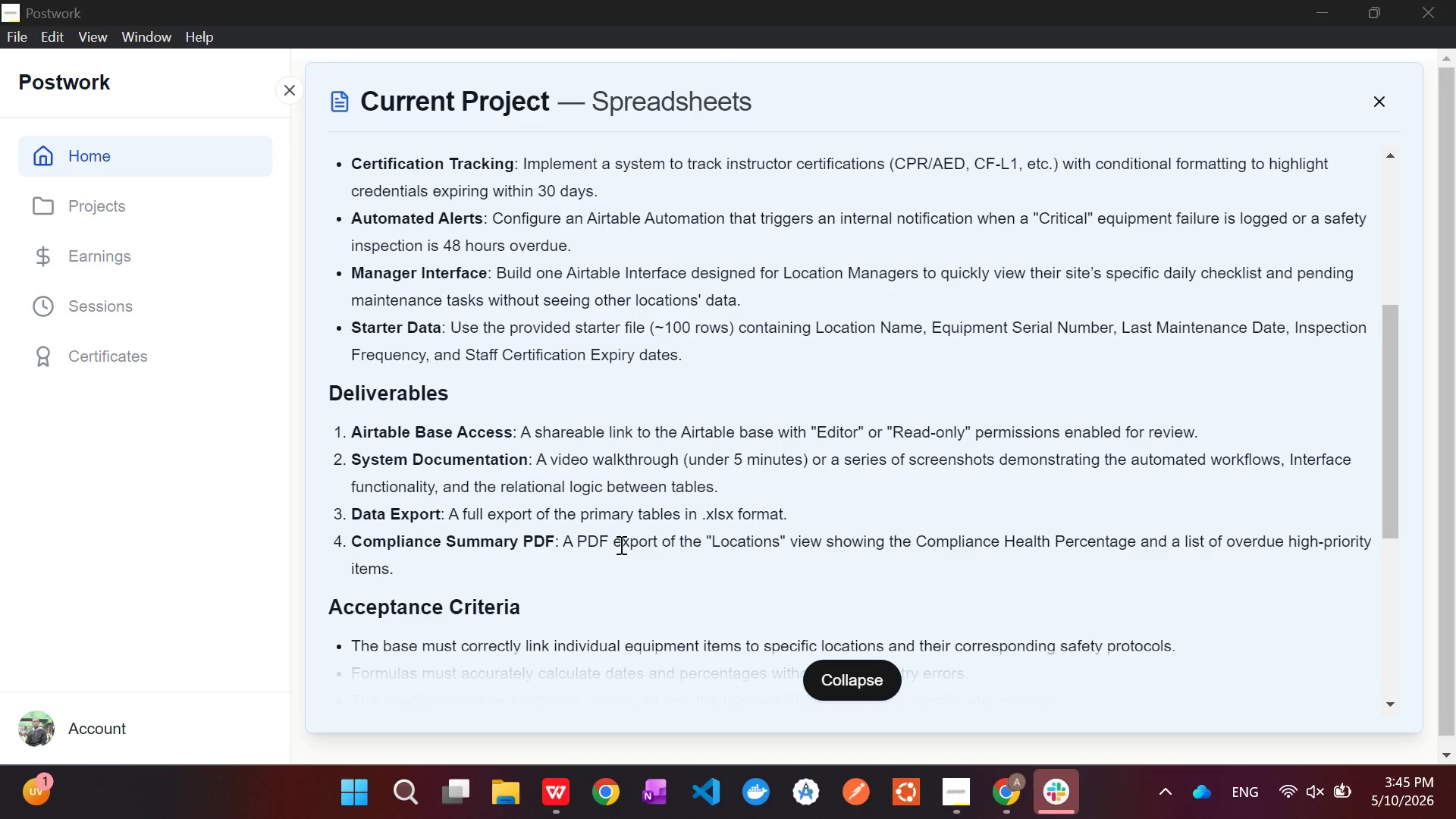 
left_click([207, 182])
 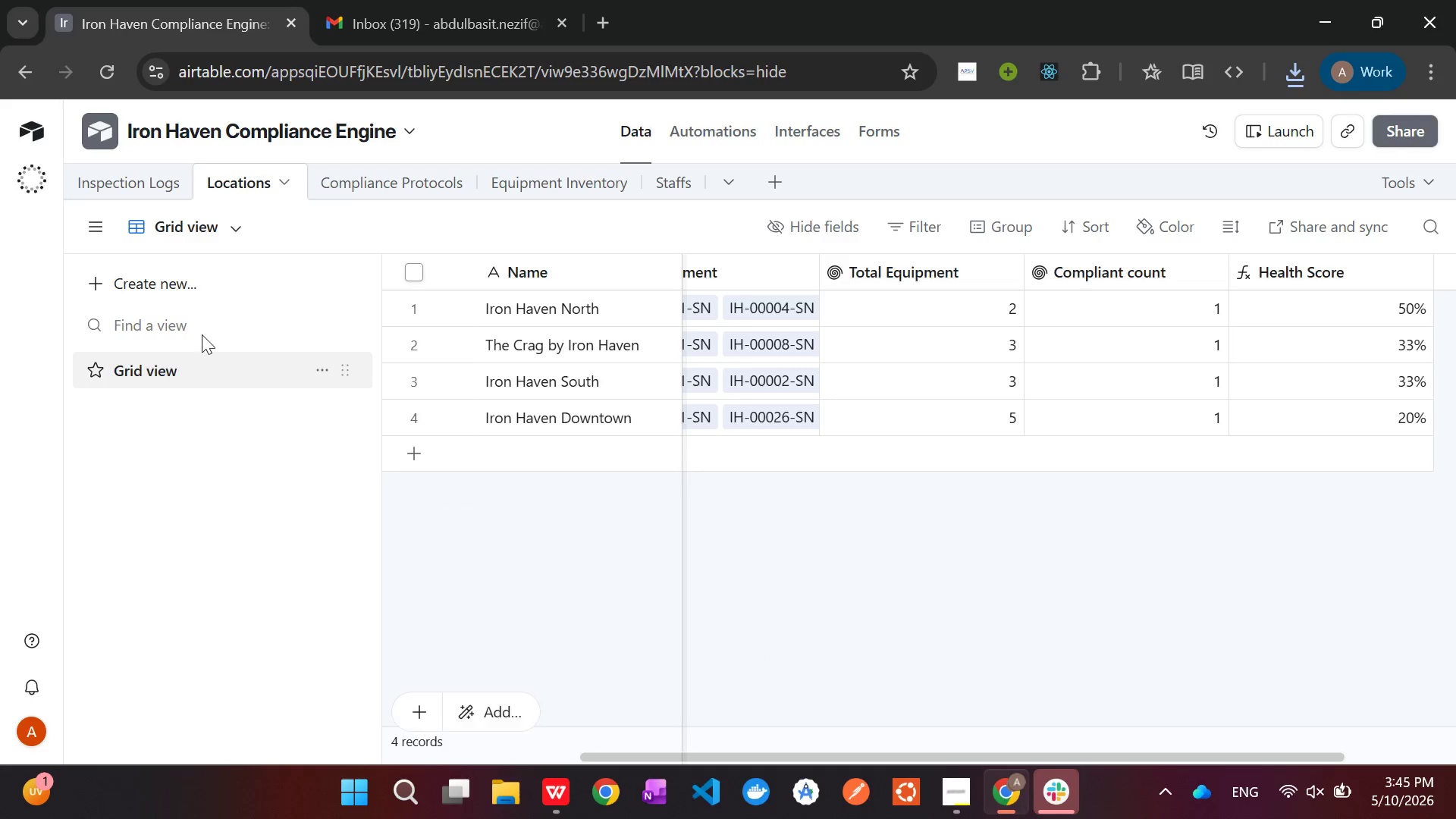 
left_click([190, 221])
 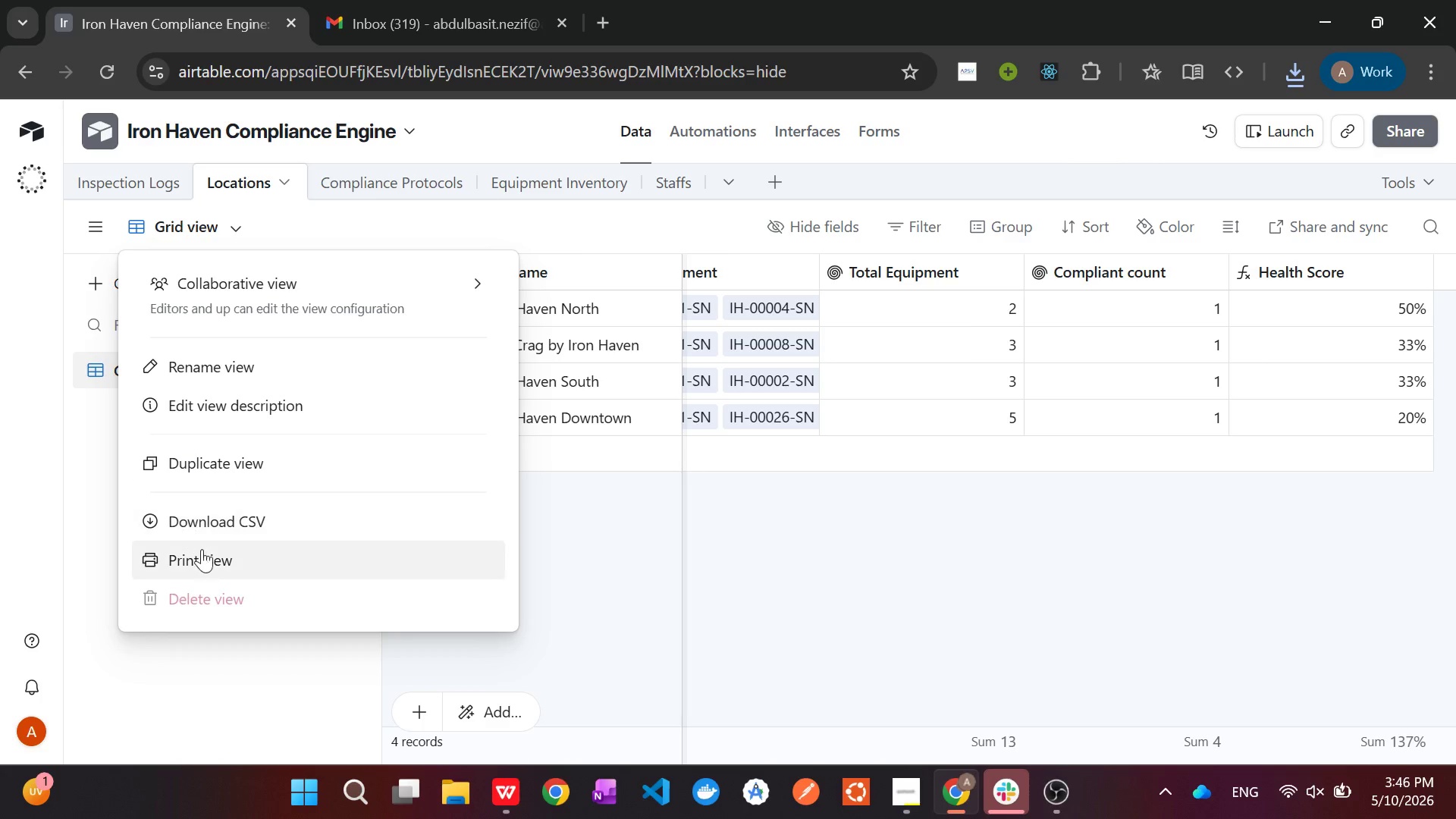 
left_click([204, 558])
 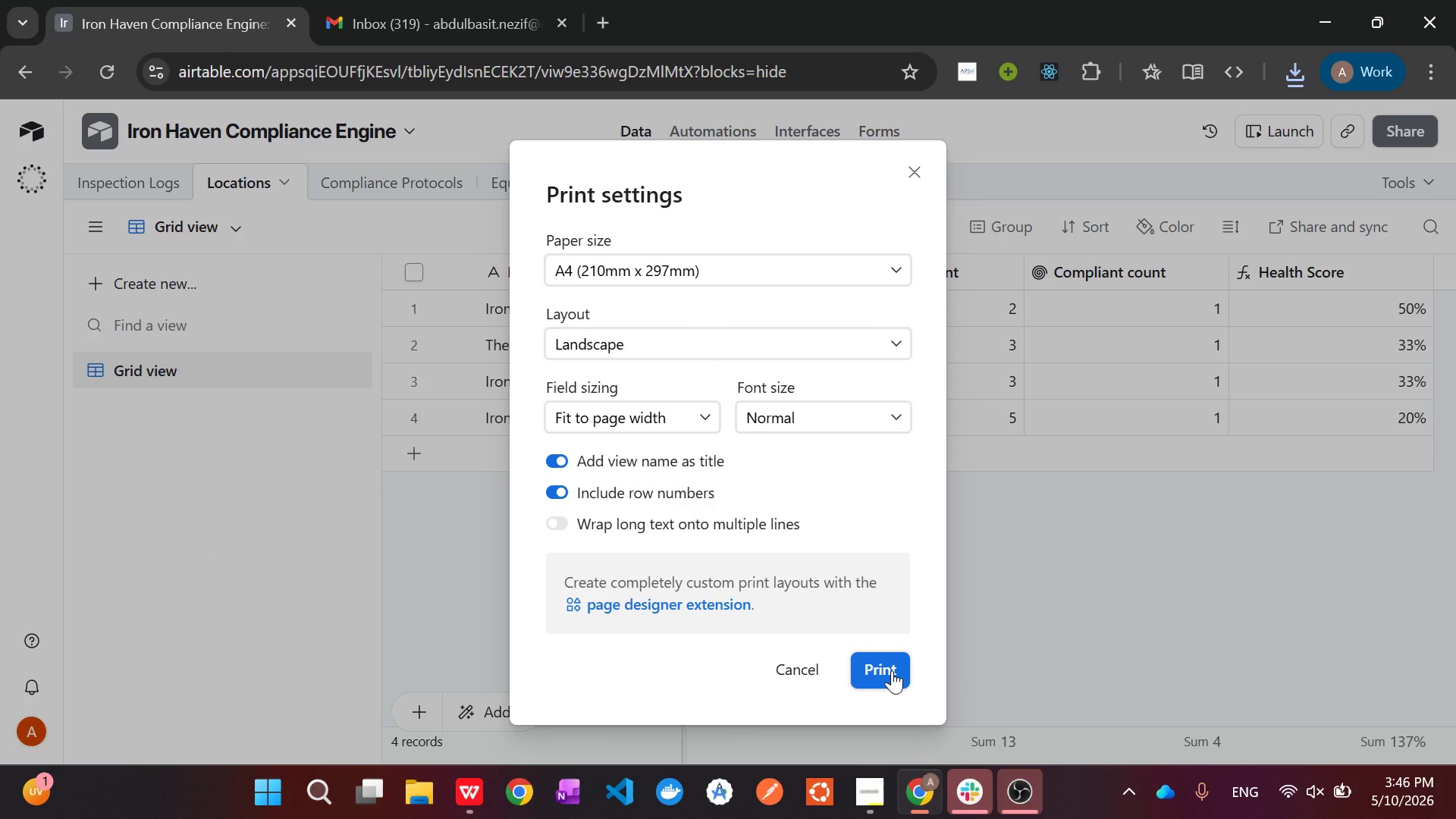 
left_click([892, 670])
 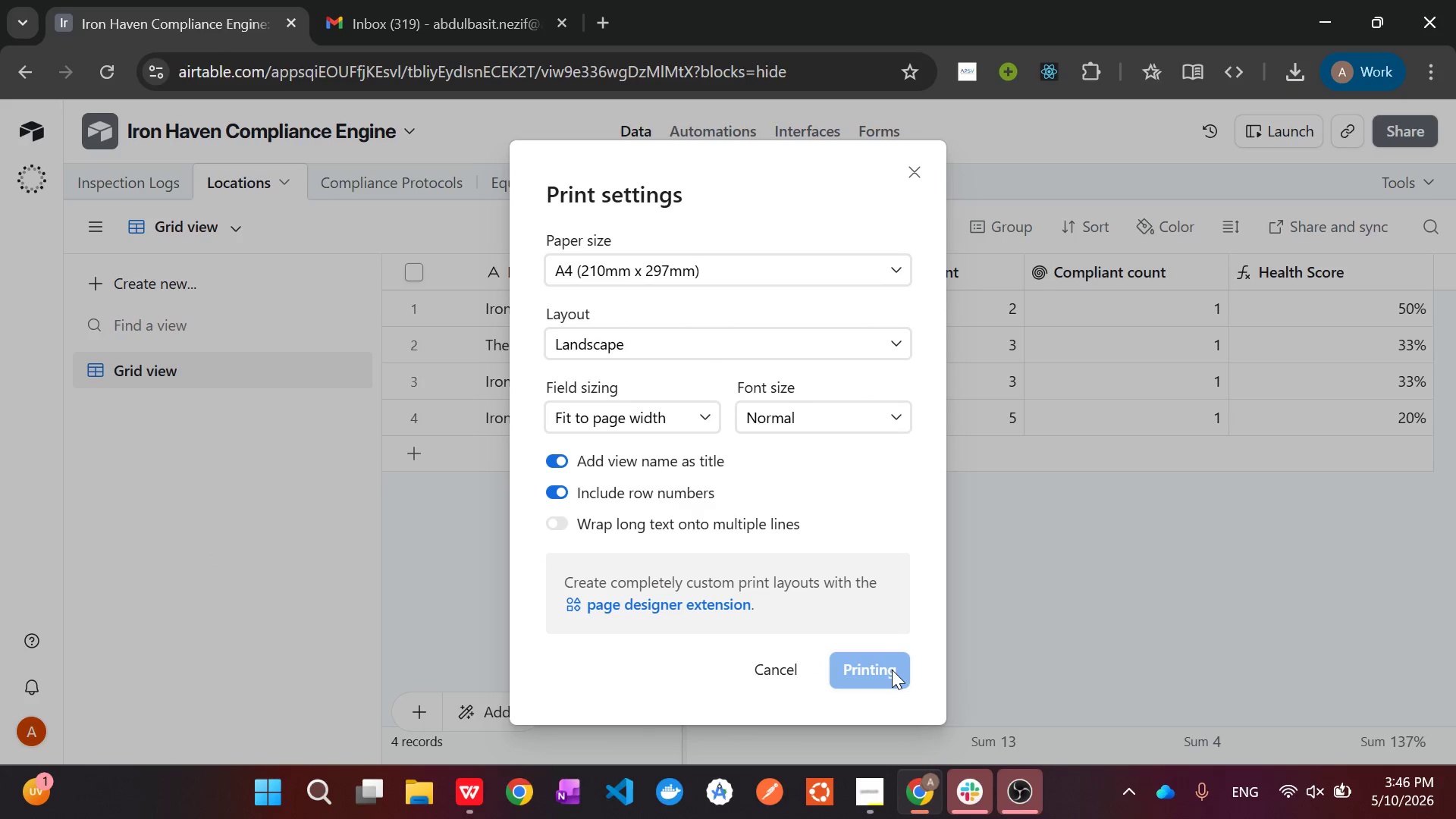 
wait(10.72)
 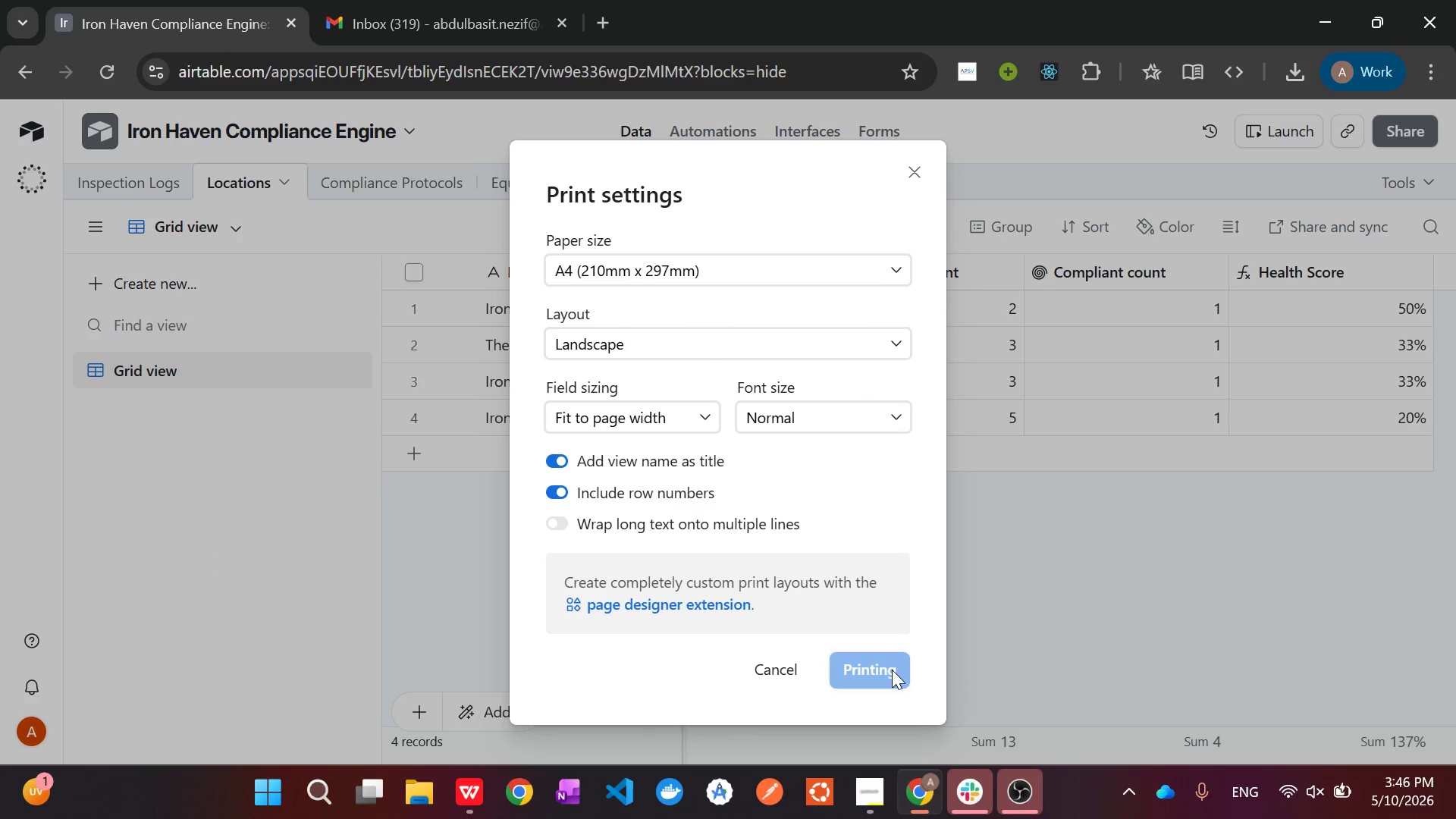 
left_click([1122, 677])
 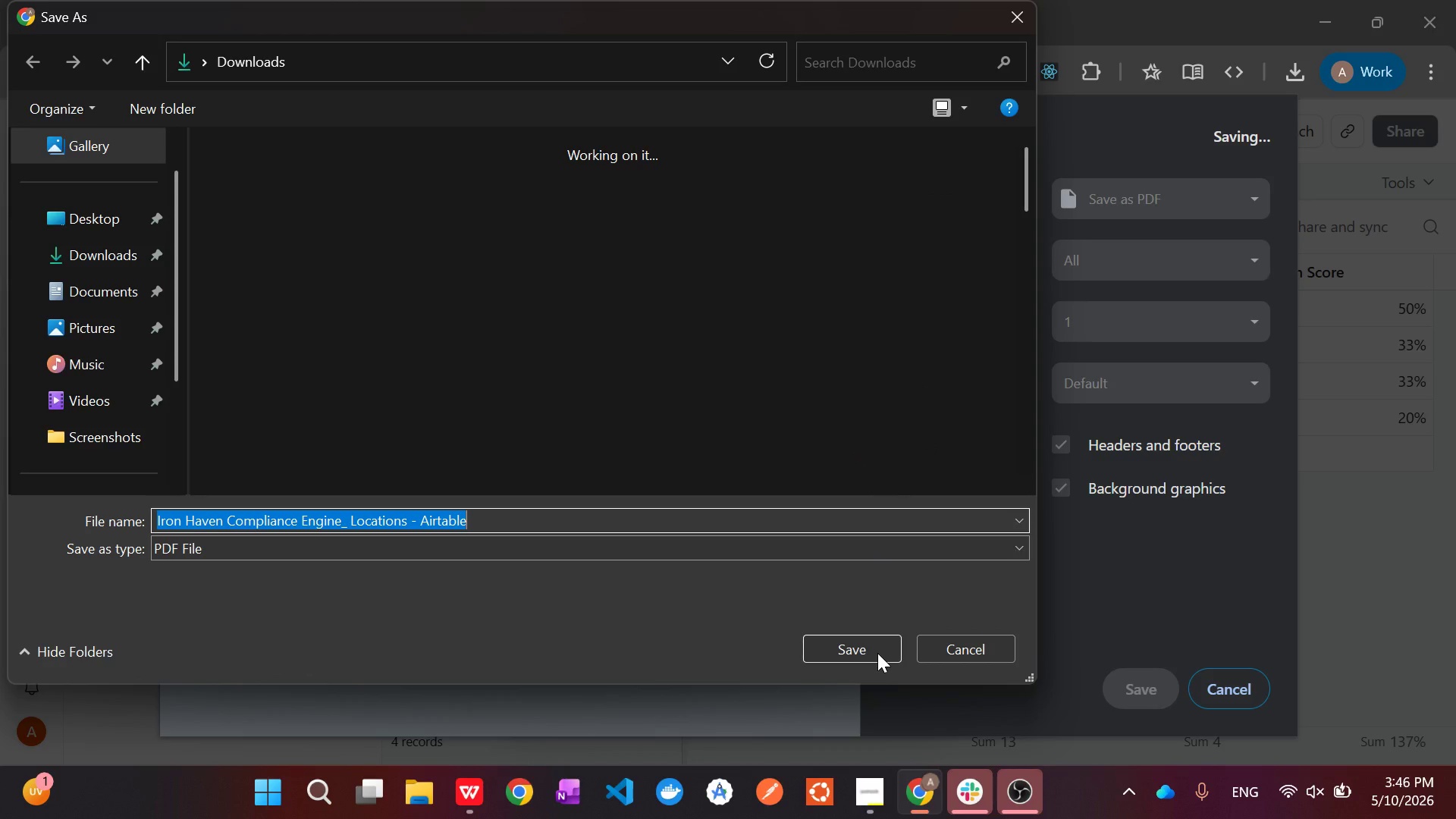 
left_click([871, 647])
 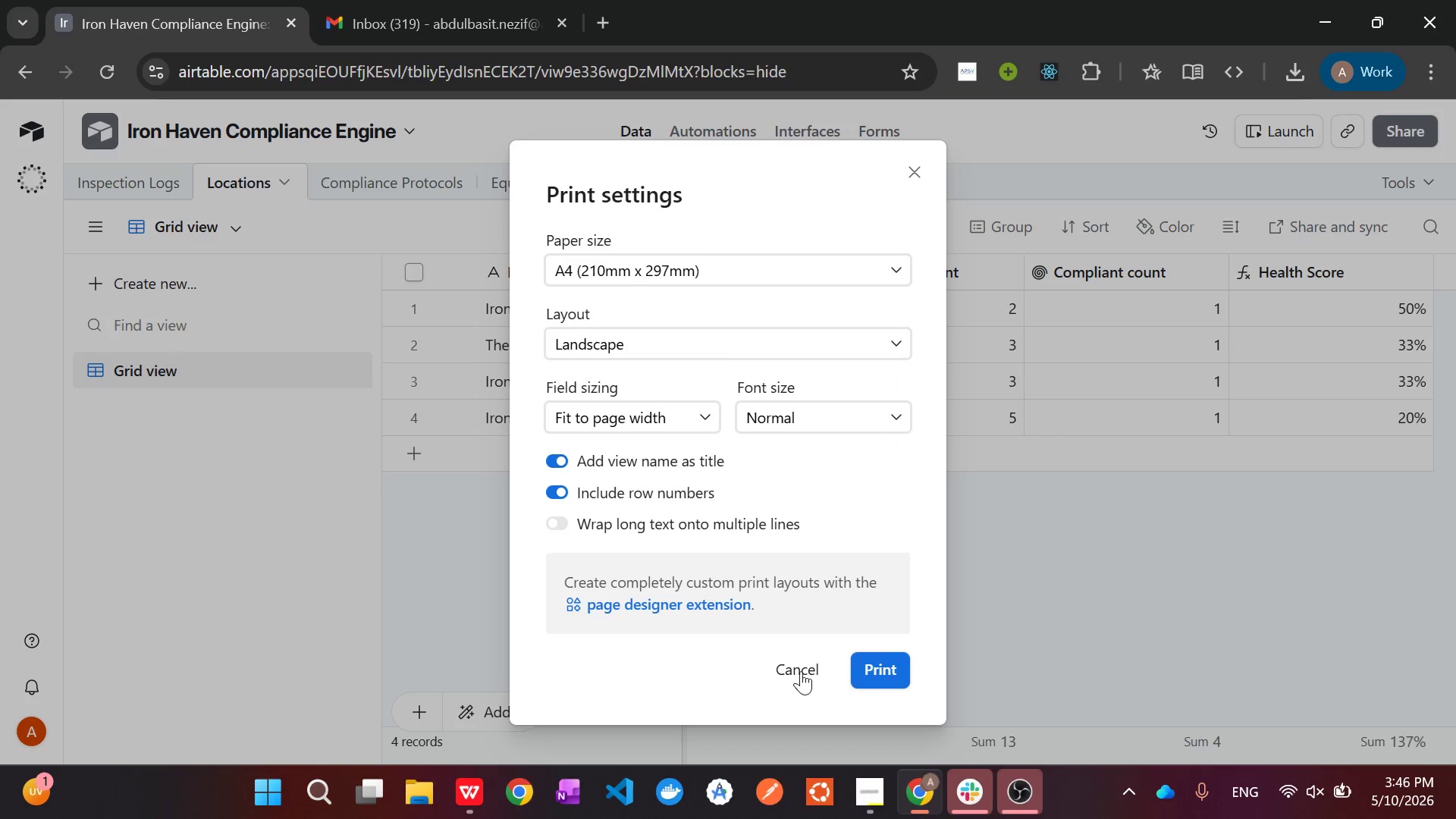 
left_click([800, 665])
 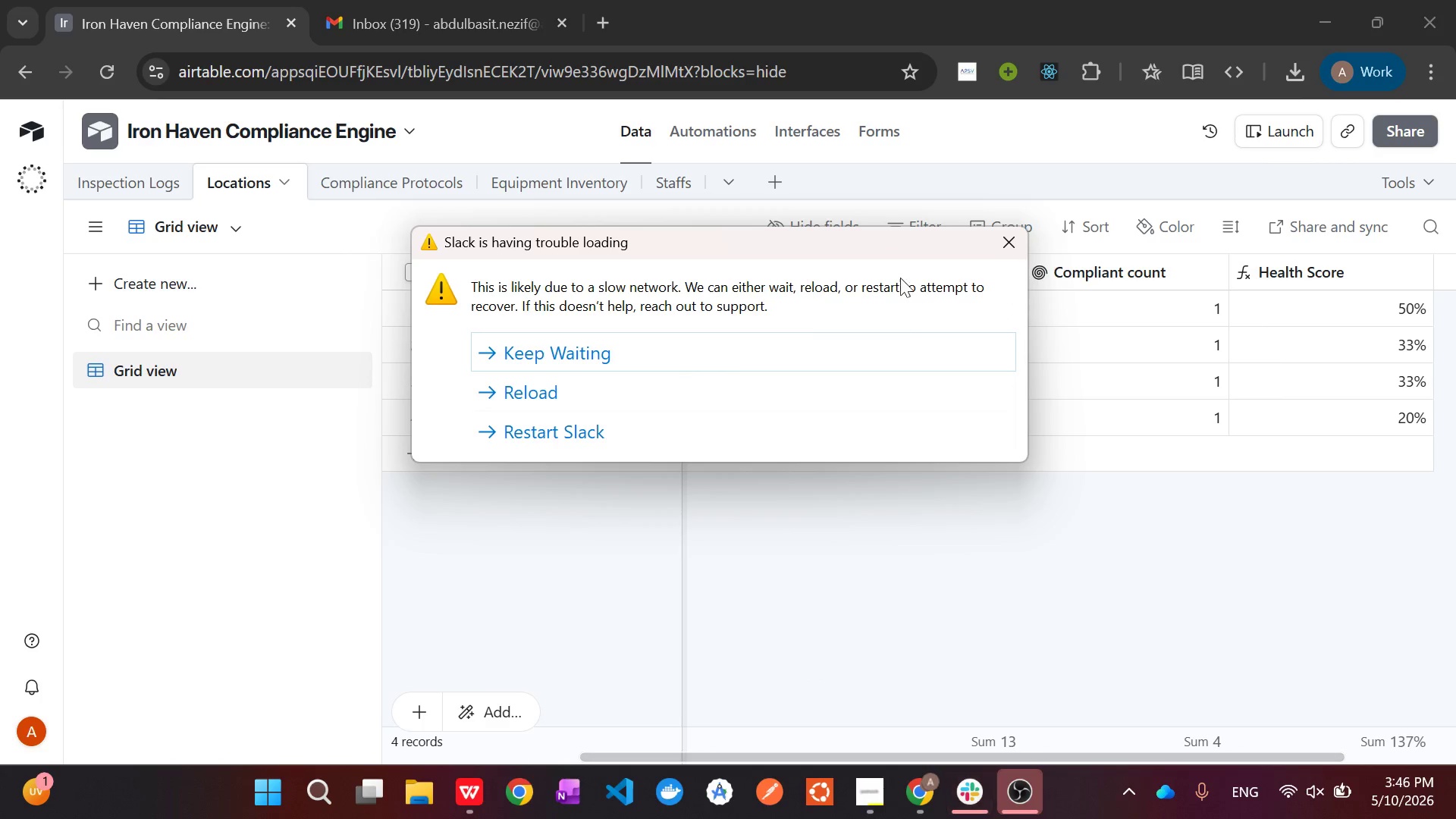 
left_click([1003, 247])
 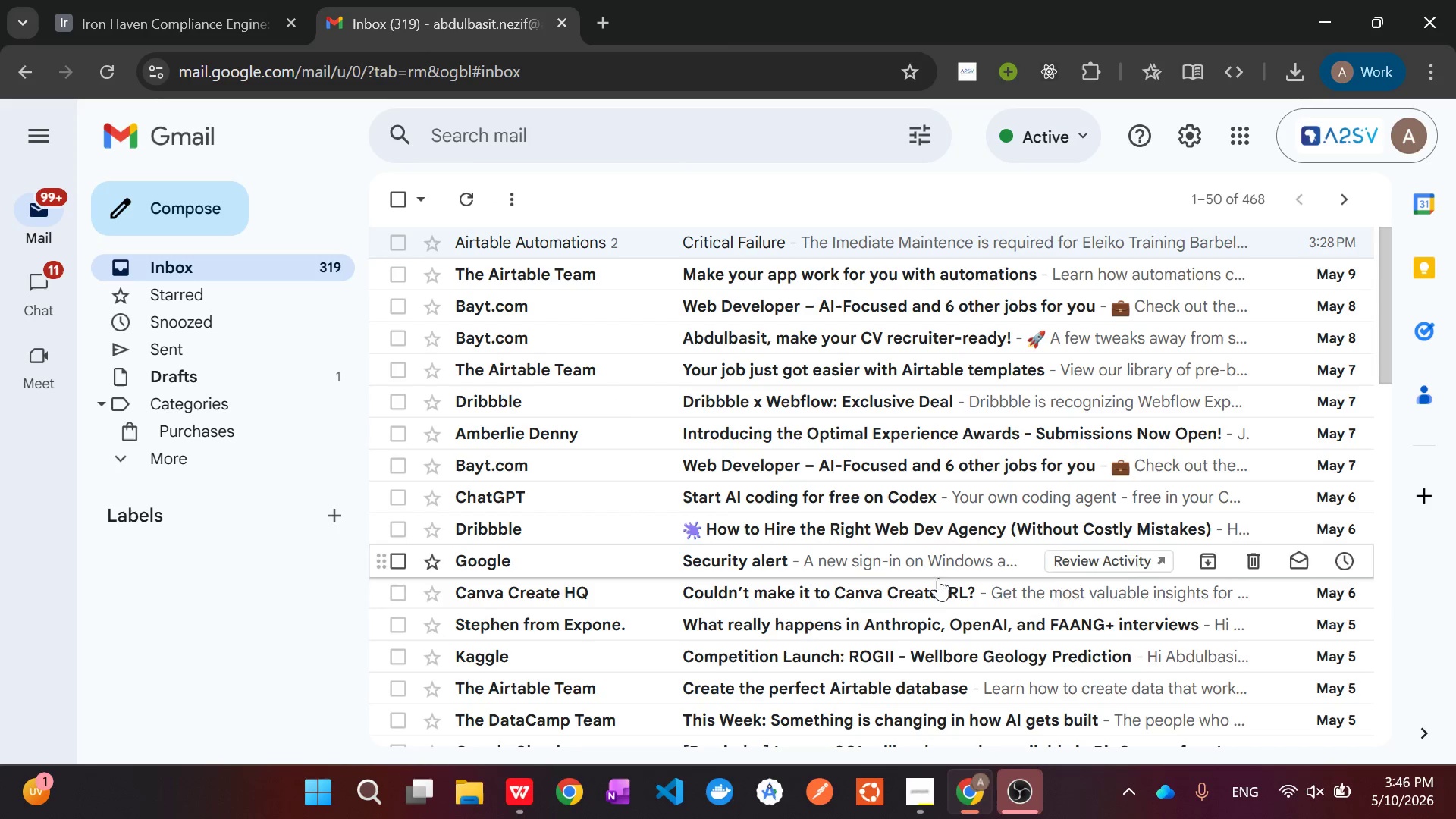 
wait(5.38)
 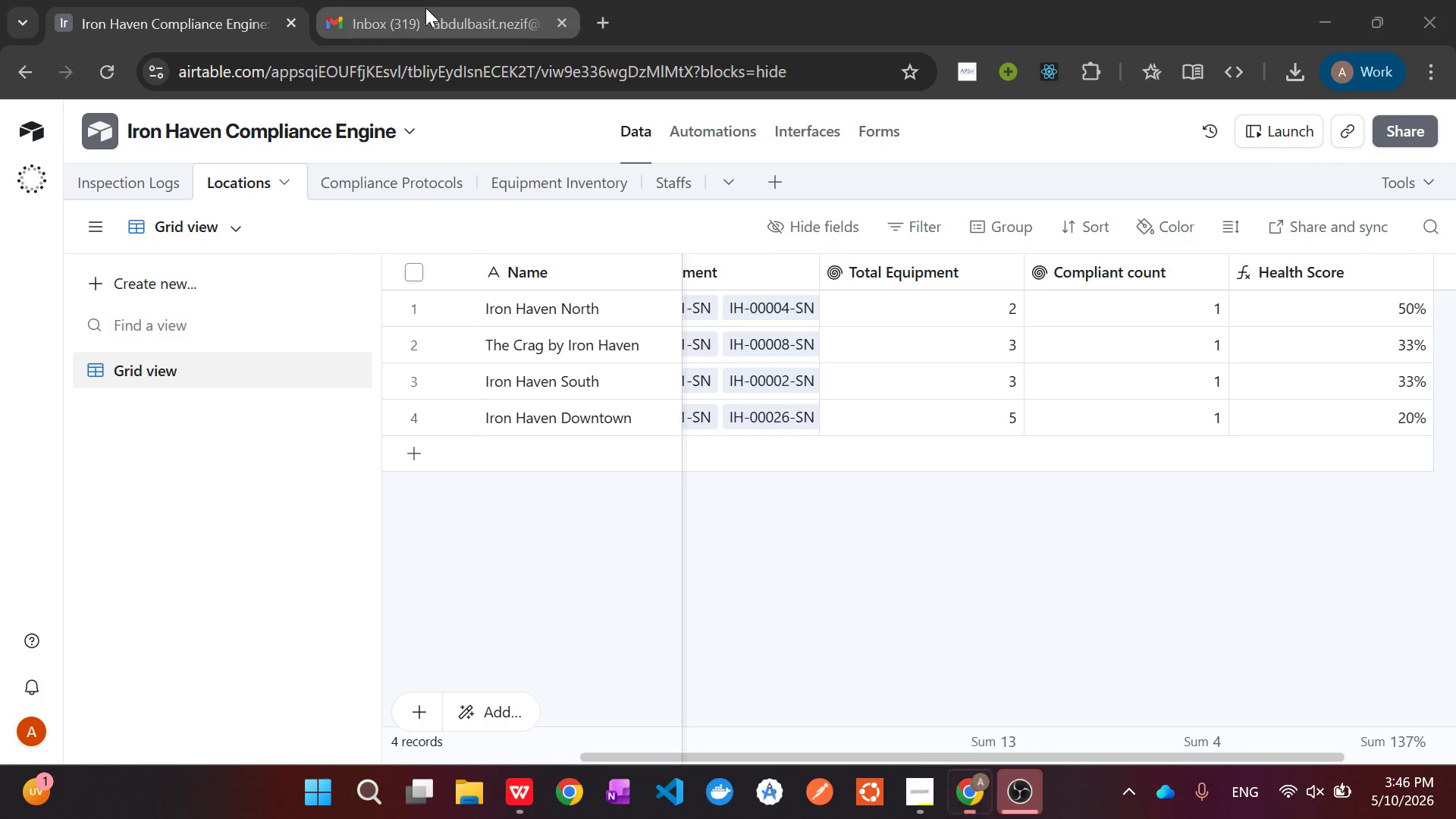 
left_click([1026, 792])
 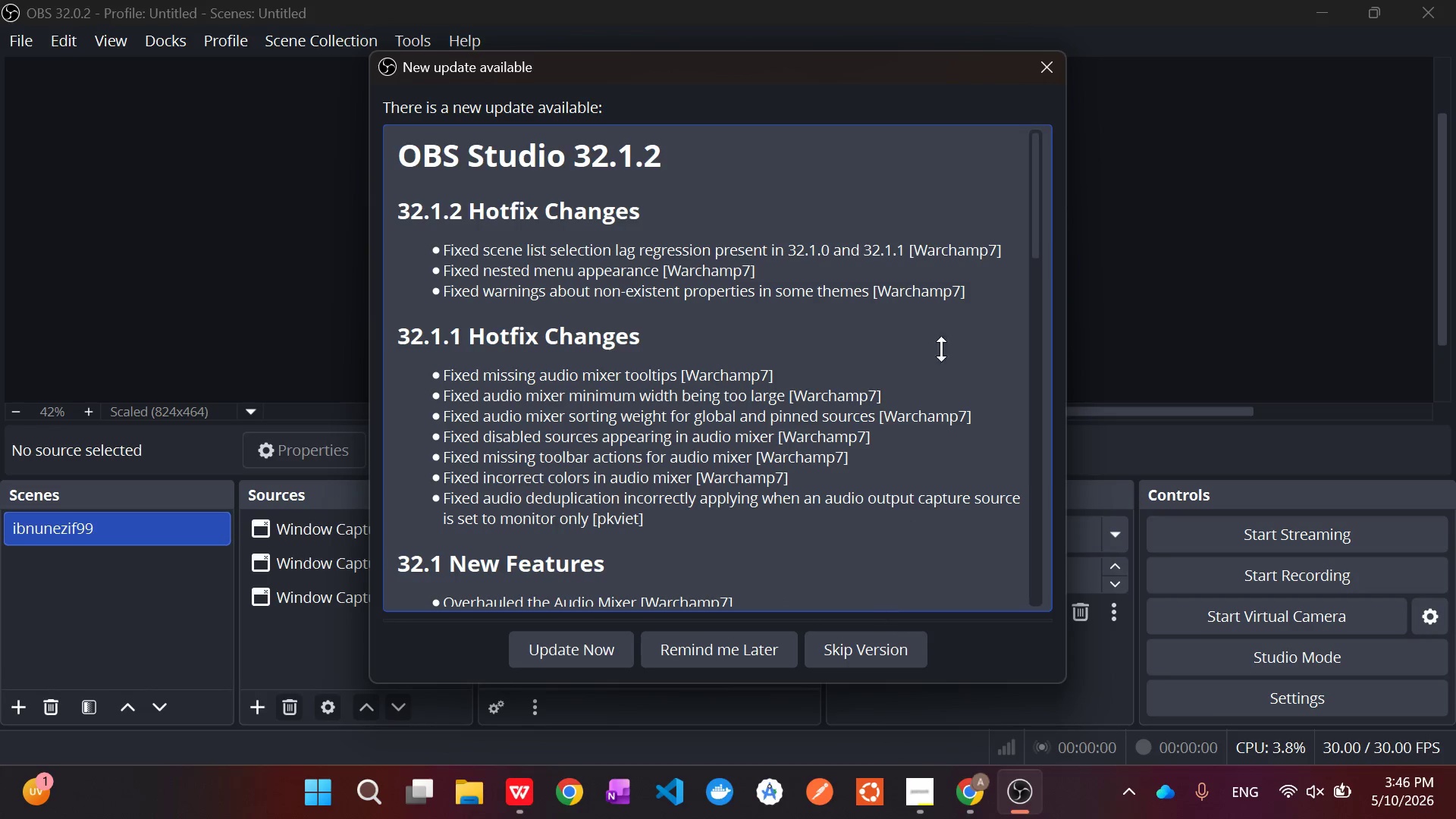 
left_click([1060, 54])
 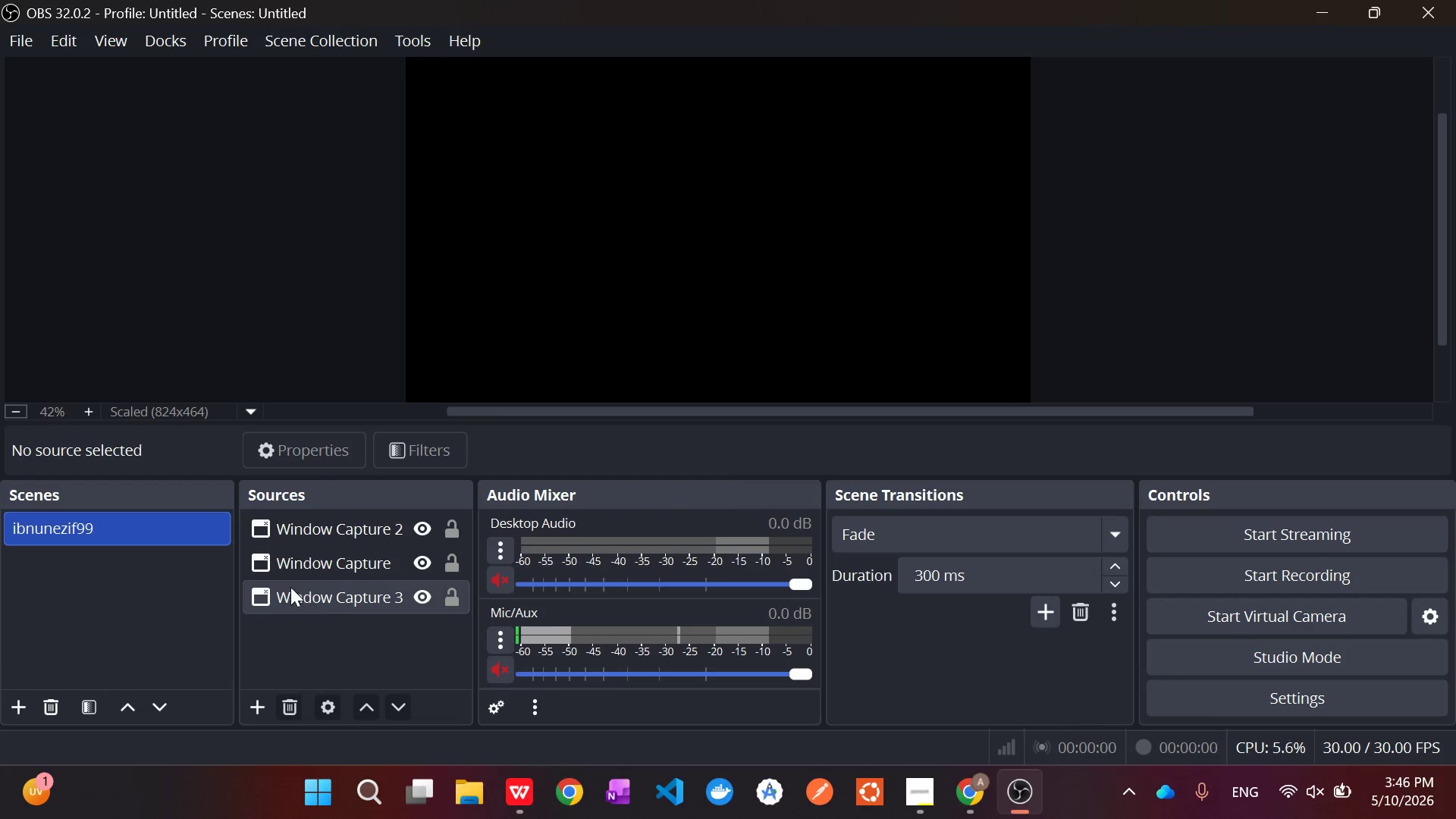 
wait(5.34)
 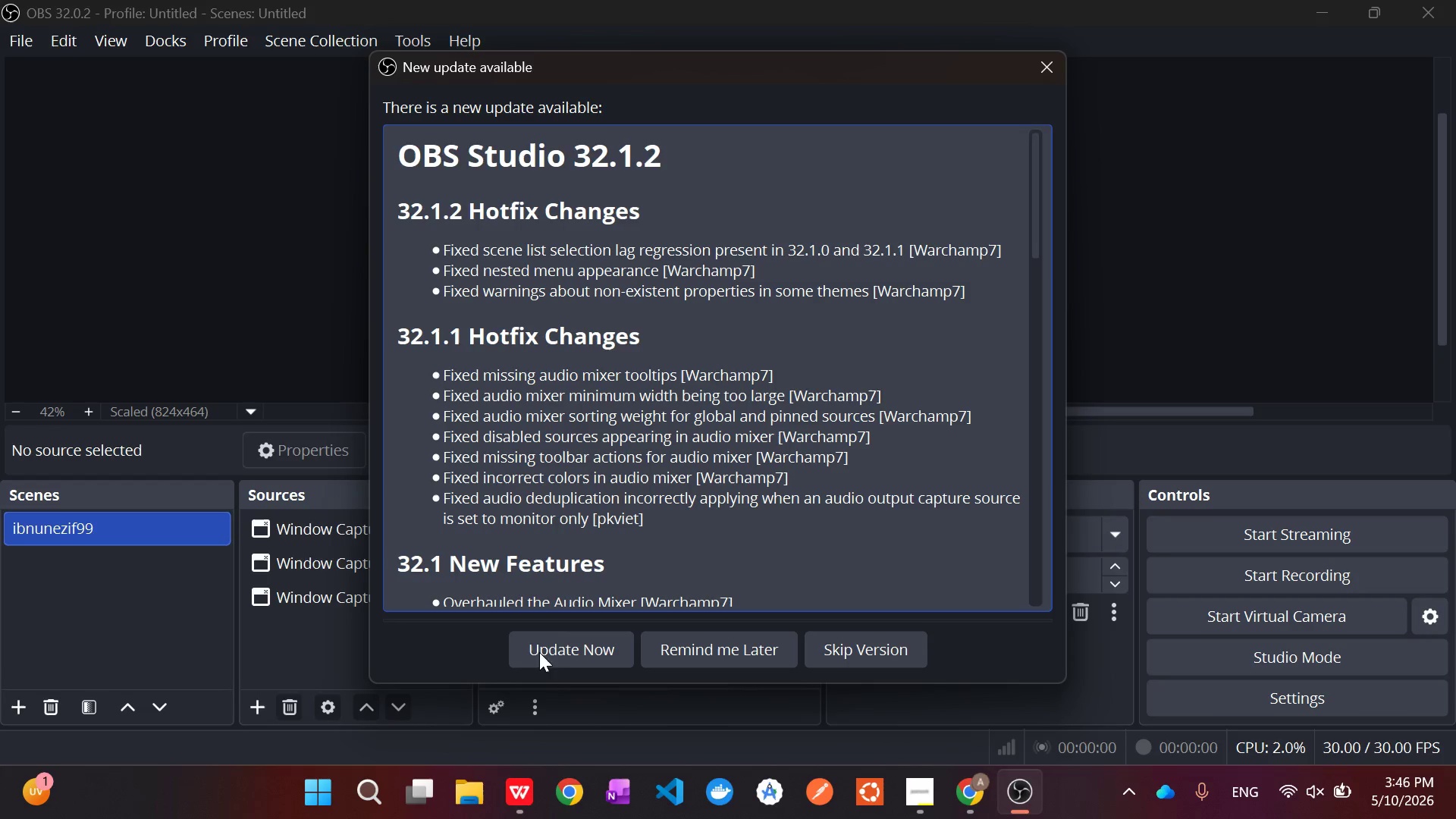 
left_click([262, 714])
 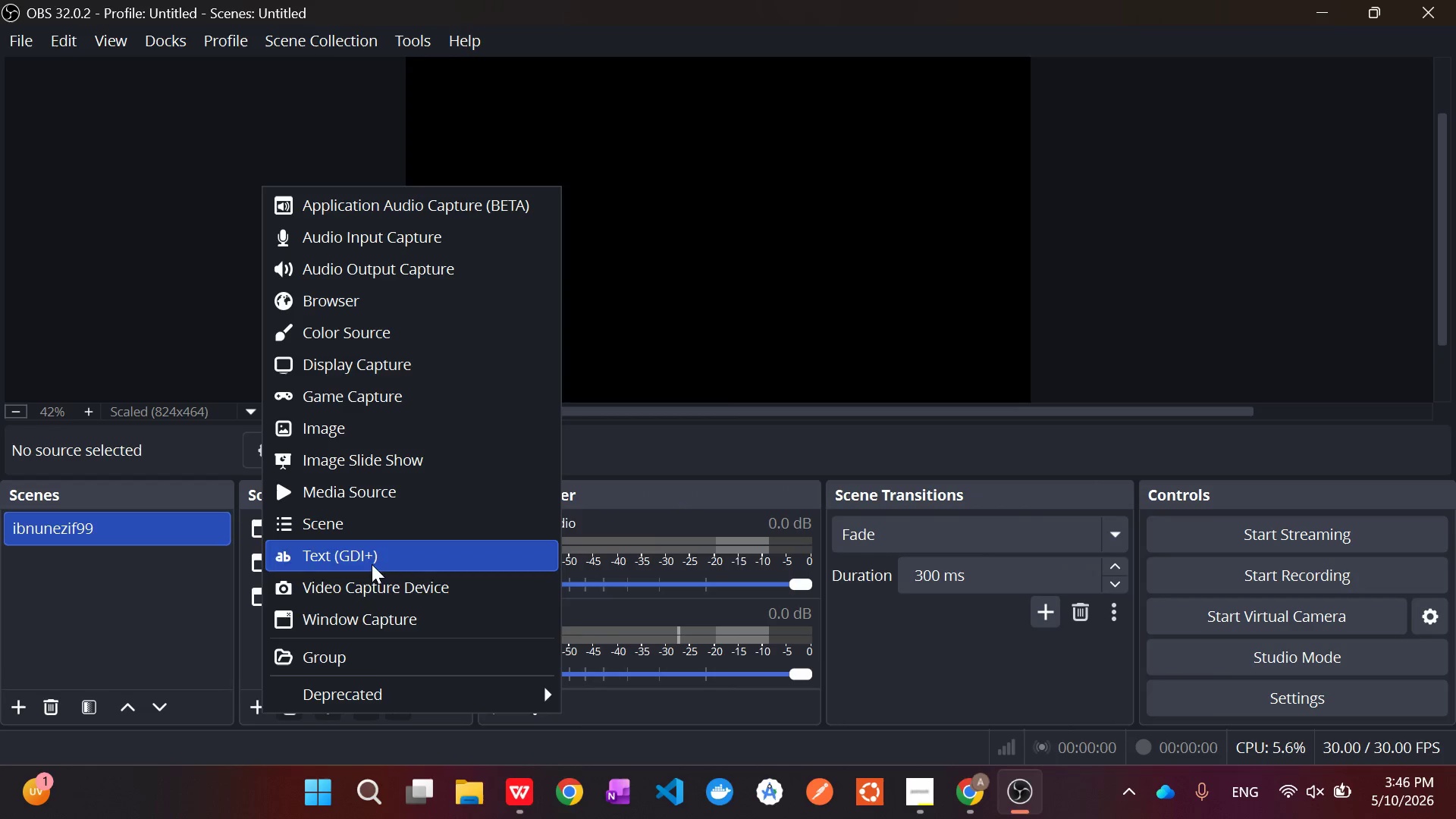 
left_click([370, 615])
 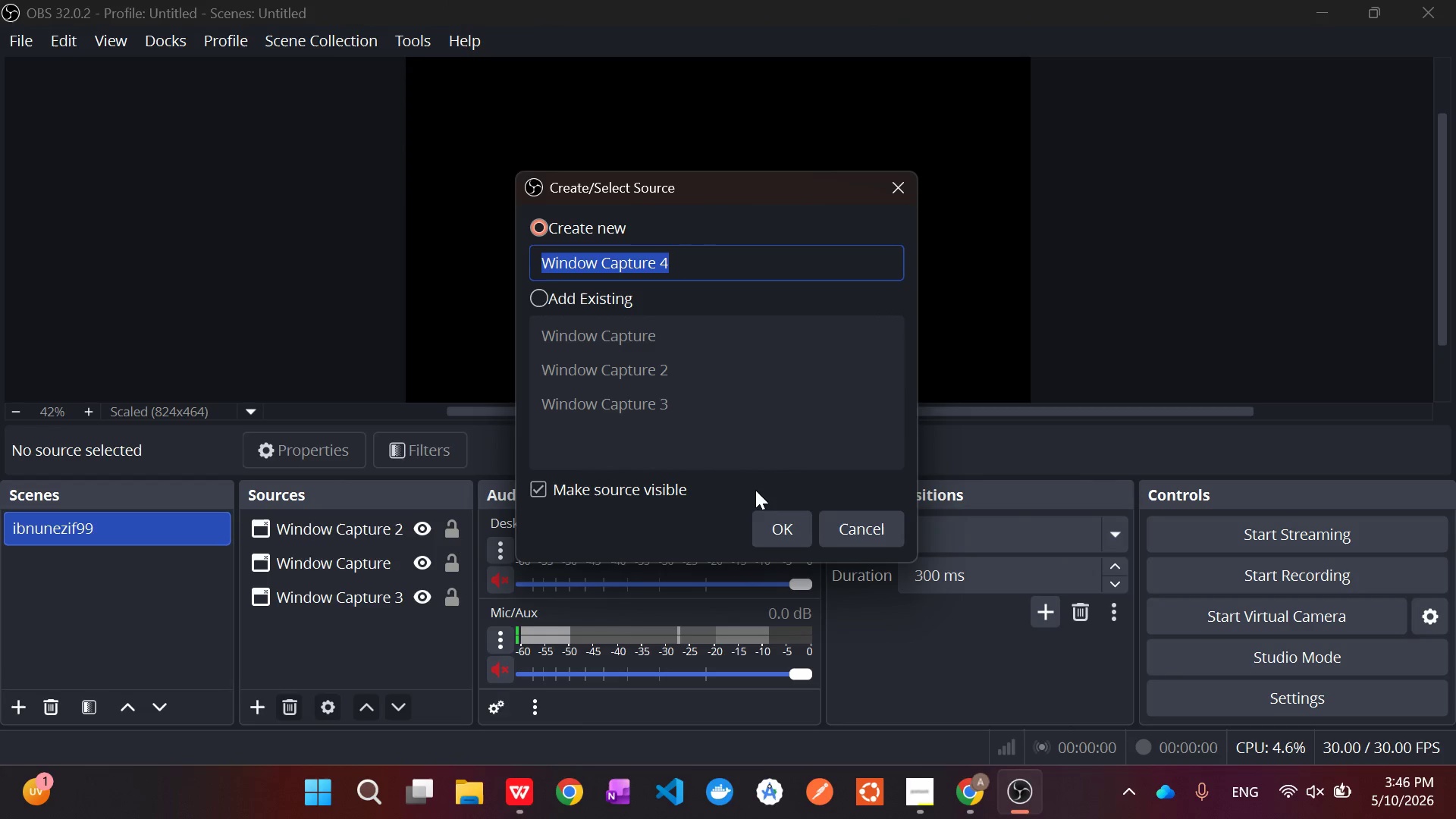 
left_click([776, 530])
 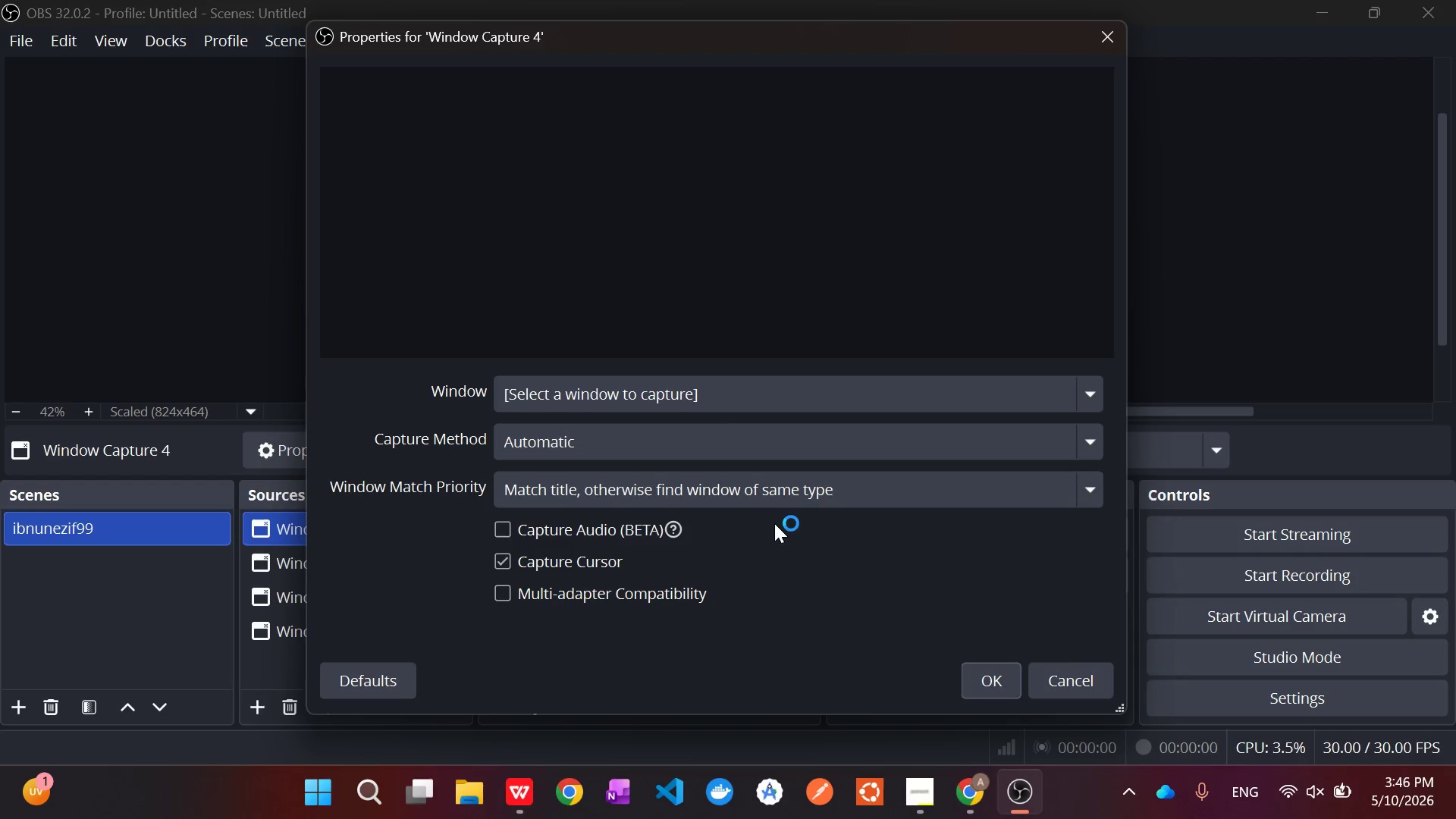 
left_click([739, 390])
 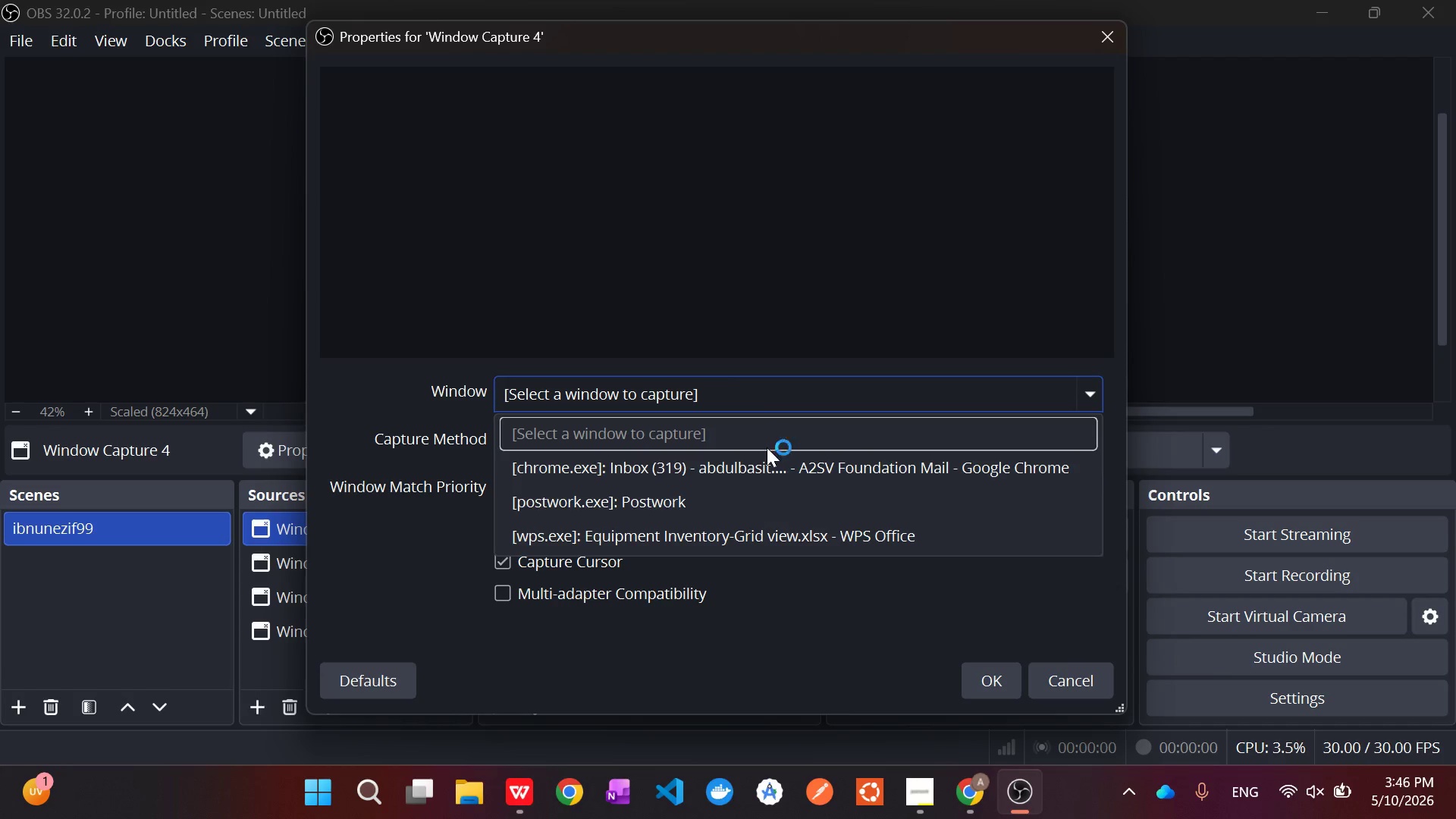 
left_click([770, 469])
 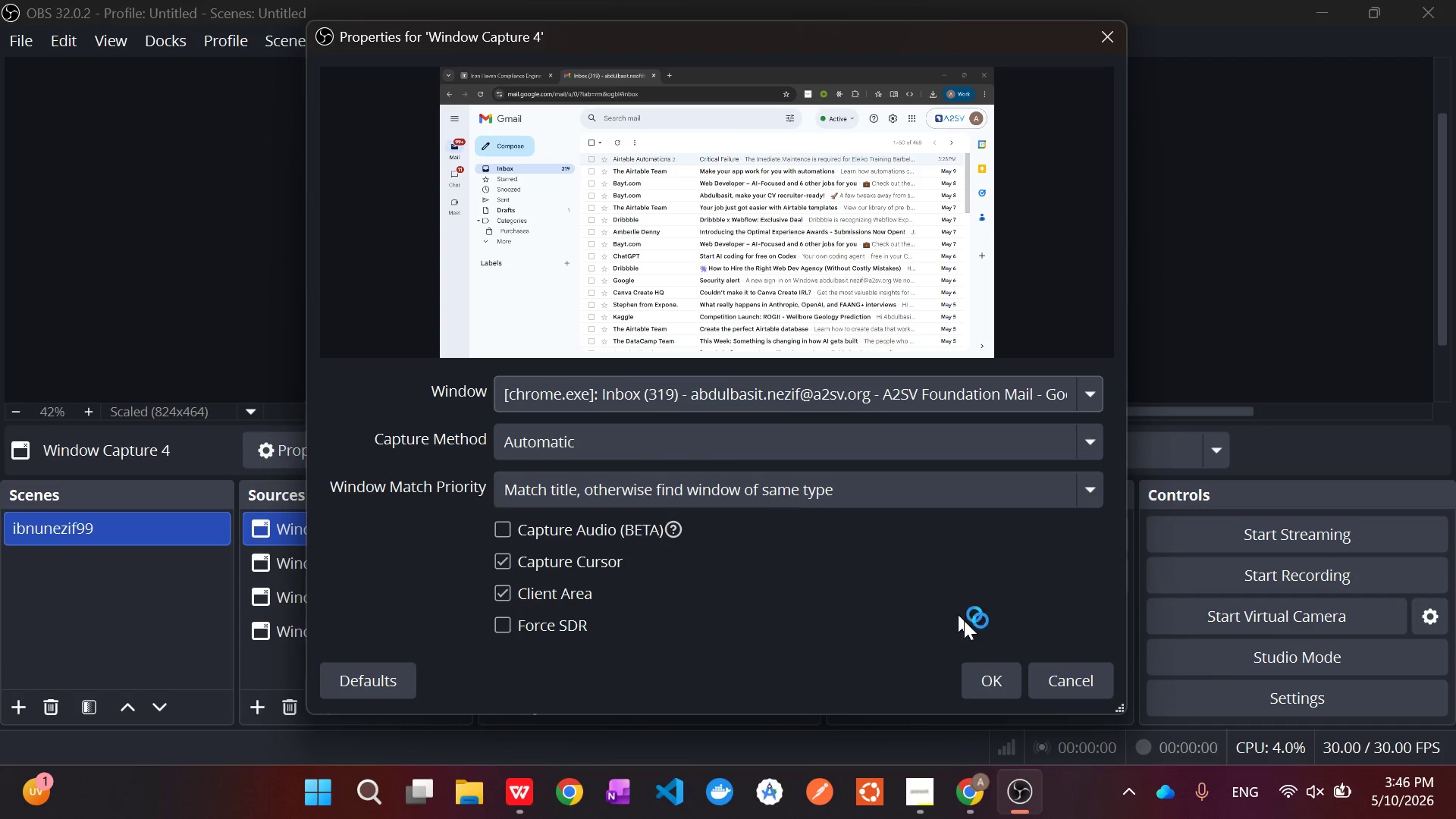 
left_click([1005, 683])
 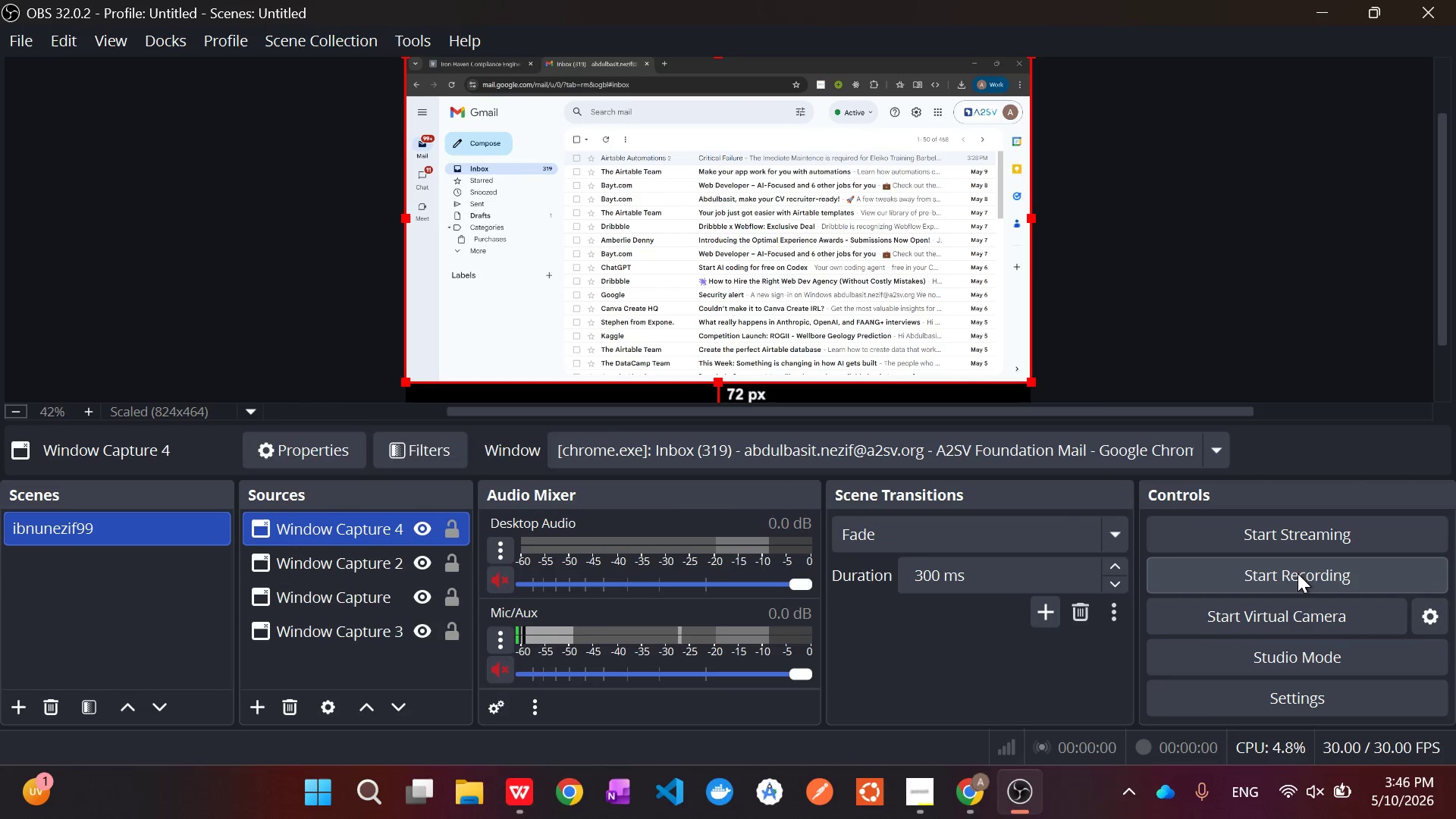 
left_click([1303, 573])
 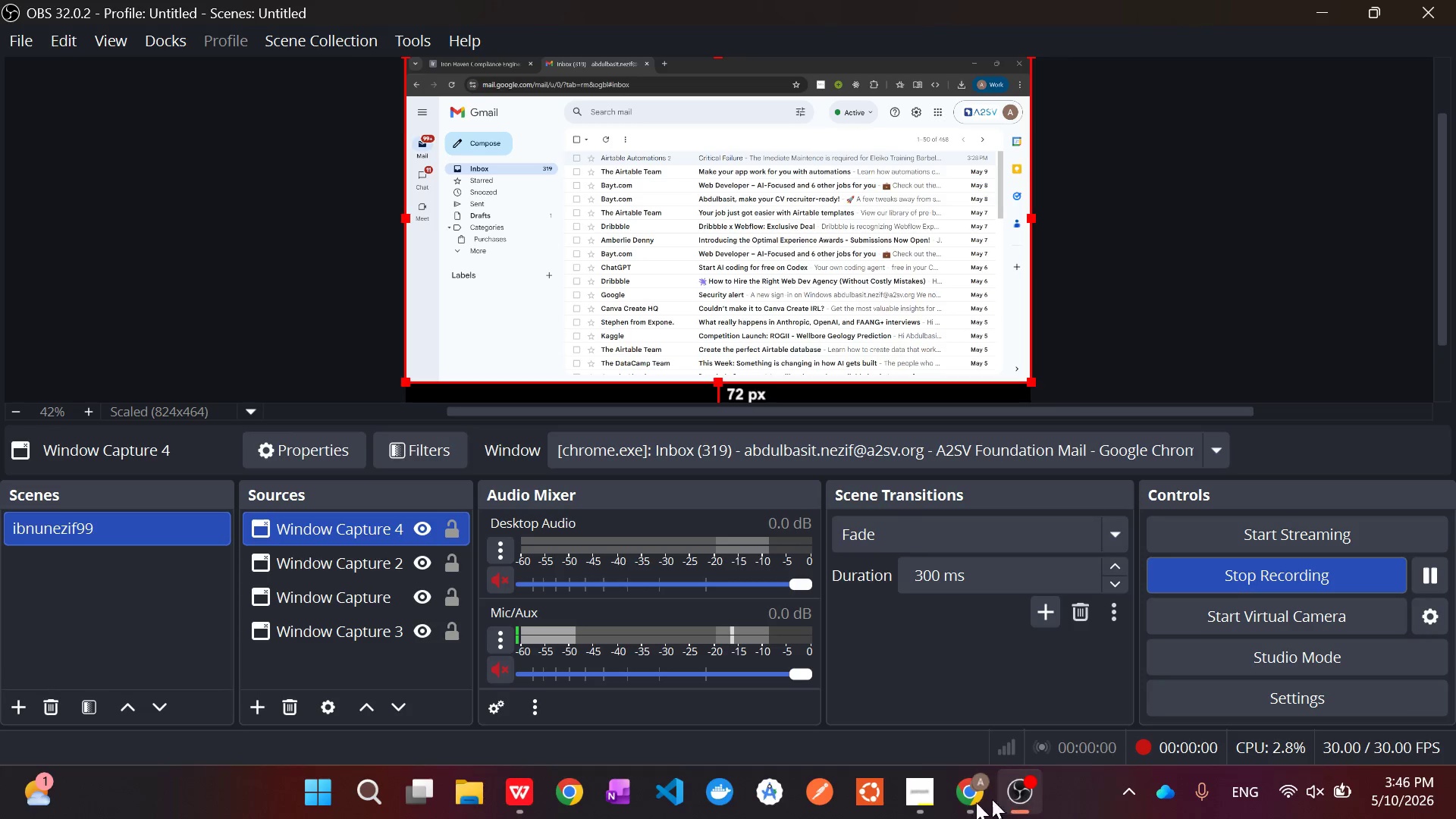 
left_click([961, 799])
 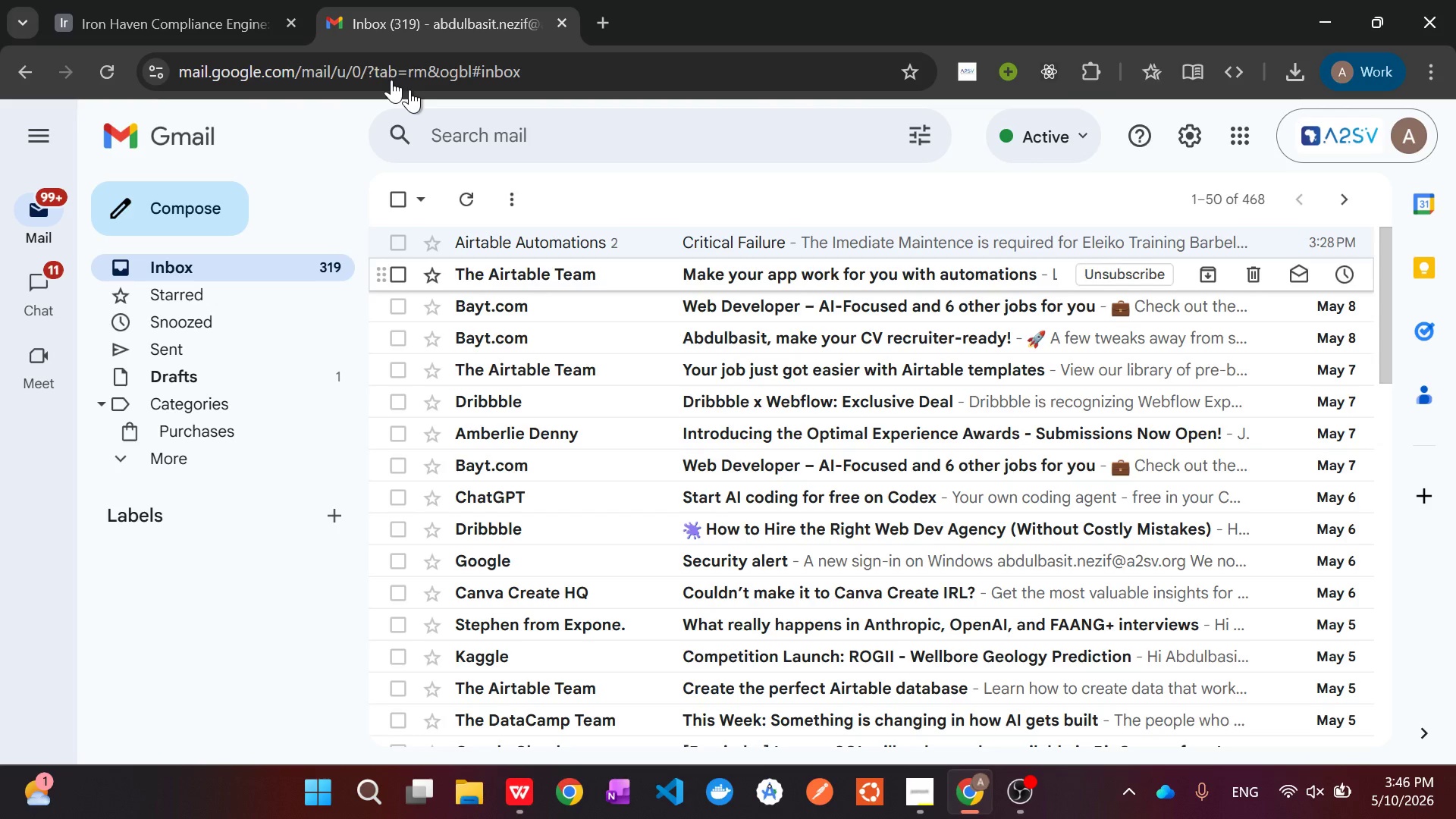 
left_click([184, 0])
 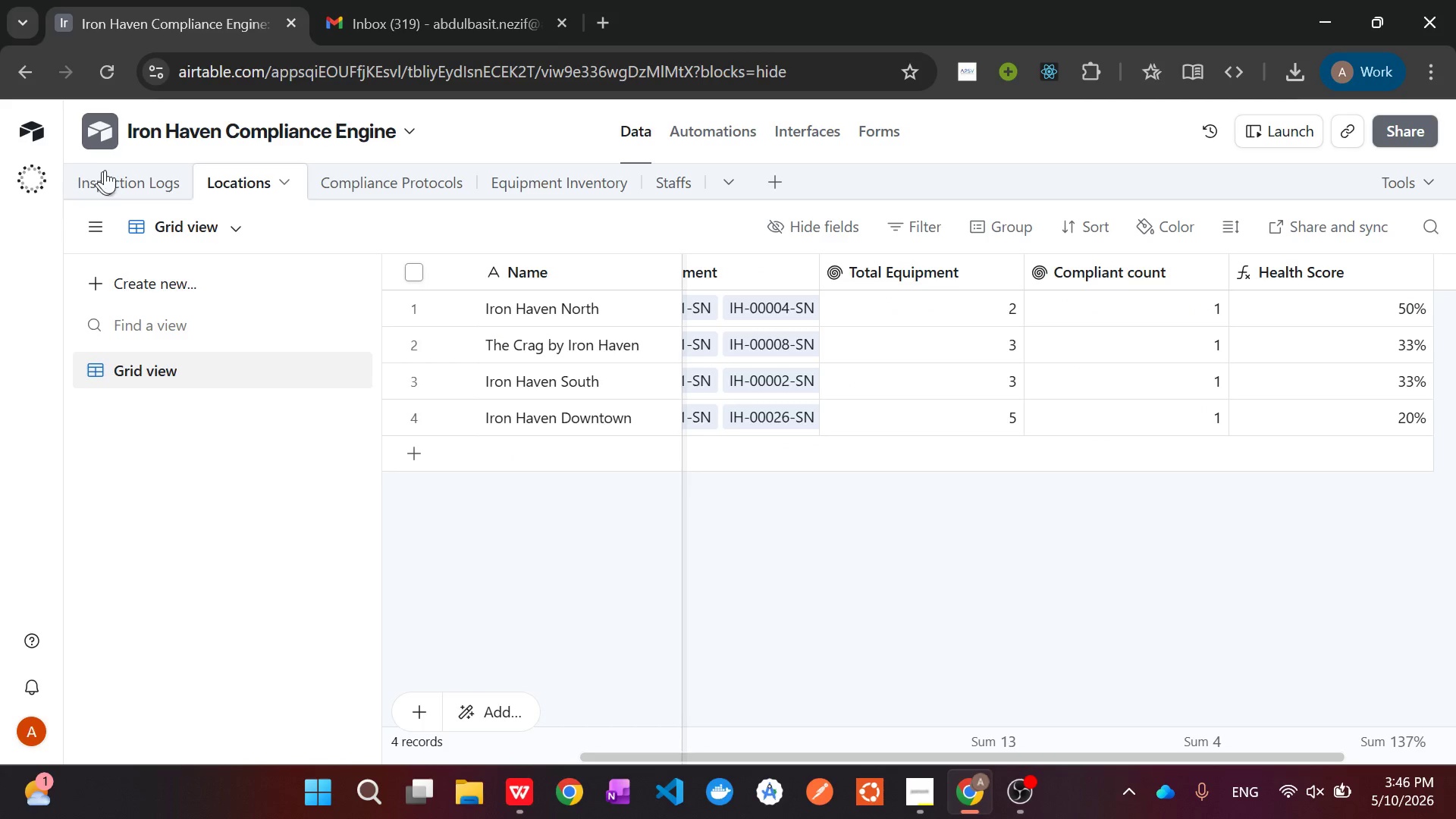 
left_click([119, 181])
 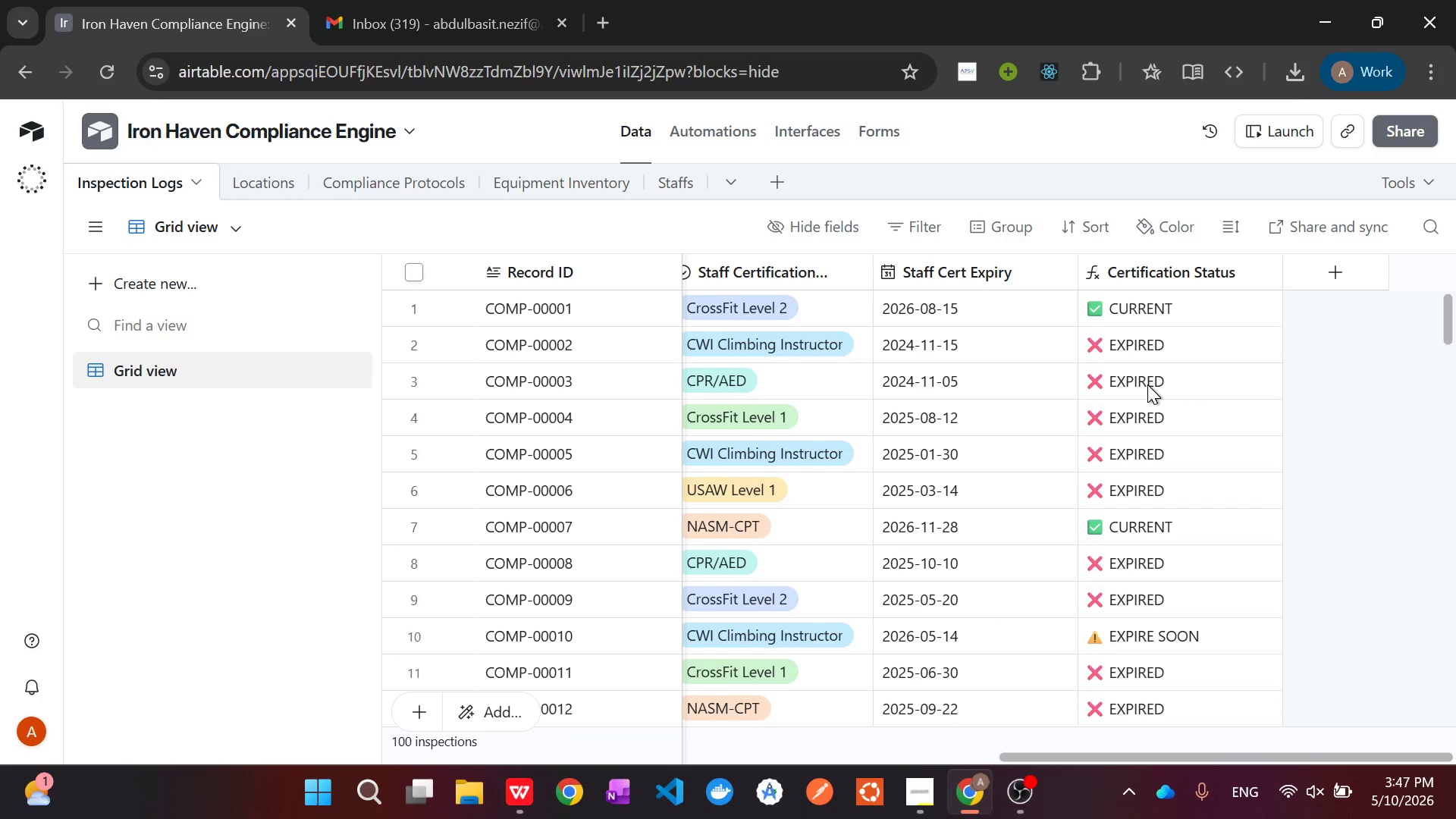 
wait(15.69)
 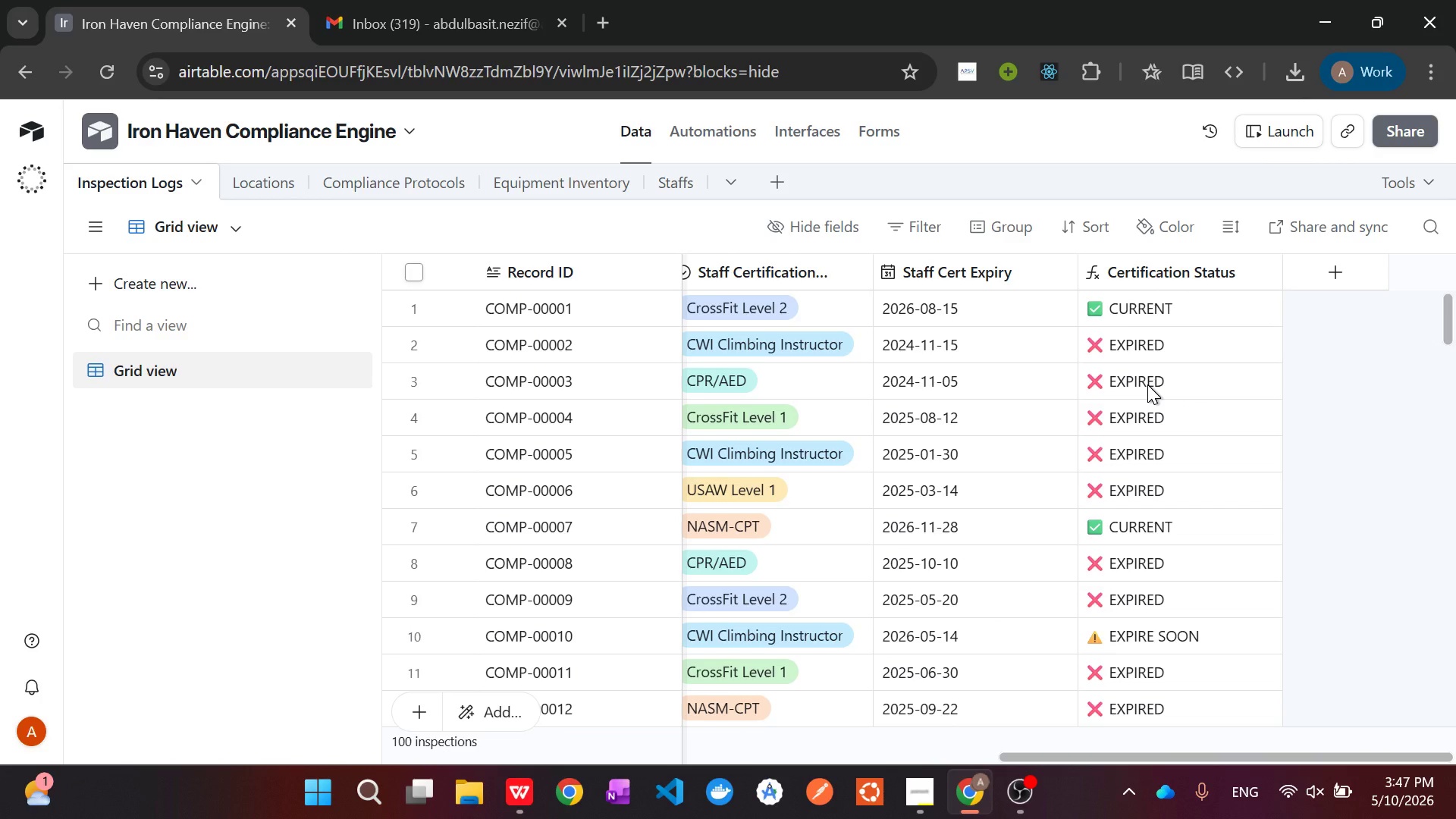 
double_click([920, 391])
 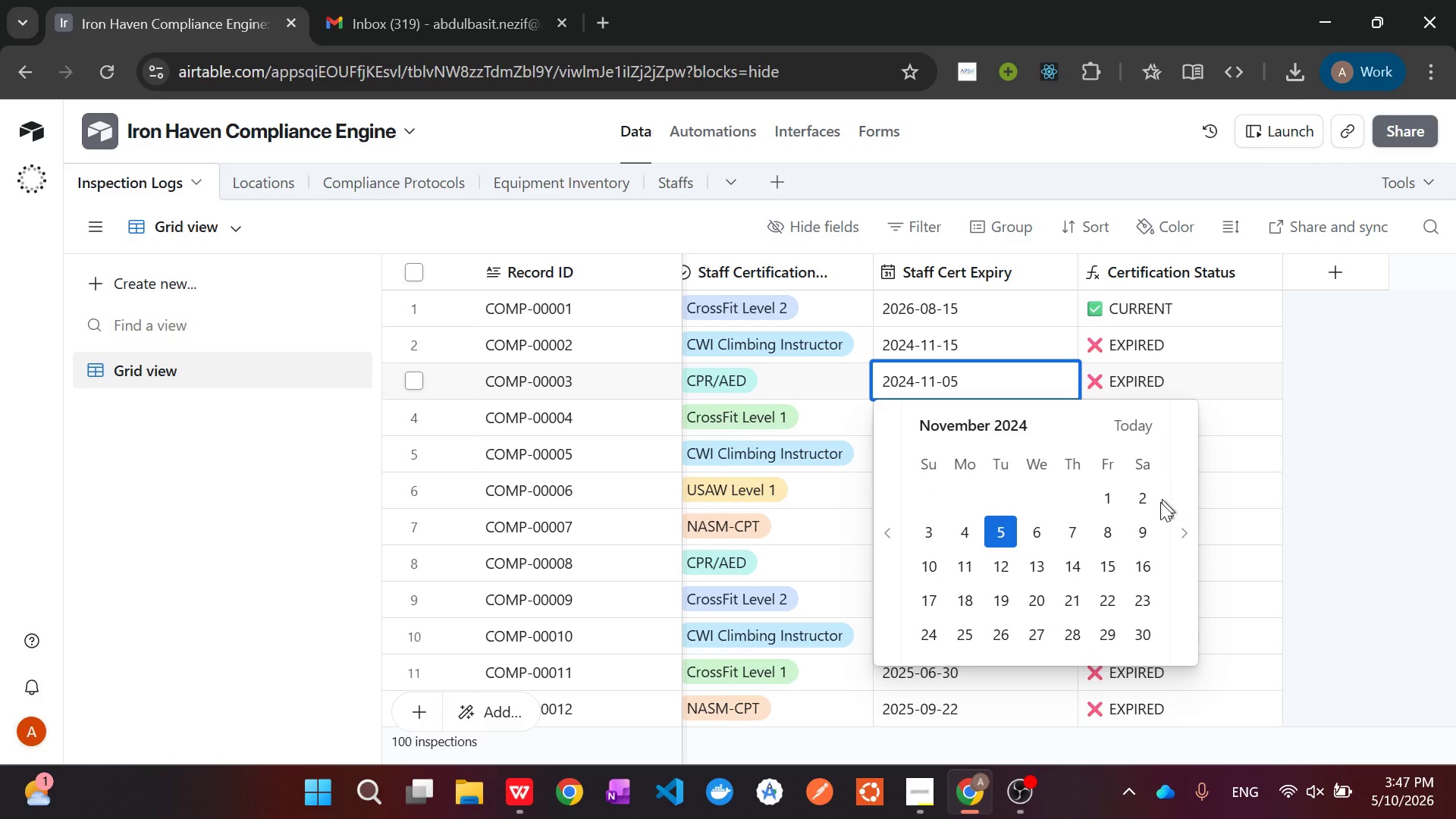 
double_click([1179, 522])
 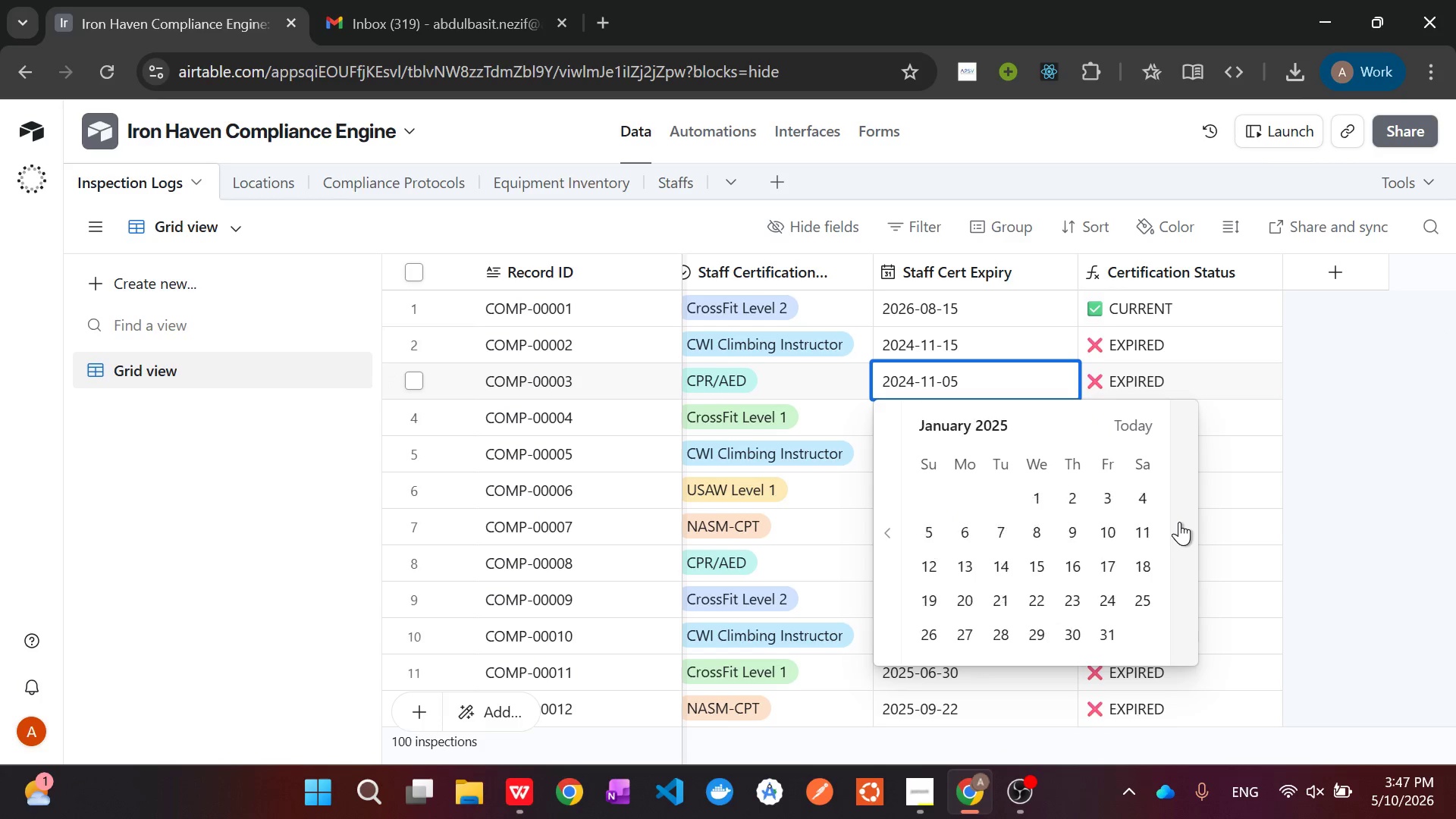 
triple_click([1179, 522])
 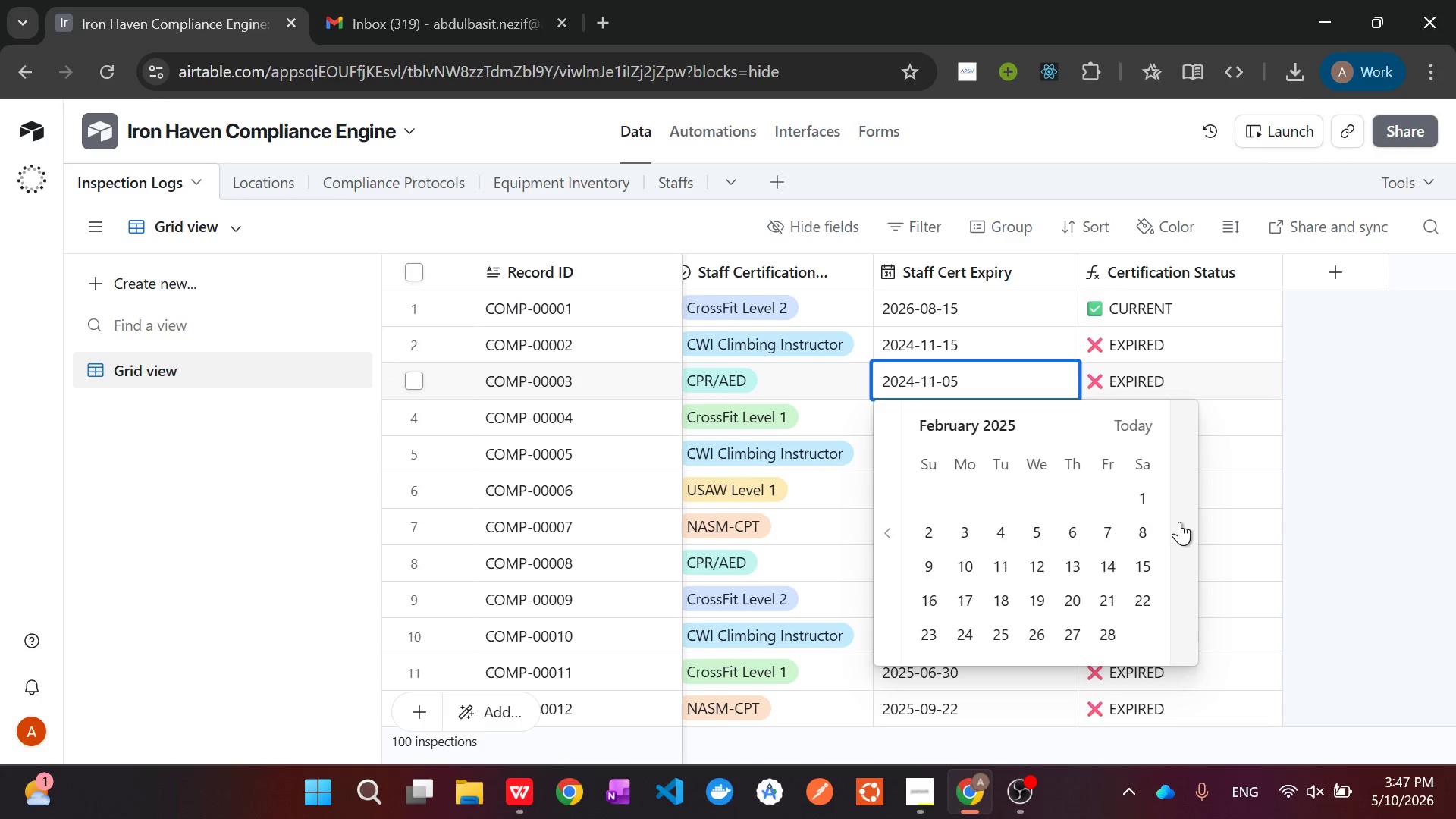 
triple_click([1179, 522])
 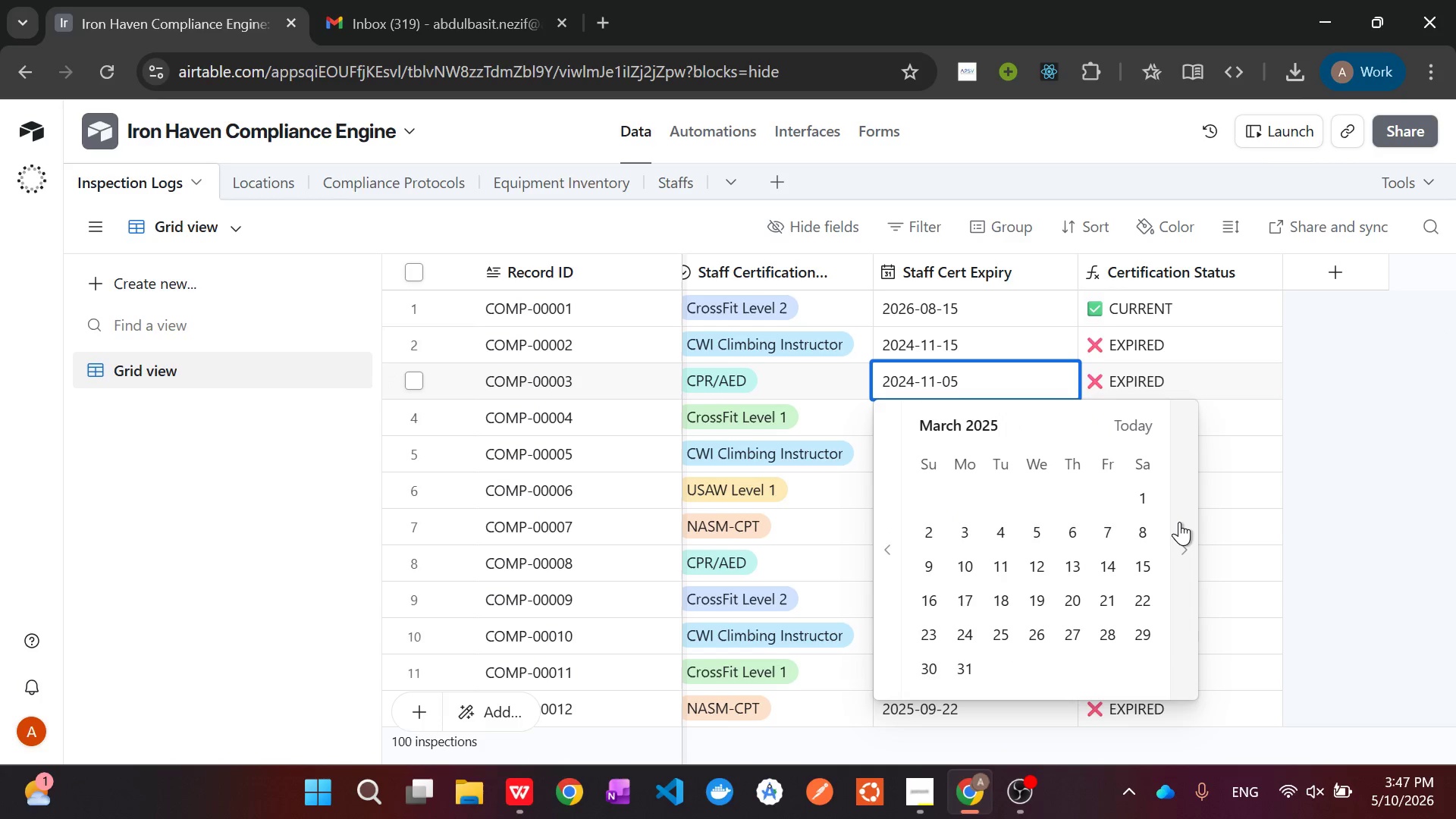 
triple_click([1179, 522])
 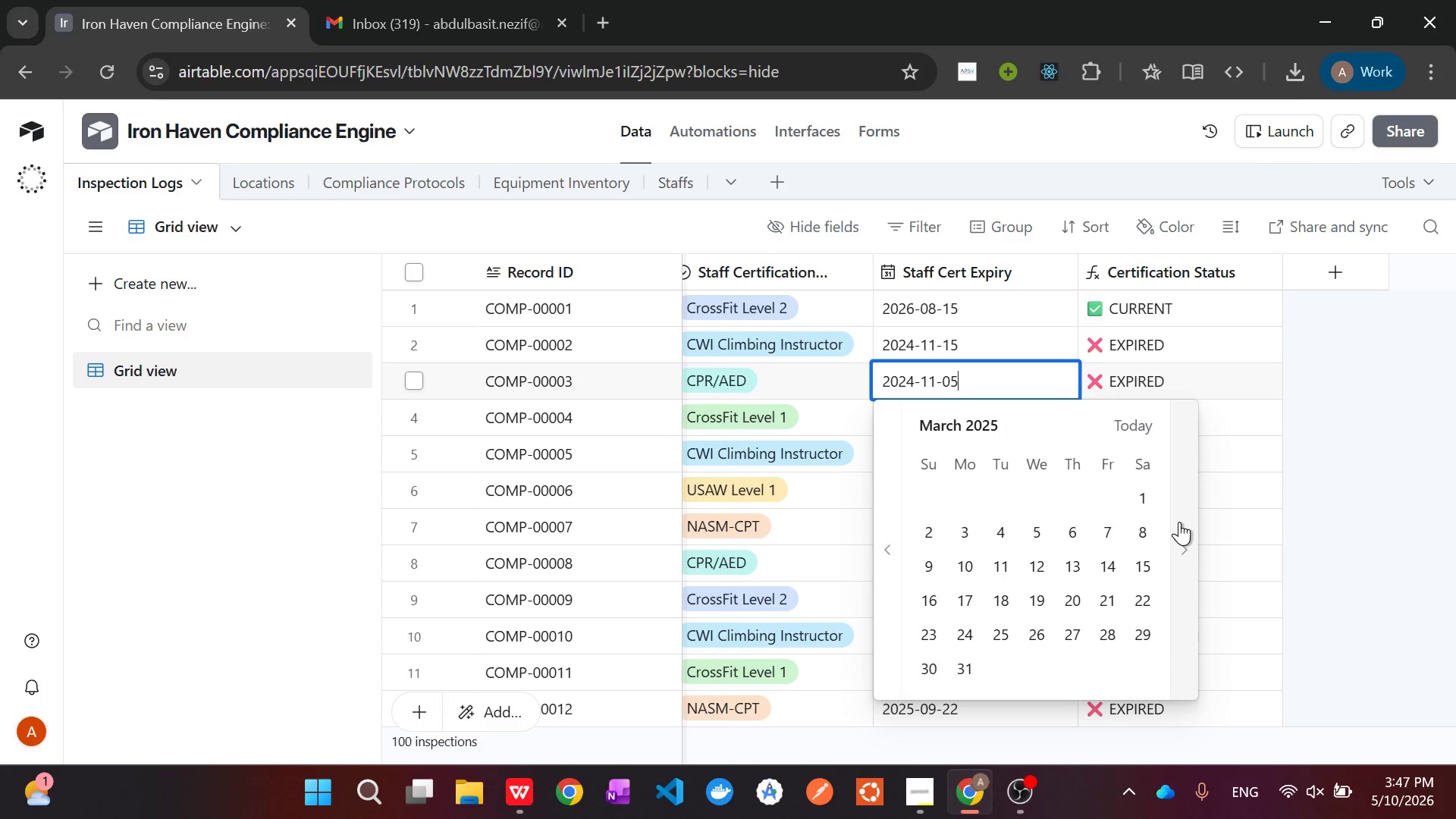 
triple_click([1179, 522])
 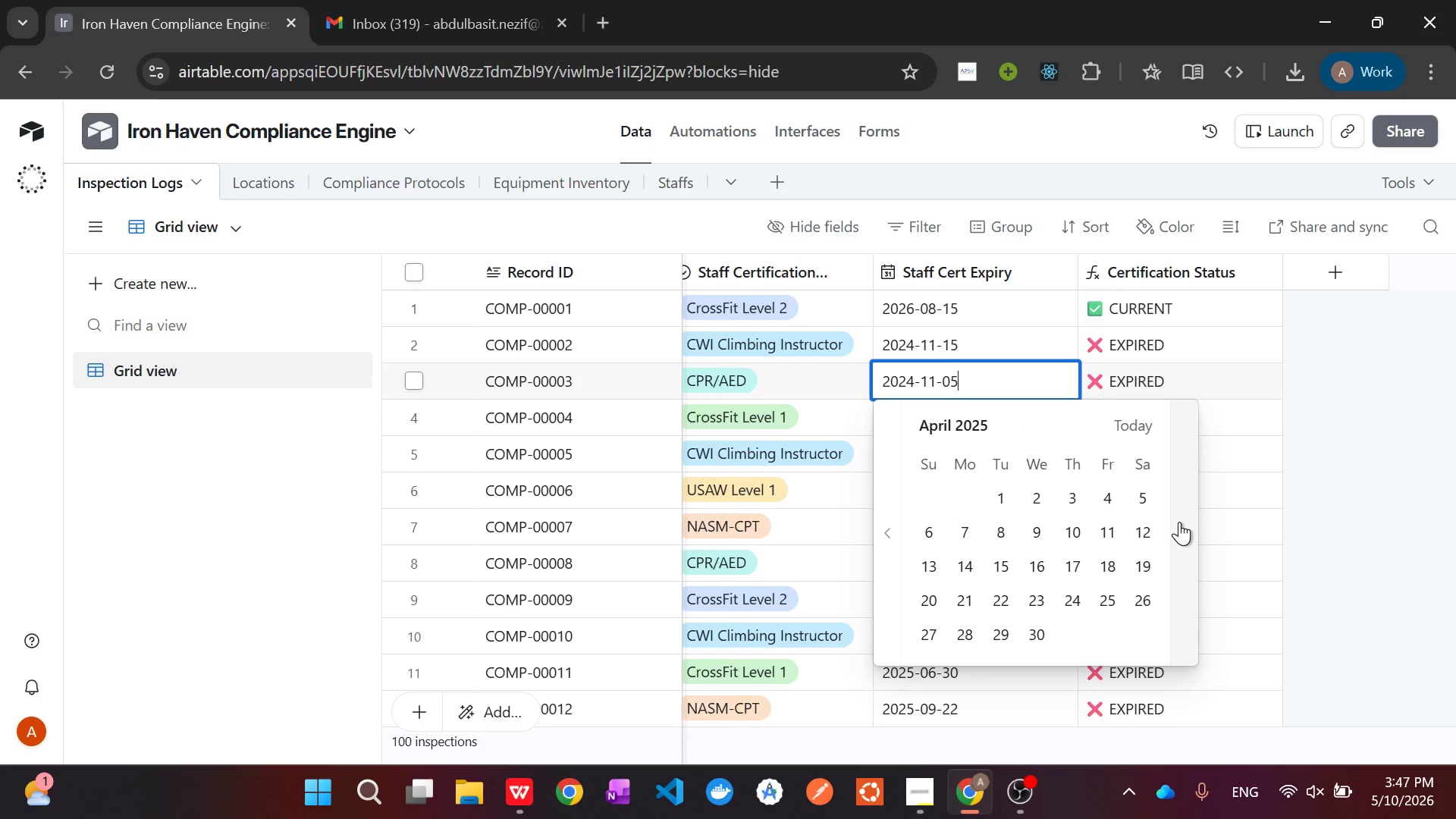 
triple_click([1179, 522])
 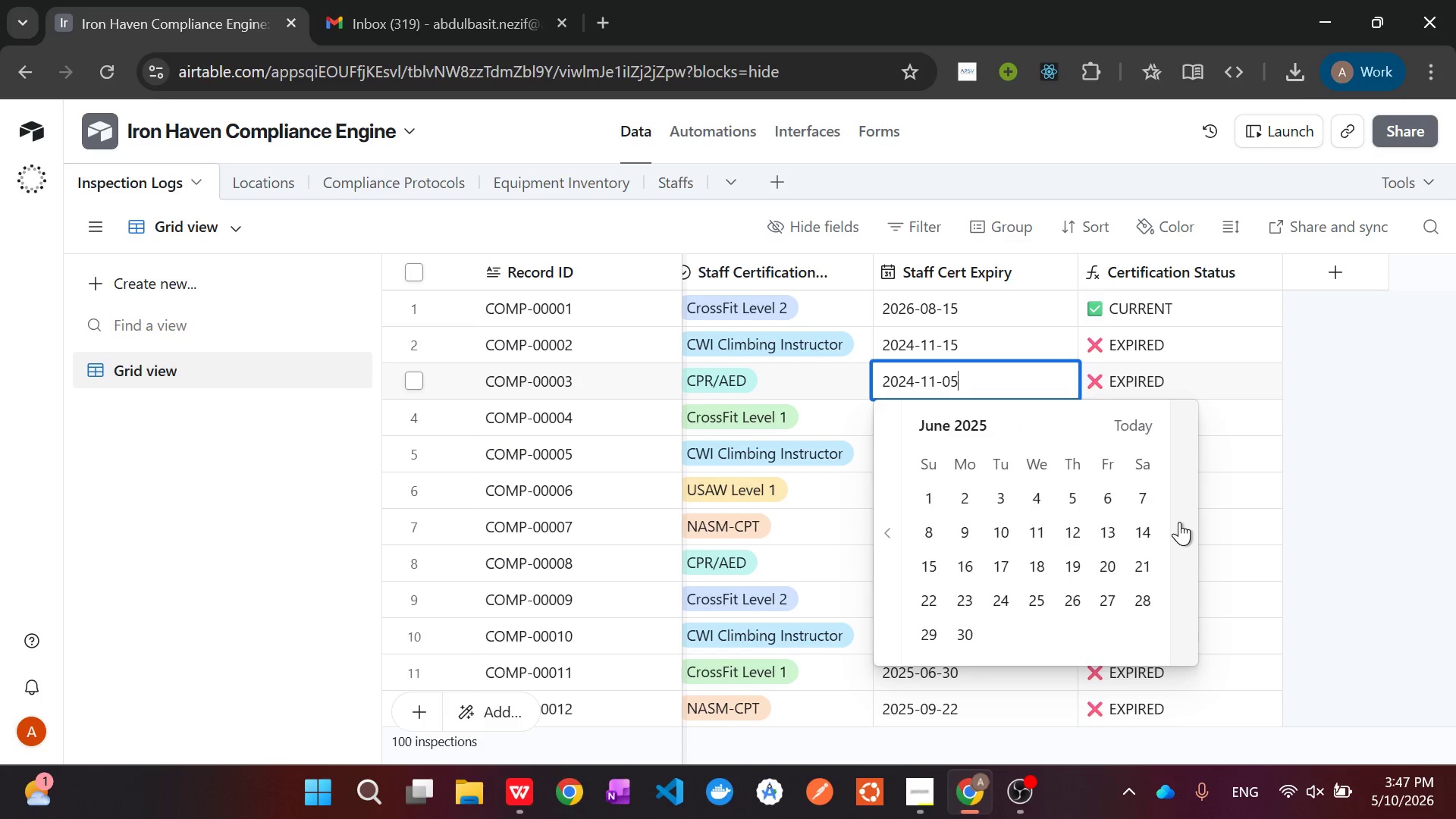 
triple_click([1179, 522])
 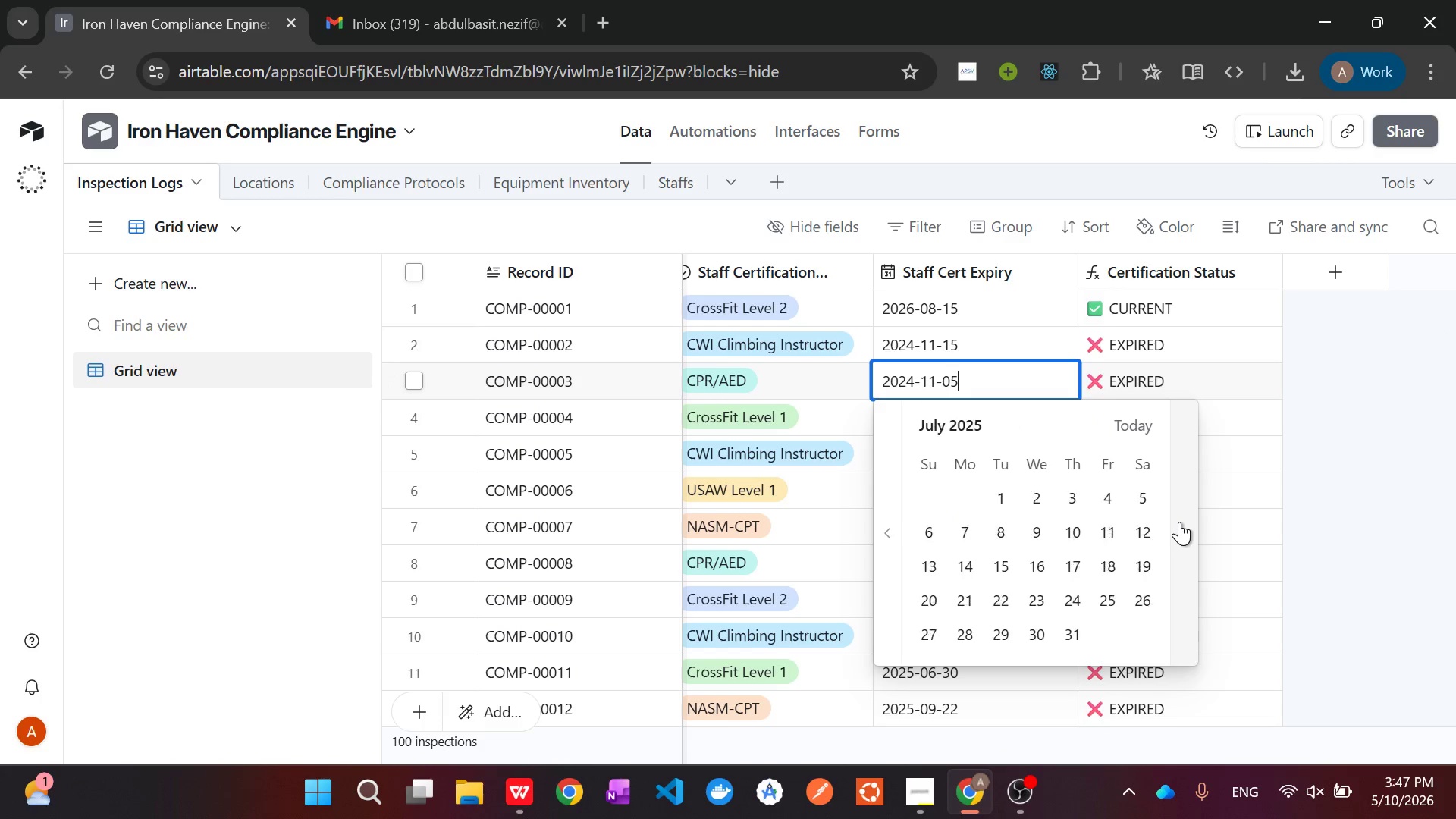 
triple_click([1179, 522])
 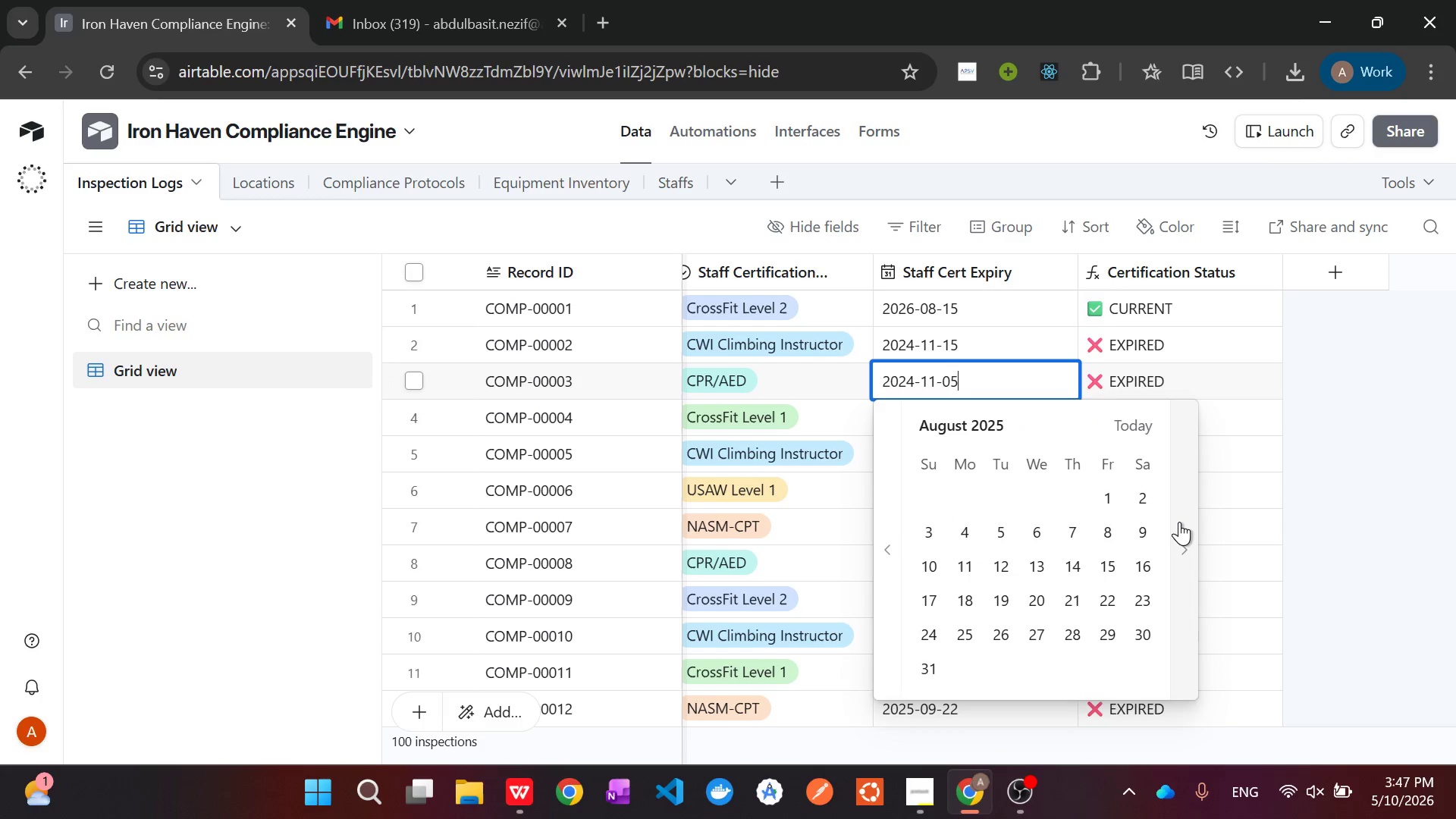 
triple_click([1179, 522])
 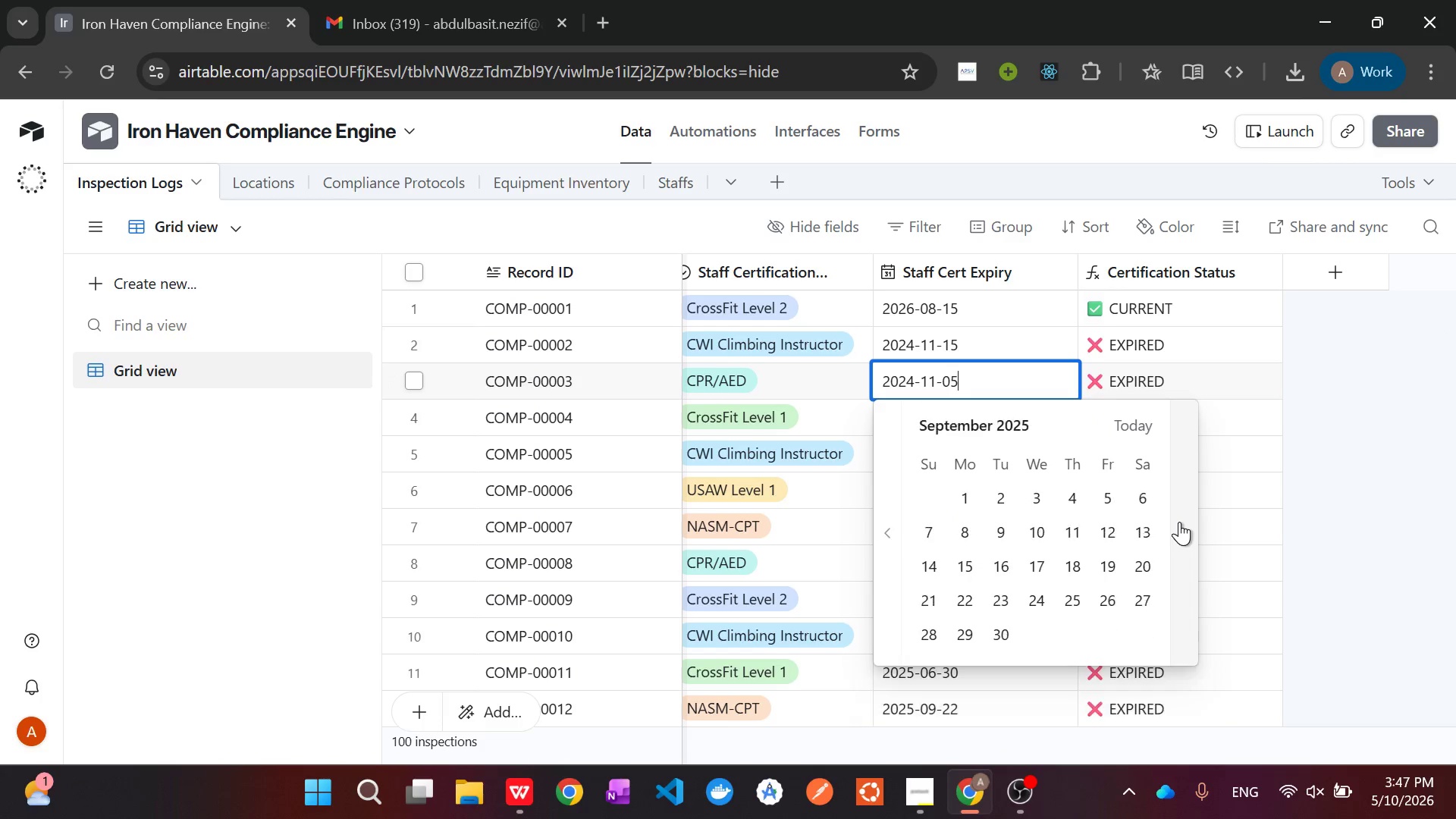 
triple_click([1179, 522])
 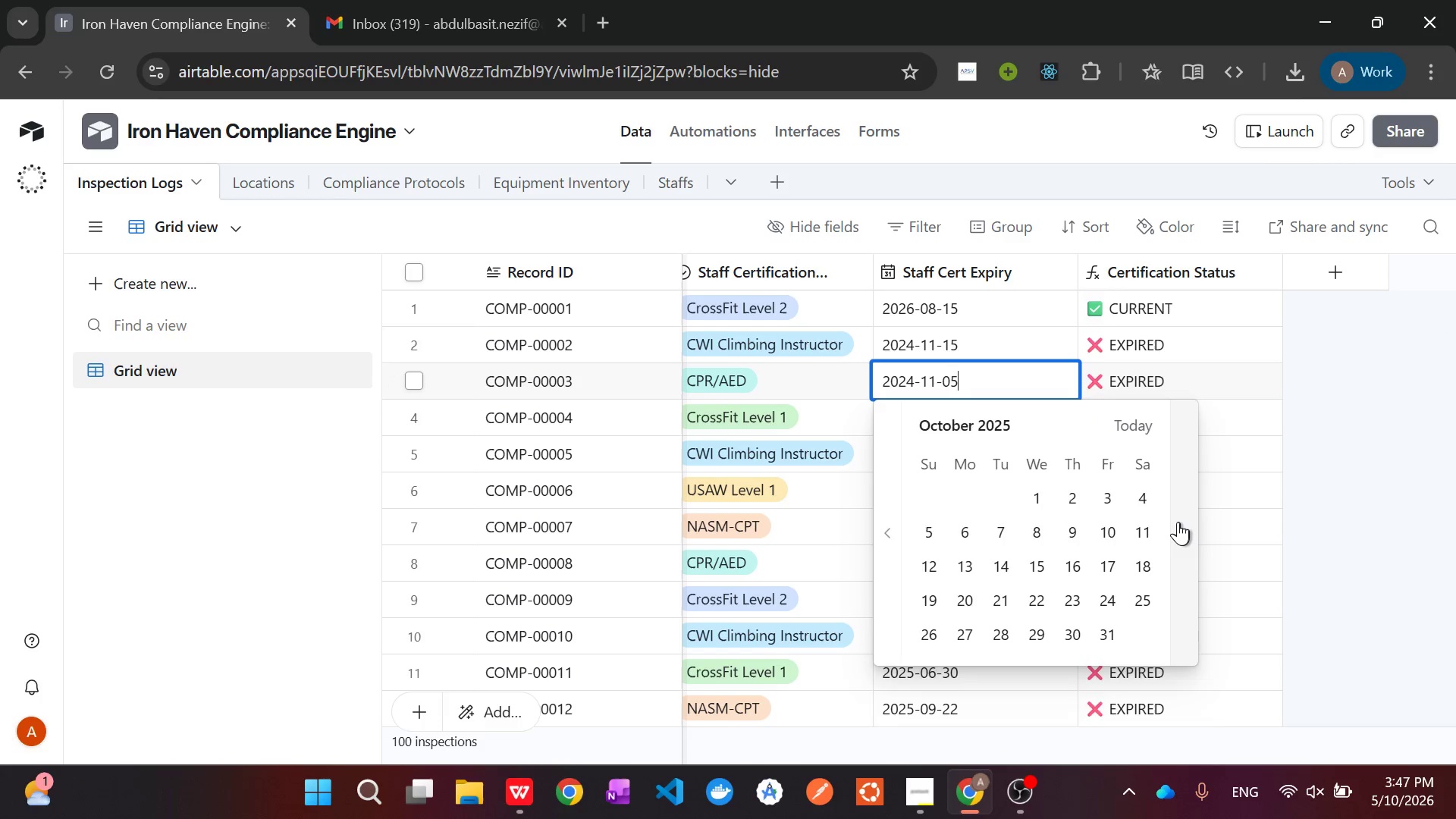 
triple_click([1177, 522])
 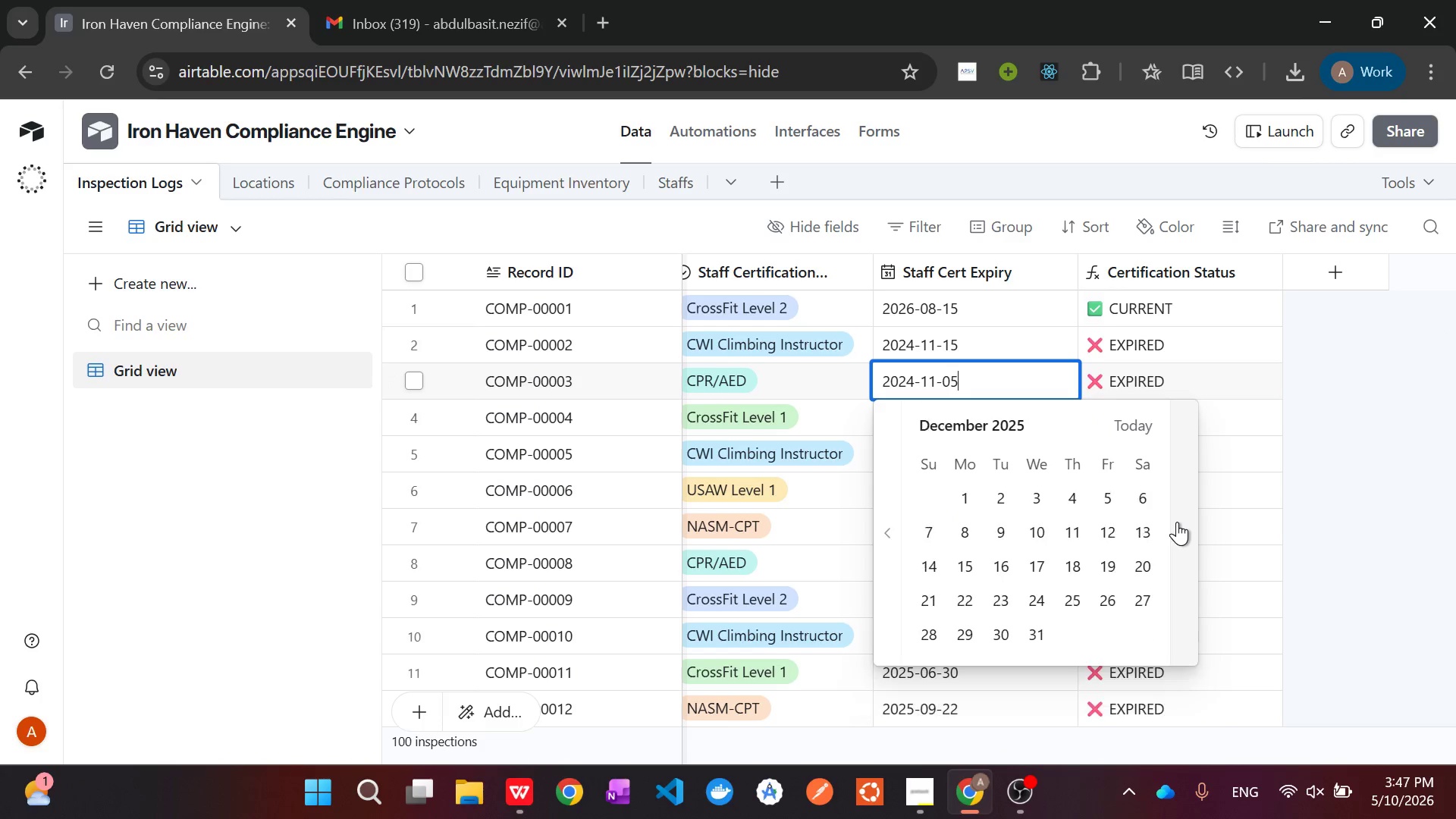 
triple_click([1177, 522])
 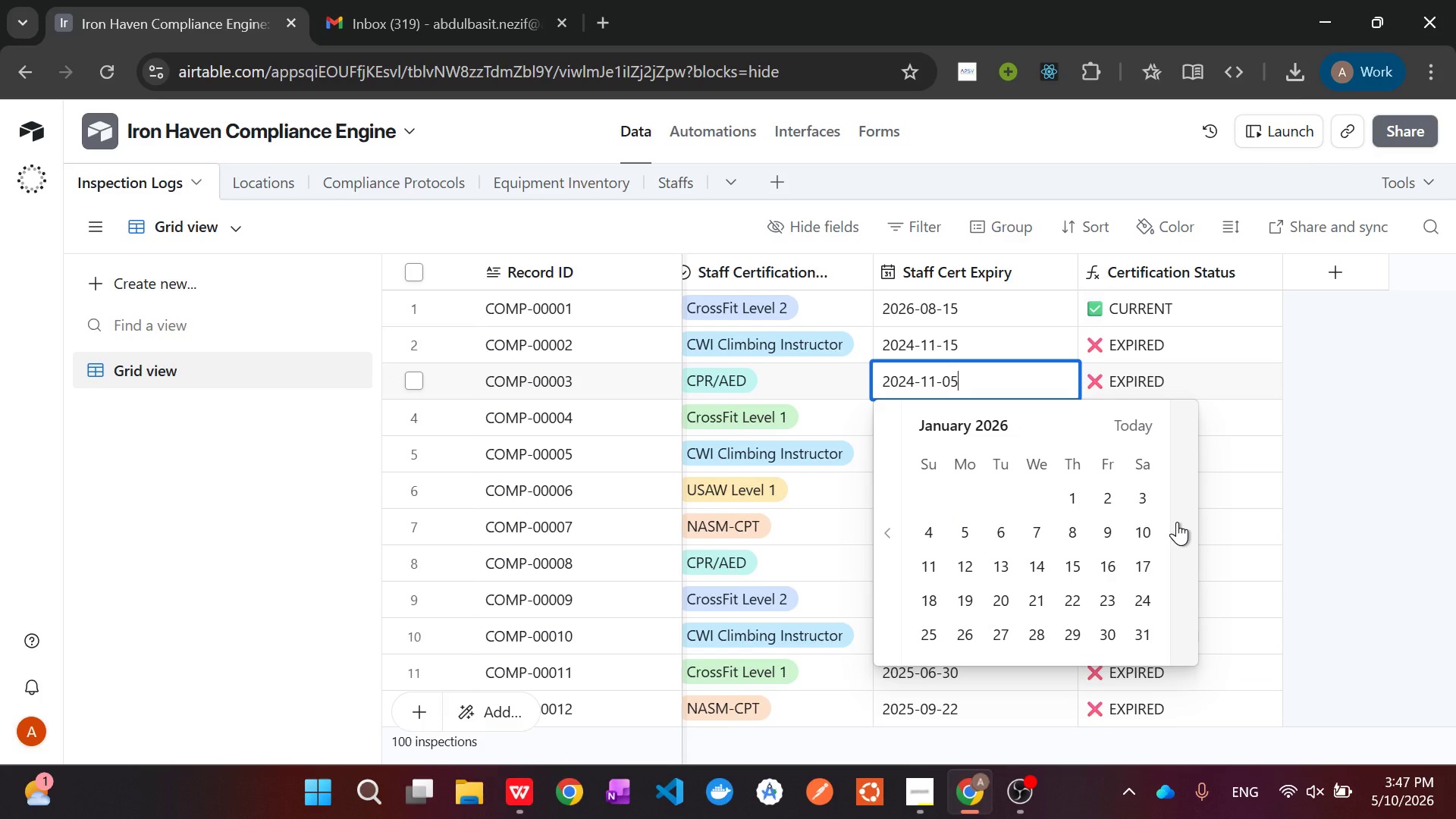 
triple_click([1177, 522])
 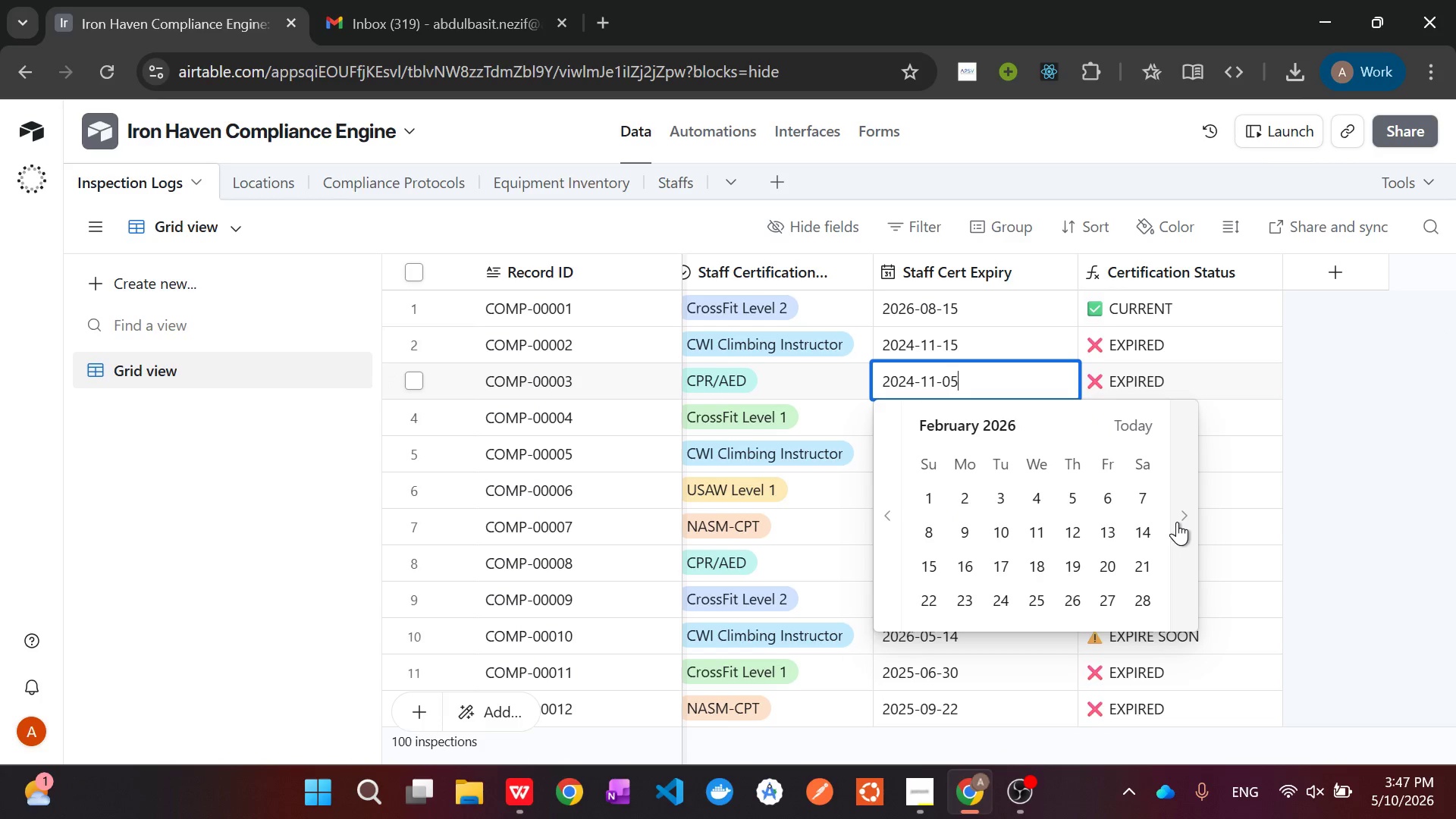 
triple_click([1177, 522])
 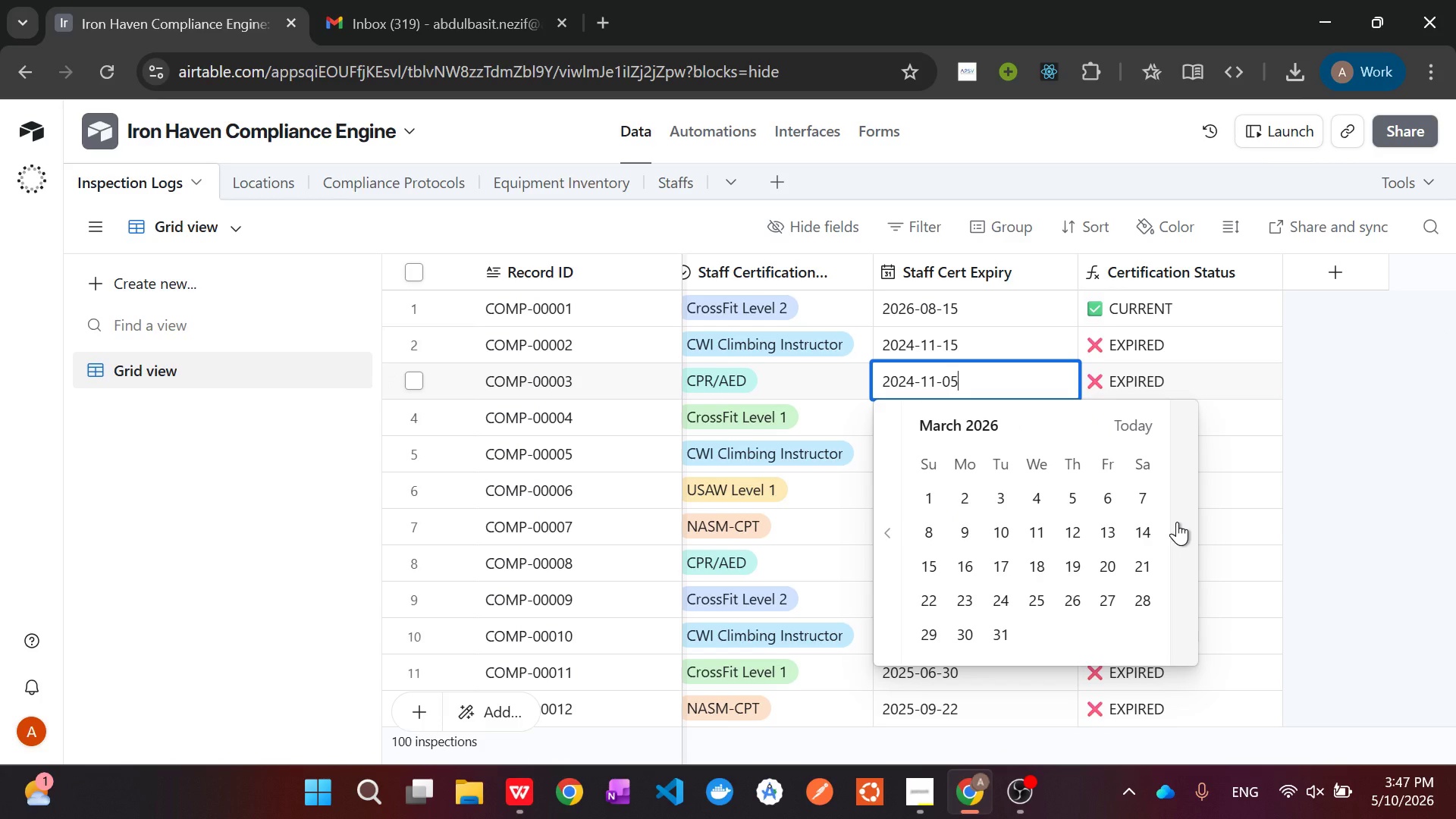 
triple_click([1177, 522])
 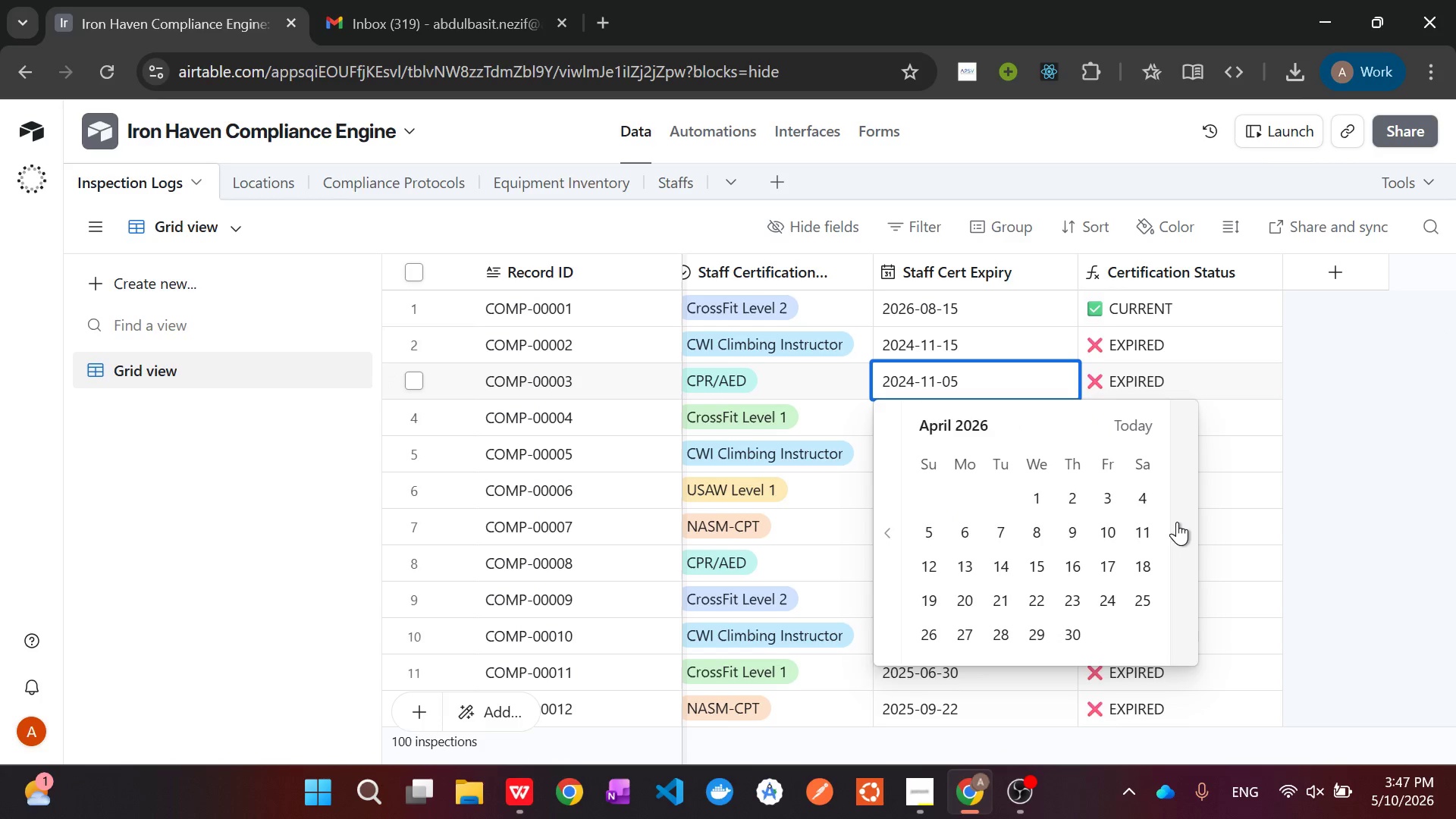 
triple_click([1177, 522])
 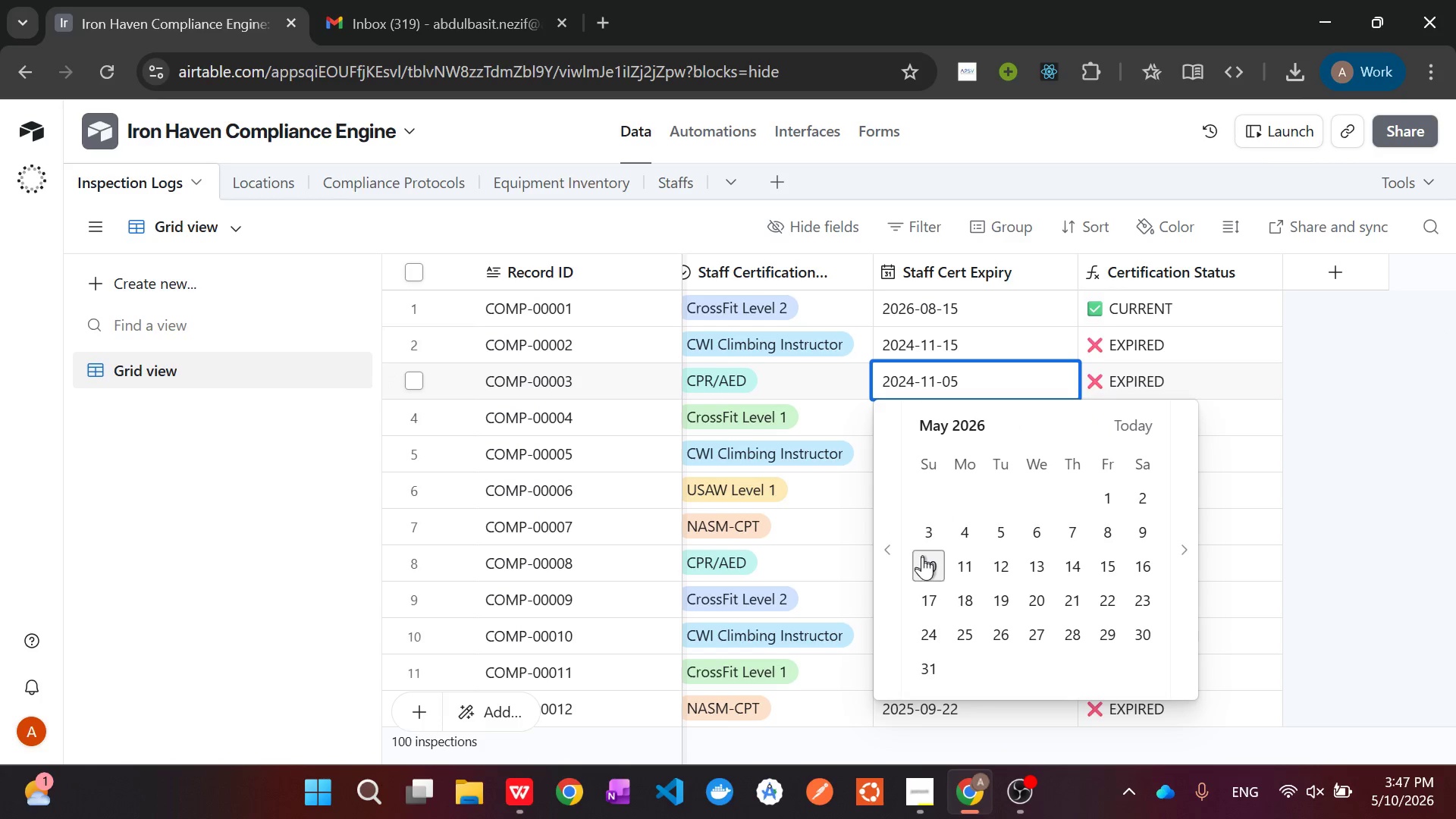 
left_click([959, 568])
 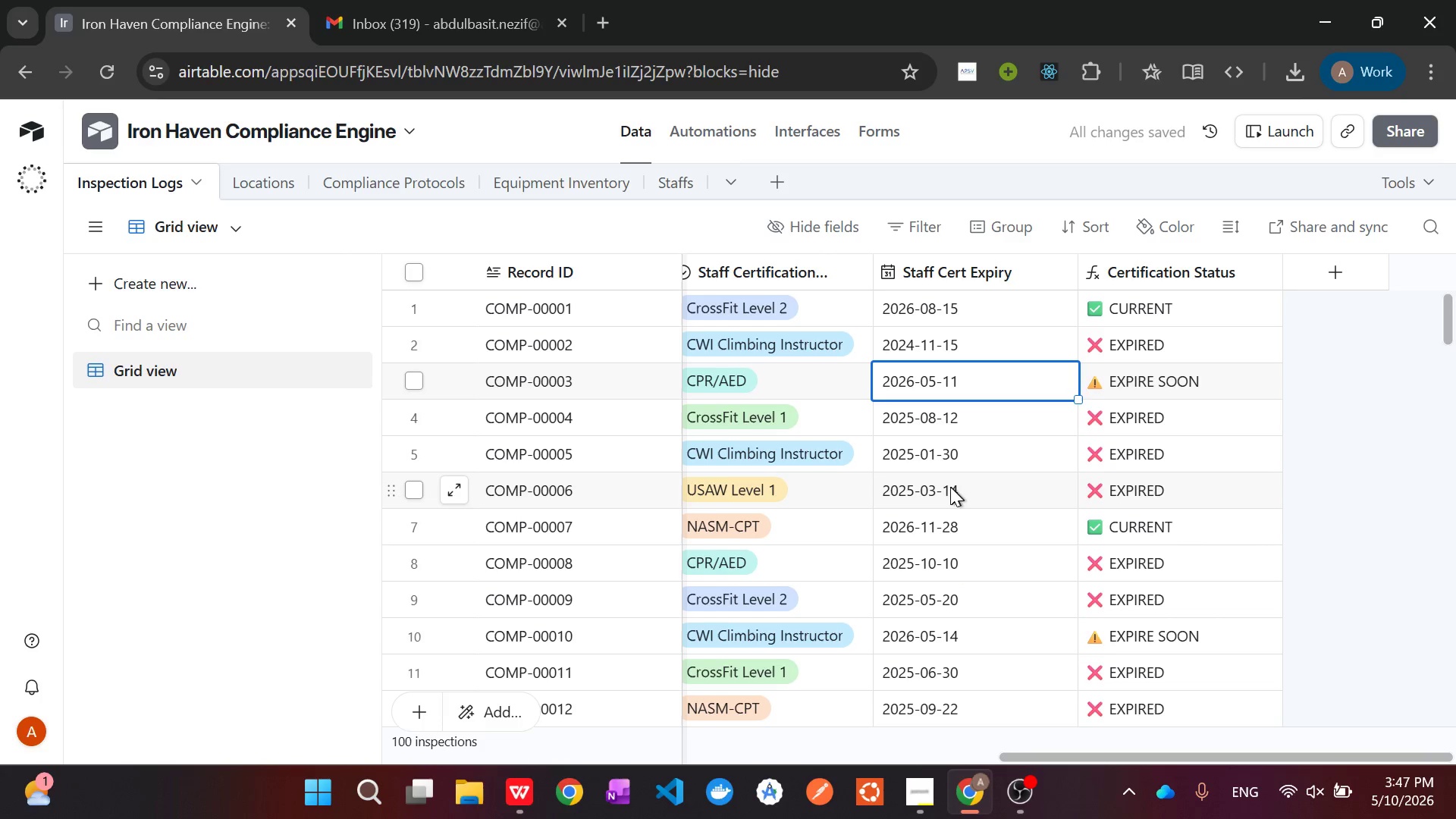 
left_click([962, 453])
 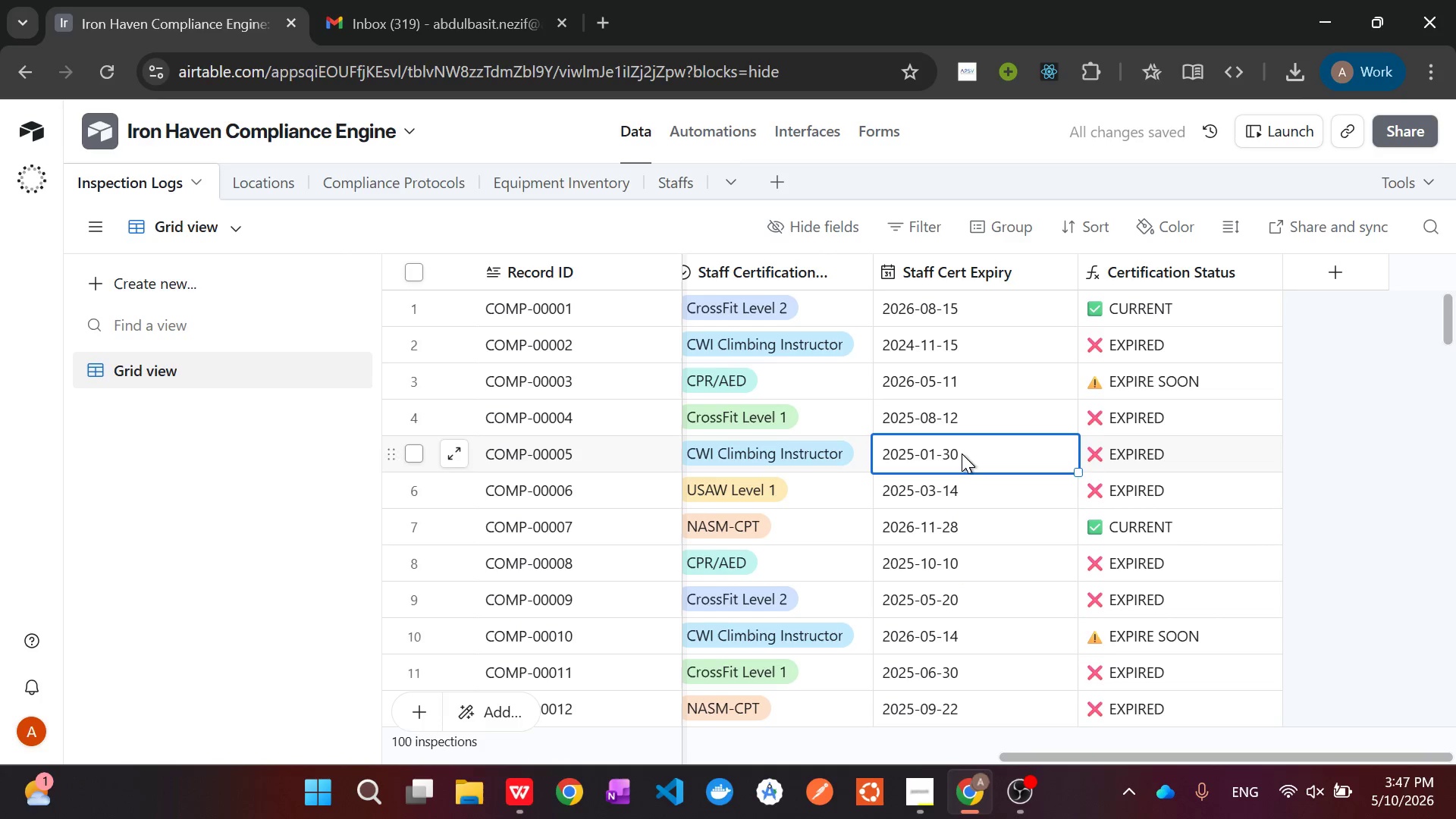 
double_click([962, 453])
 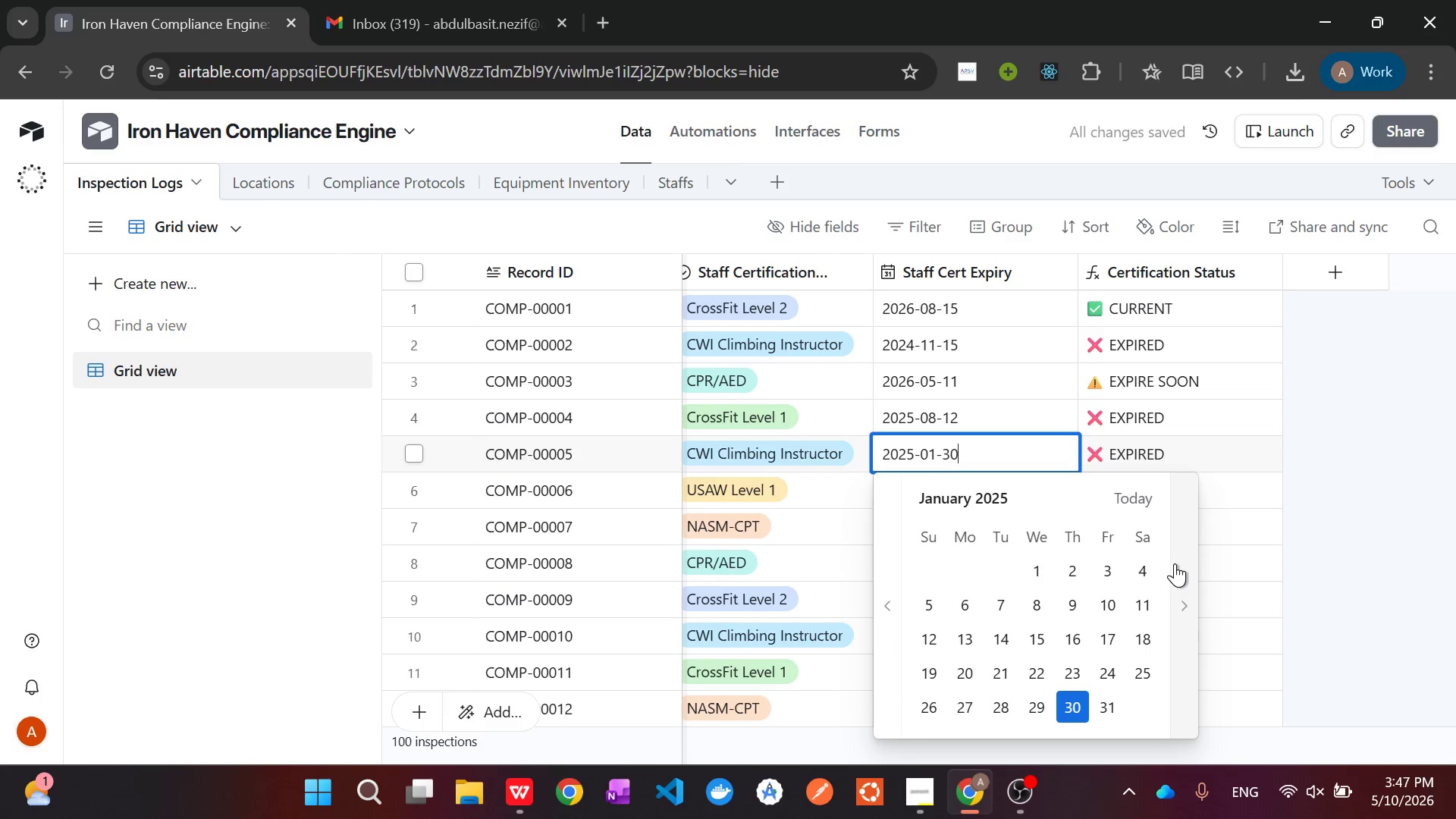 
double_click([1175, 563])
 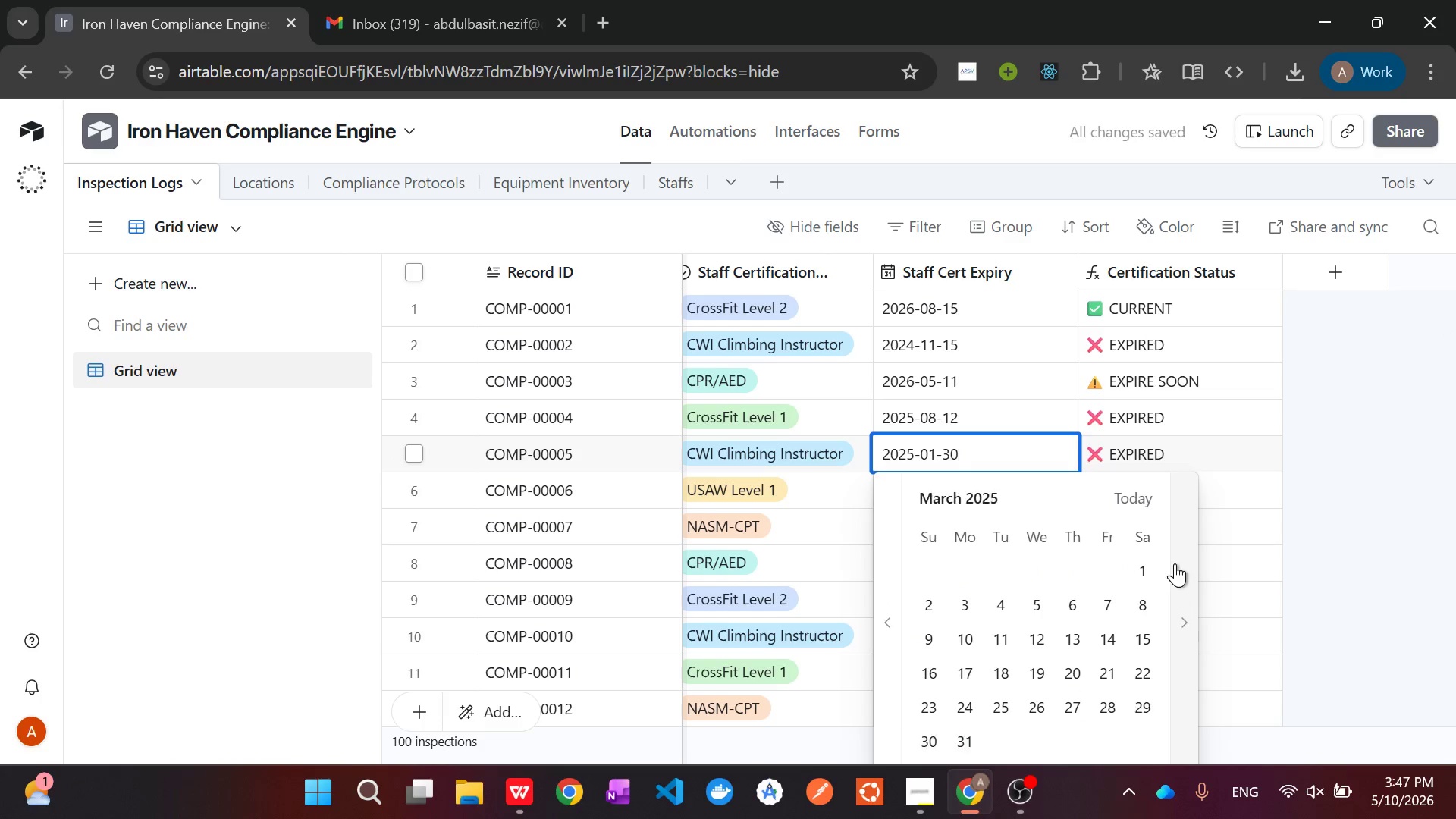 
triple_click([1175, 563])
 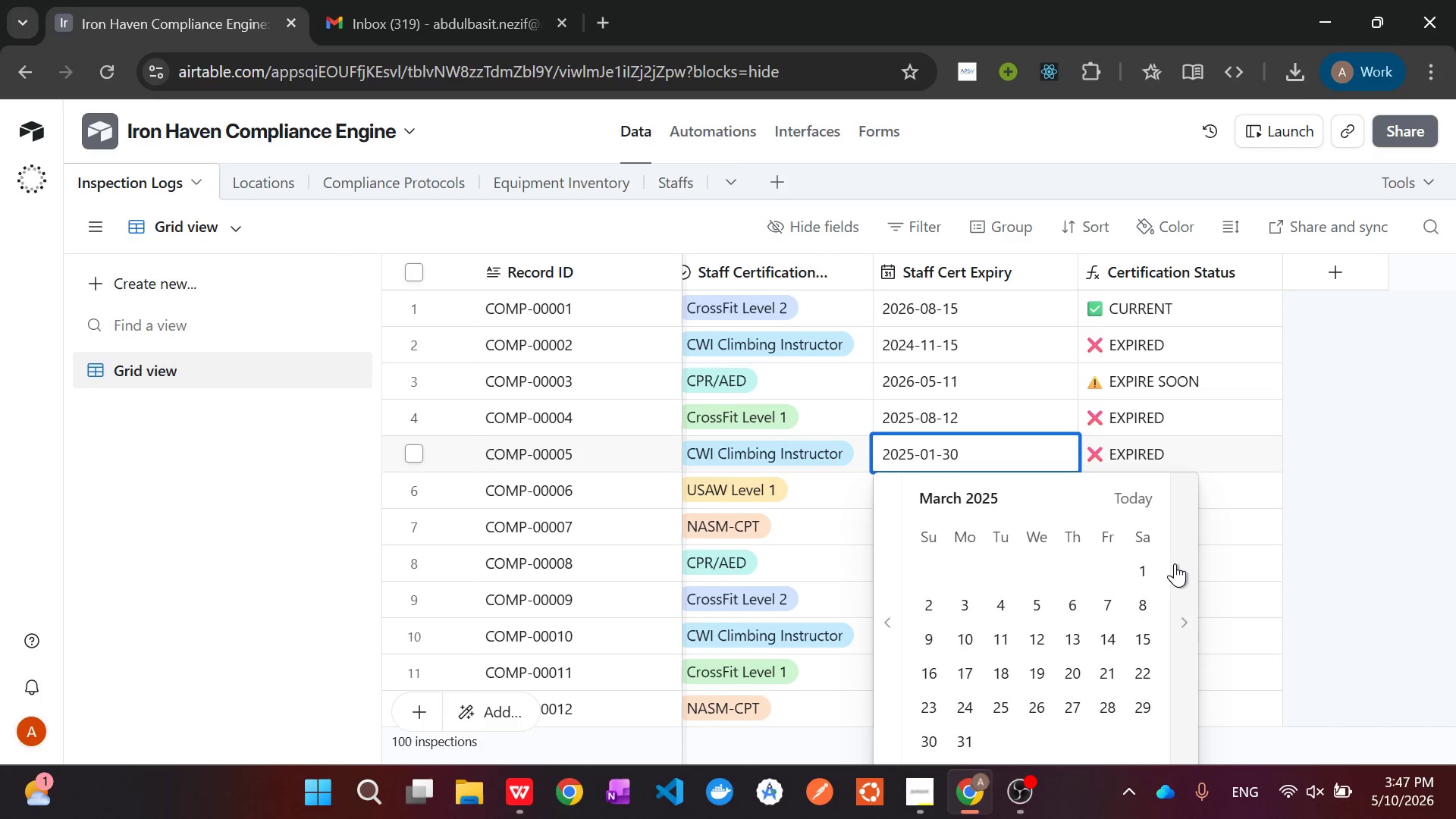 
triple_click([1175, 563])
 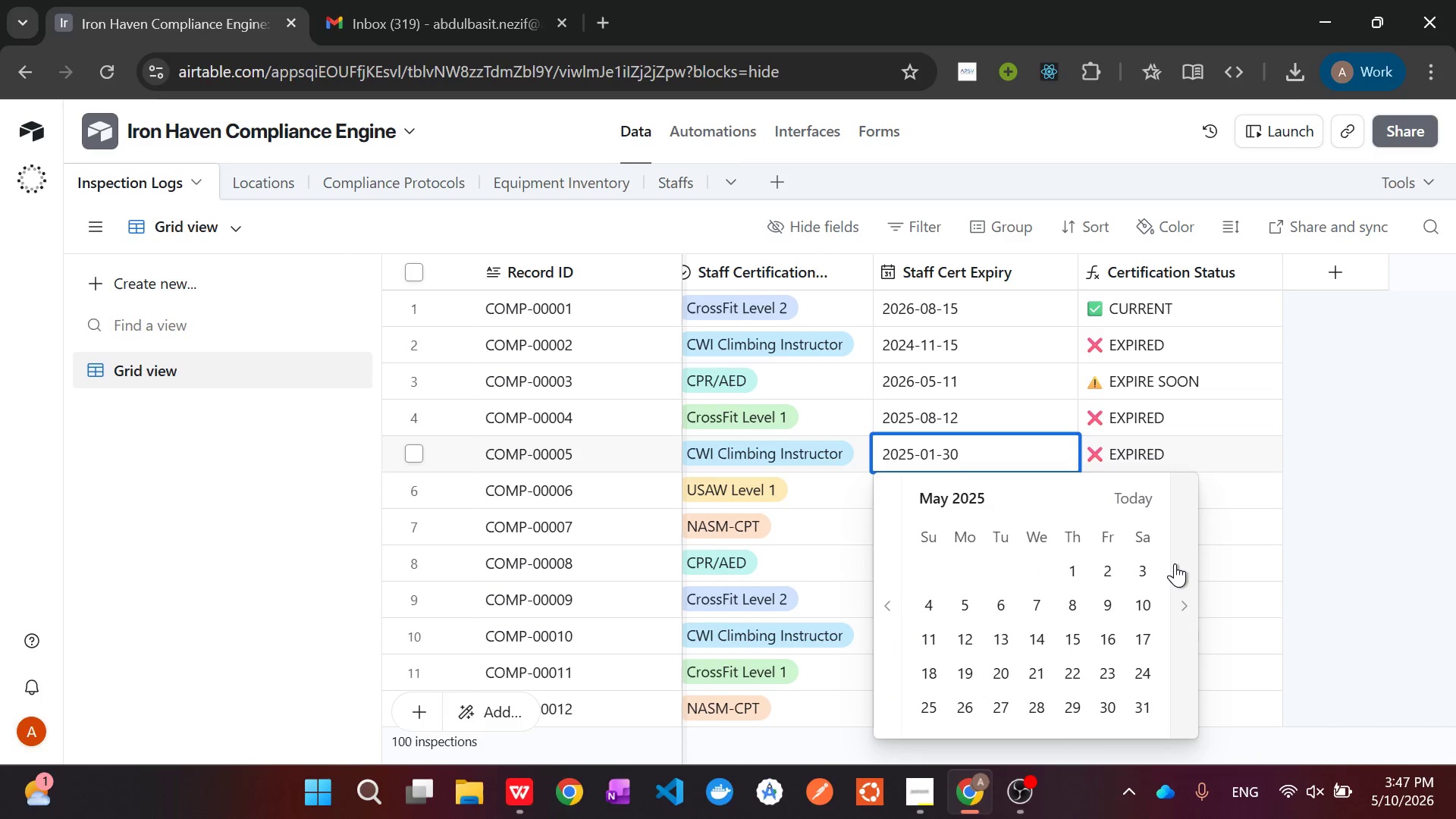 
triple_click([1175, 563])
 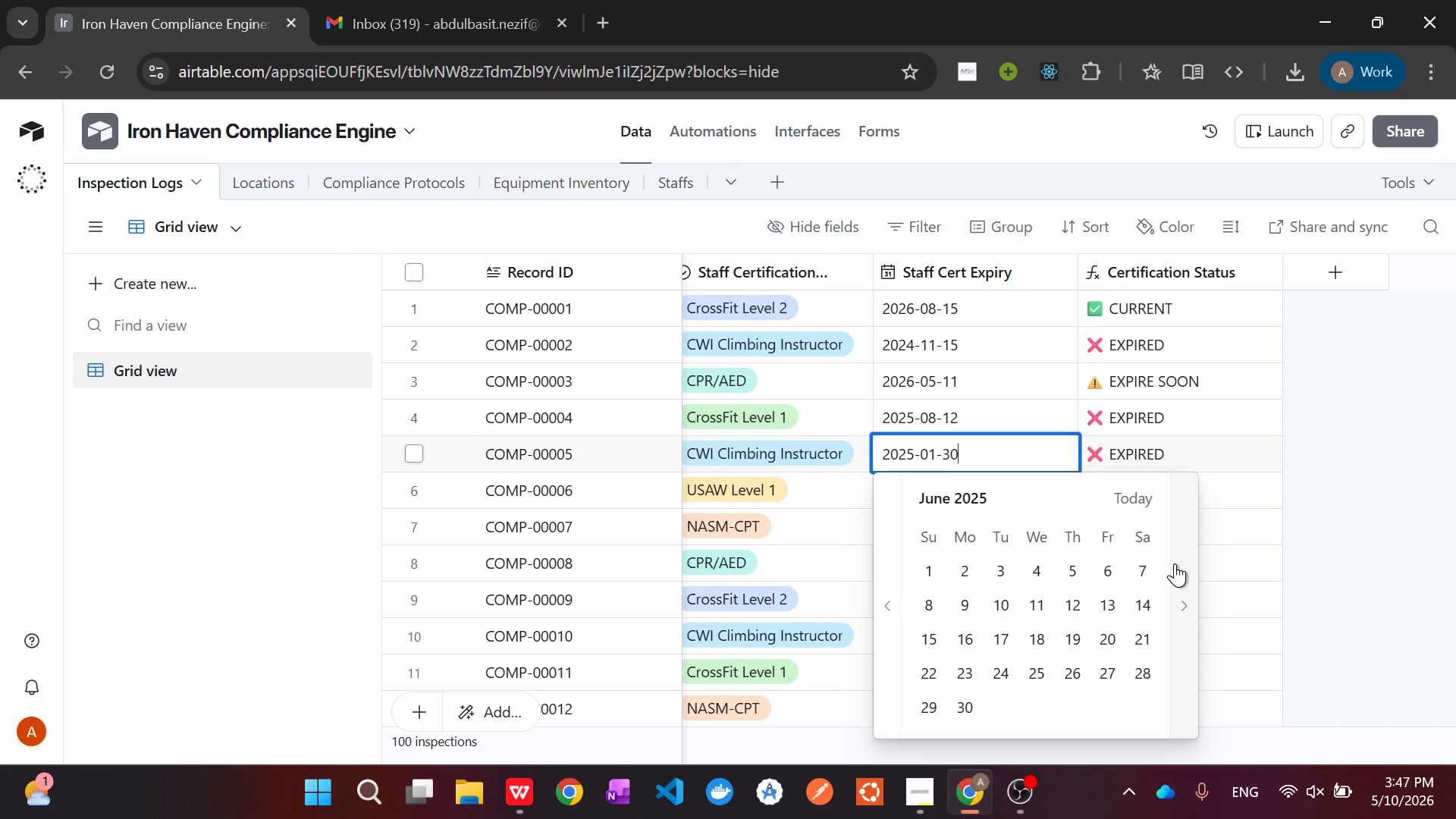 
triple_click([1175, 563])
 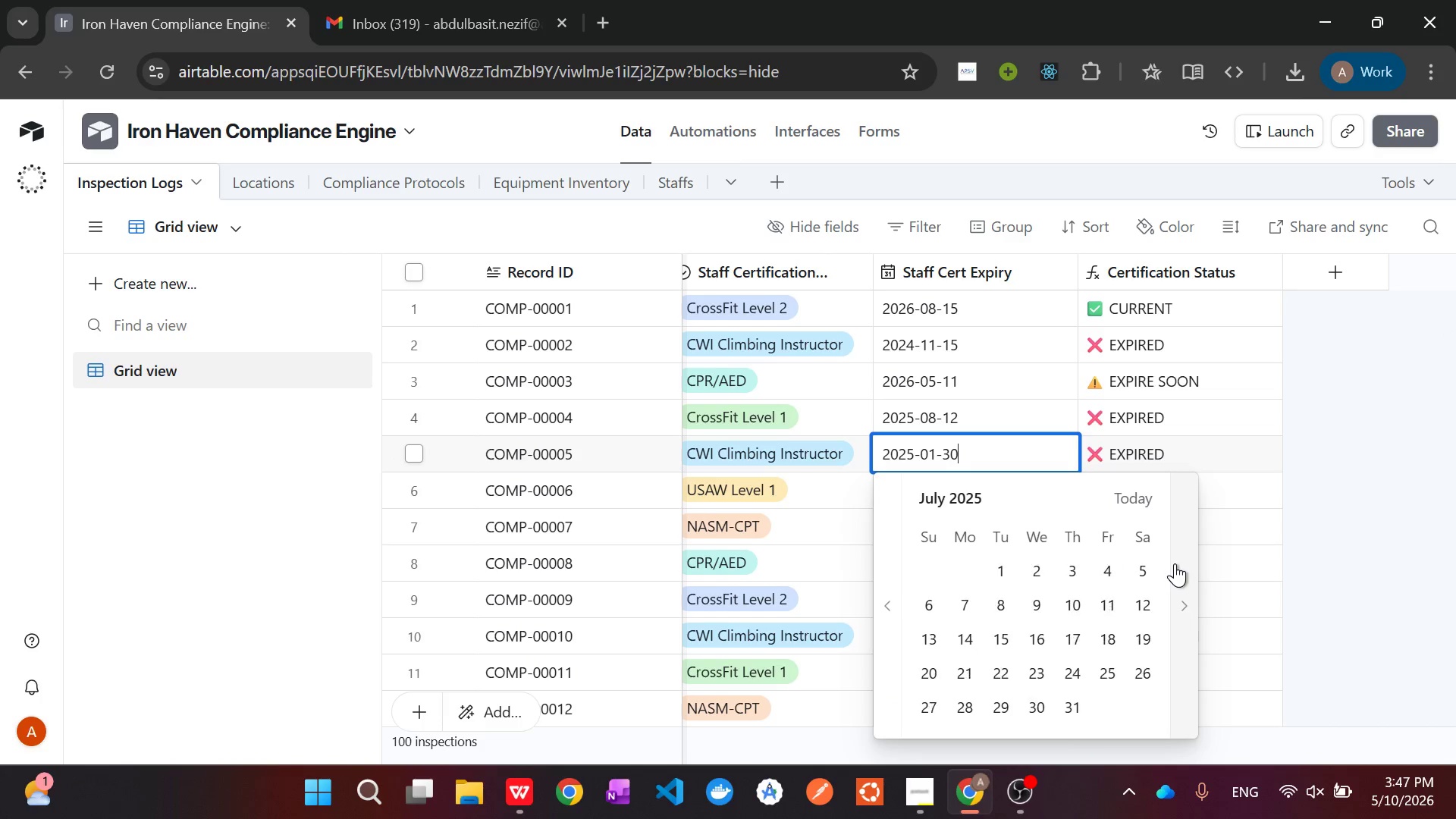 
triple_click([1175, 563])
 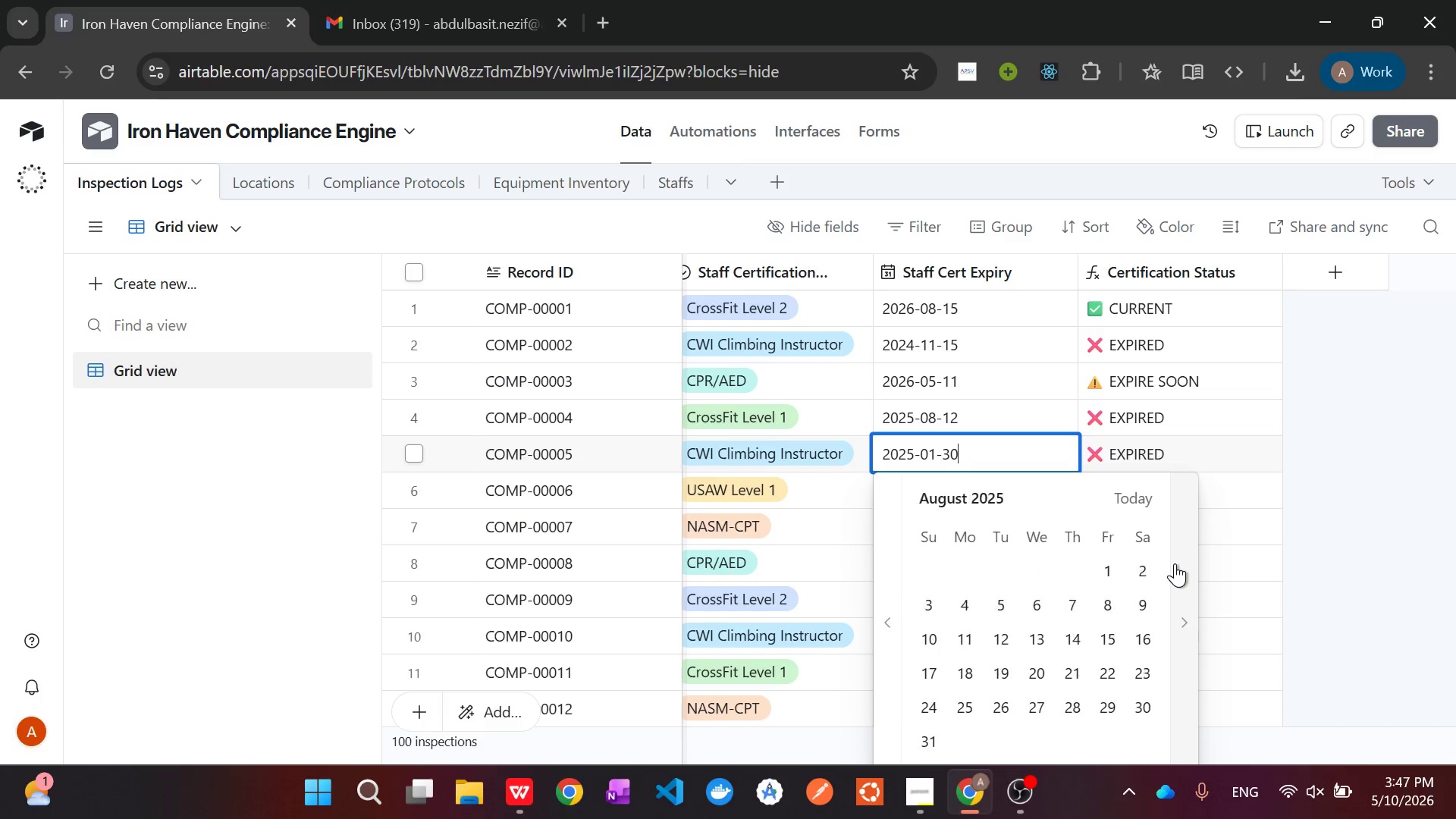 
triple_click([1175, 563])
 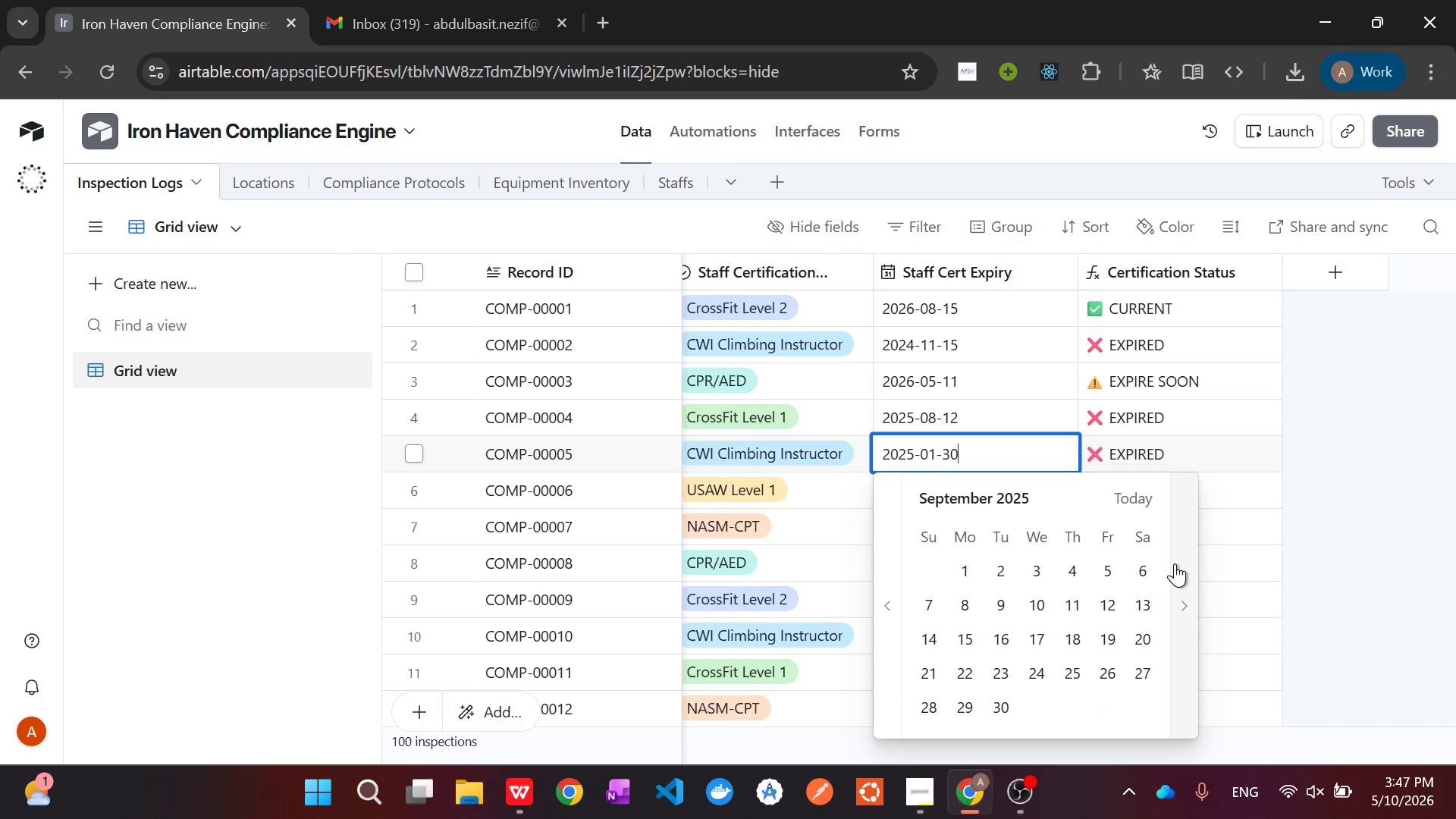 
triple_click([1175, 563])
 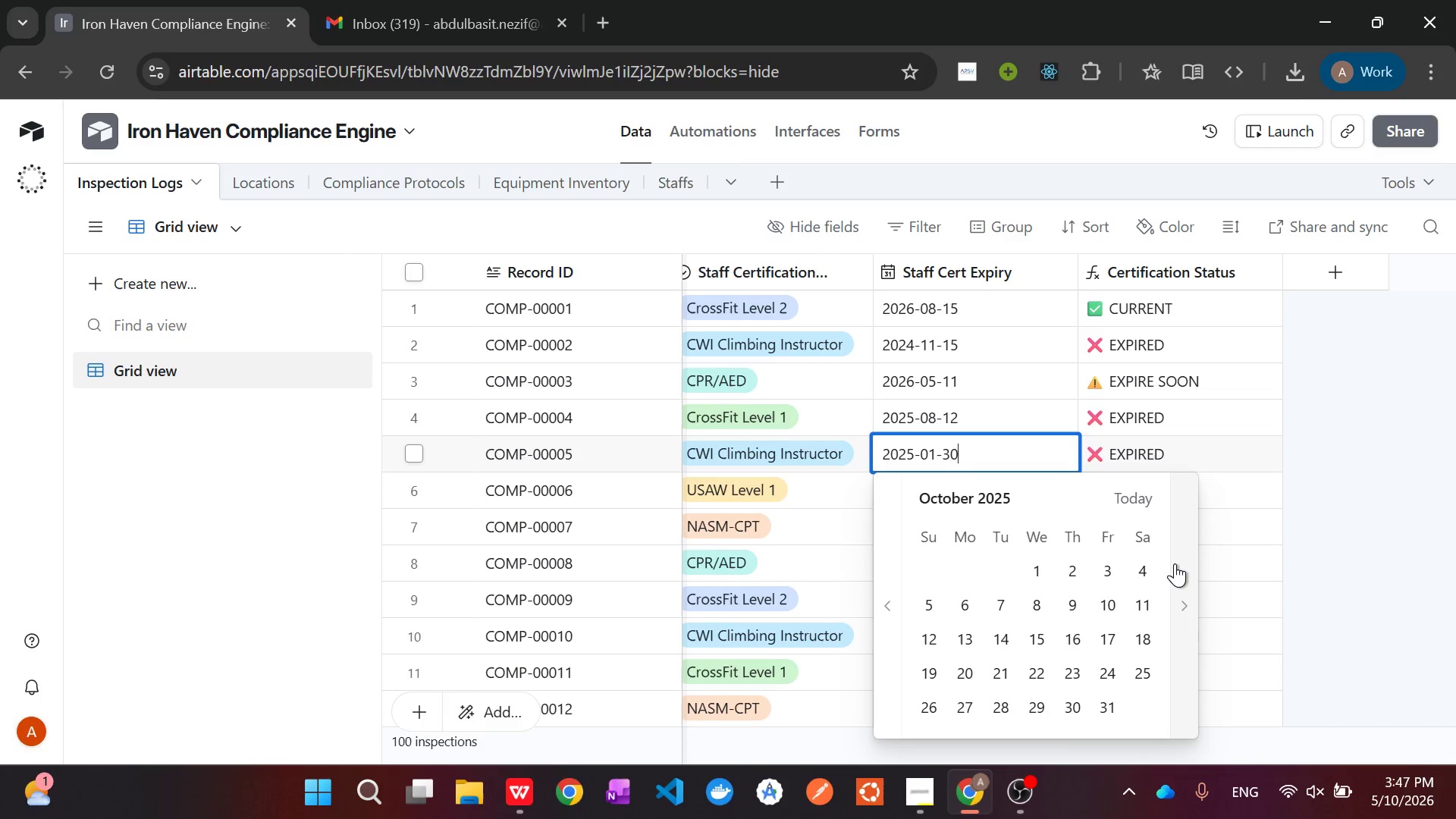 
triple_click([1175, 563])
 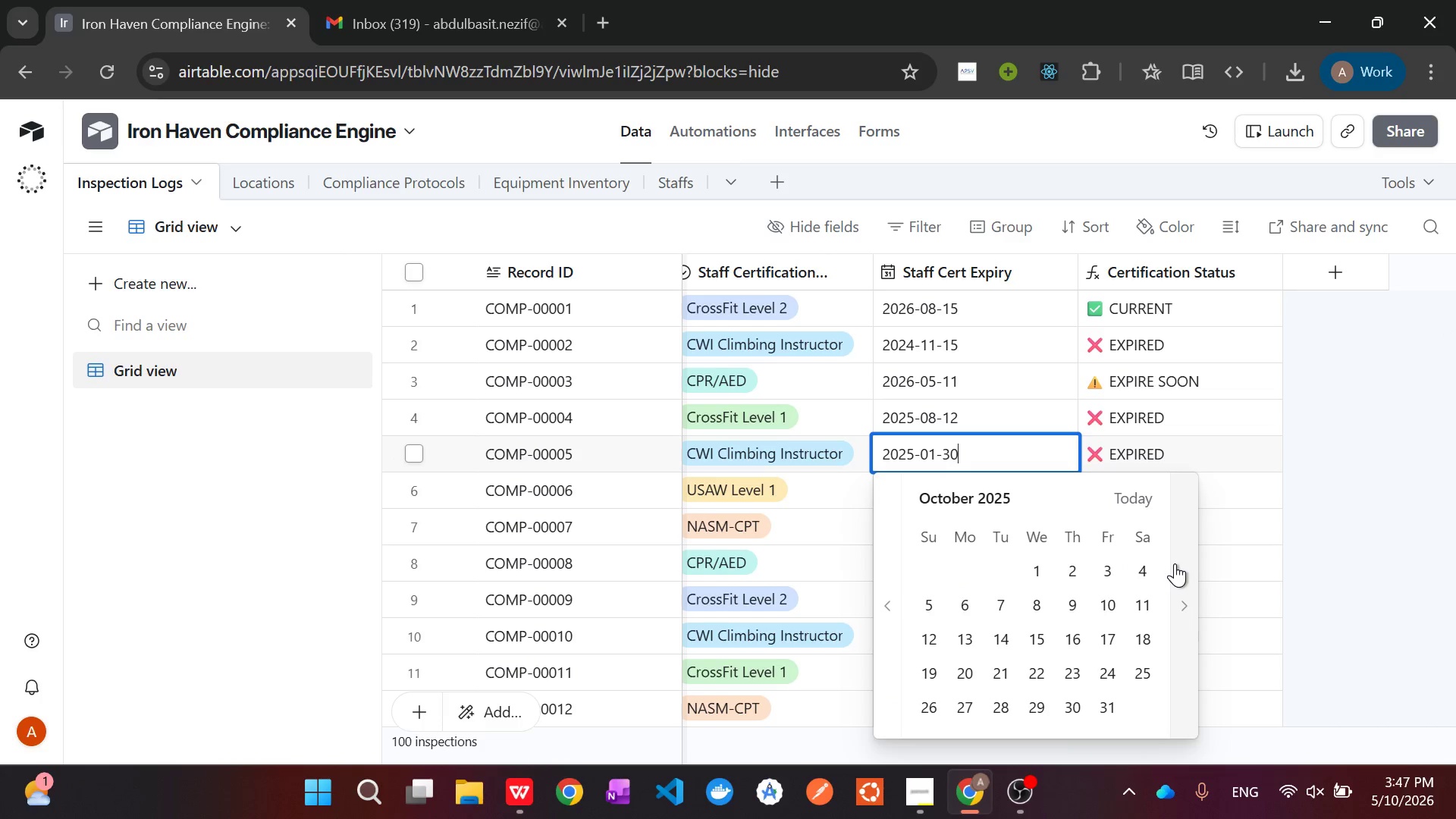 
triple_click([1175, 563])
 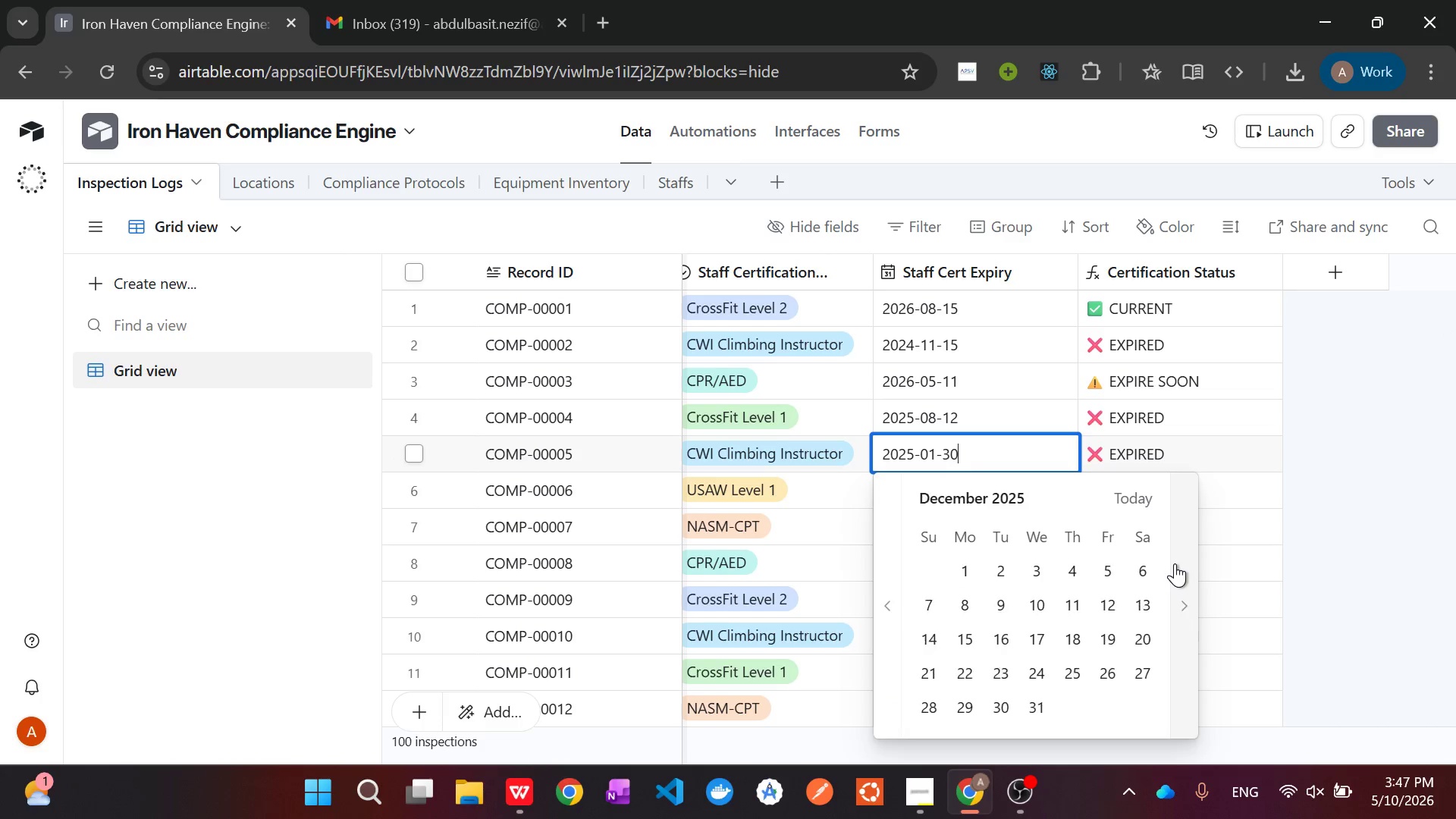 
triple_click([1175, 563])
 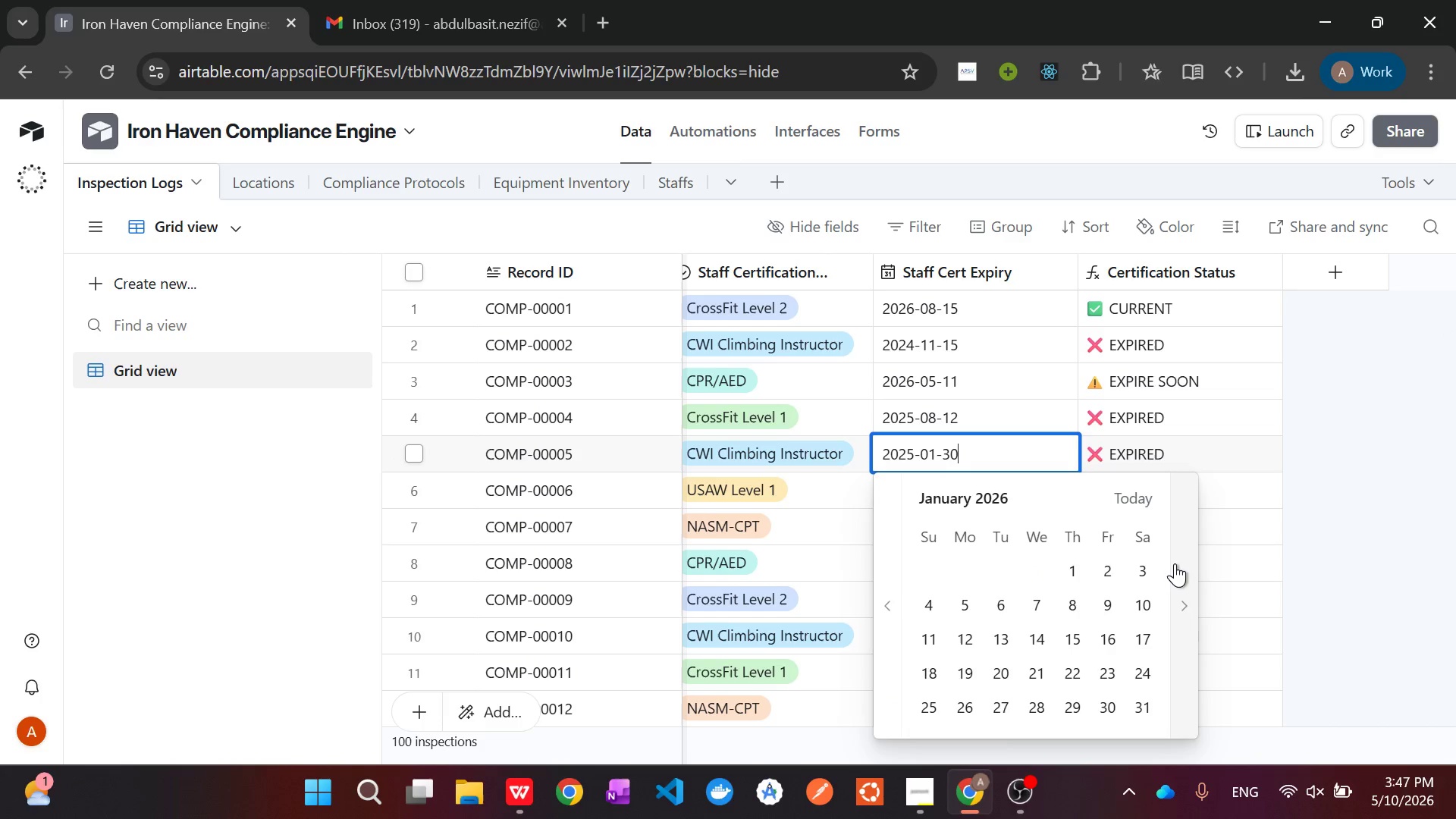 
triple_click([1175, 563])
 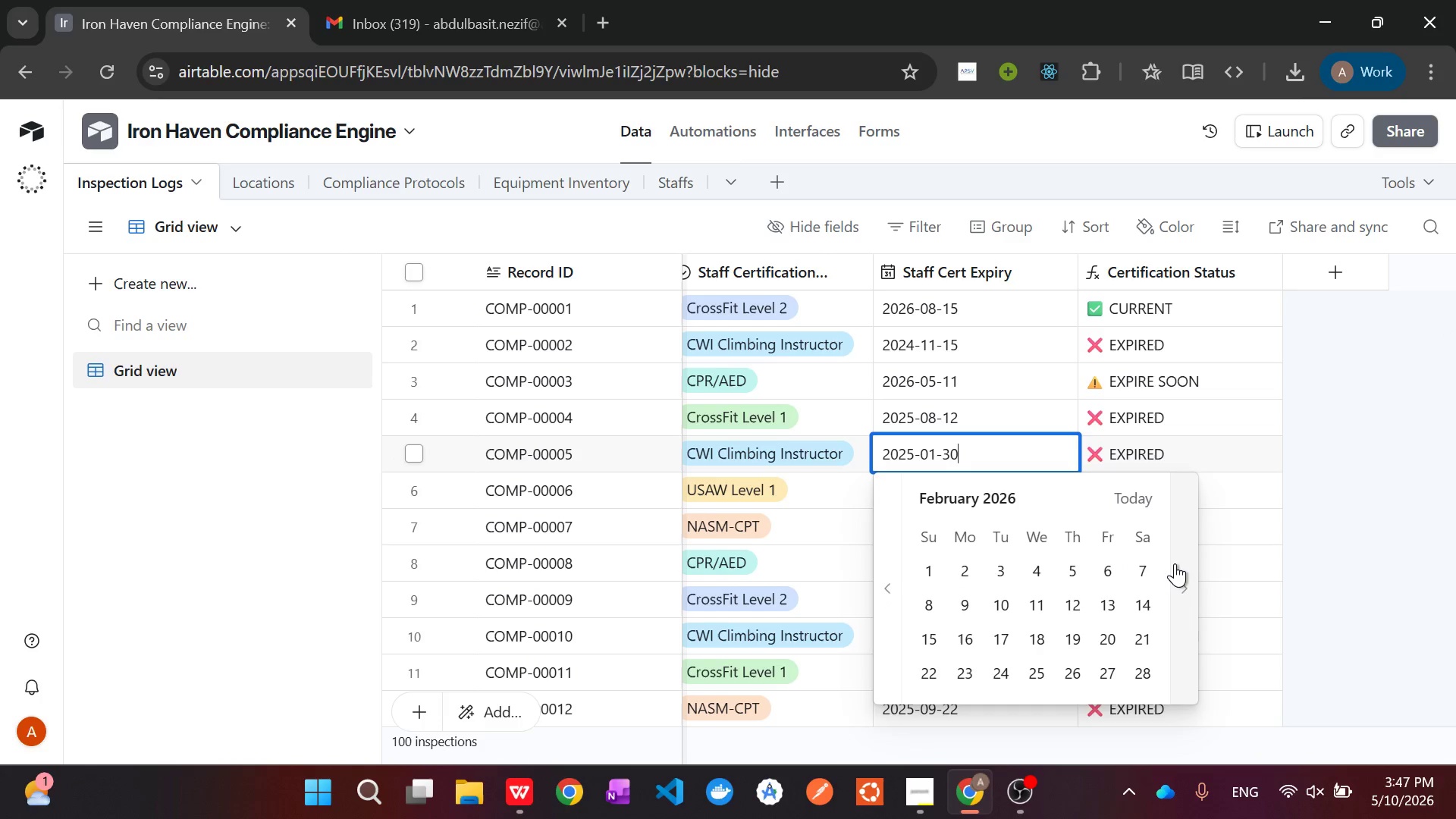 
triple_click([1175, 563])
 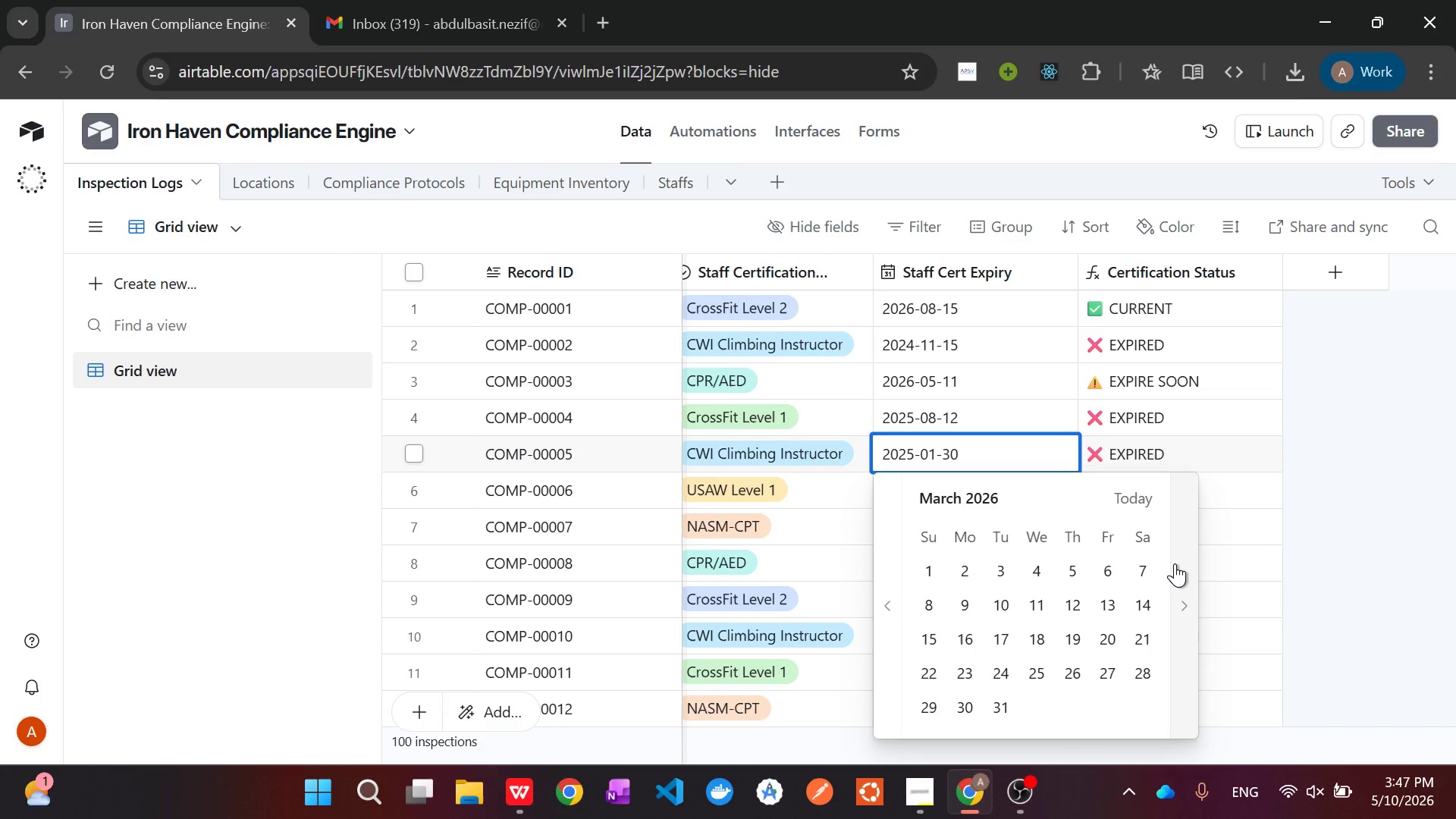 
triple_click([1175, 563])
 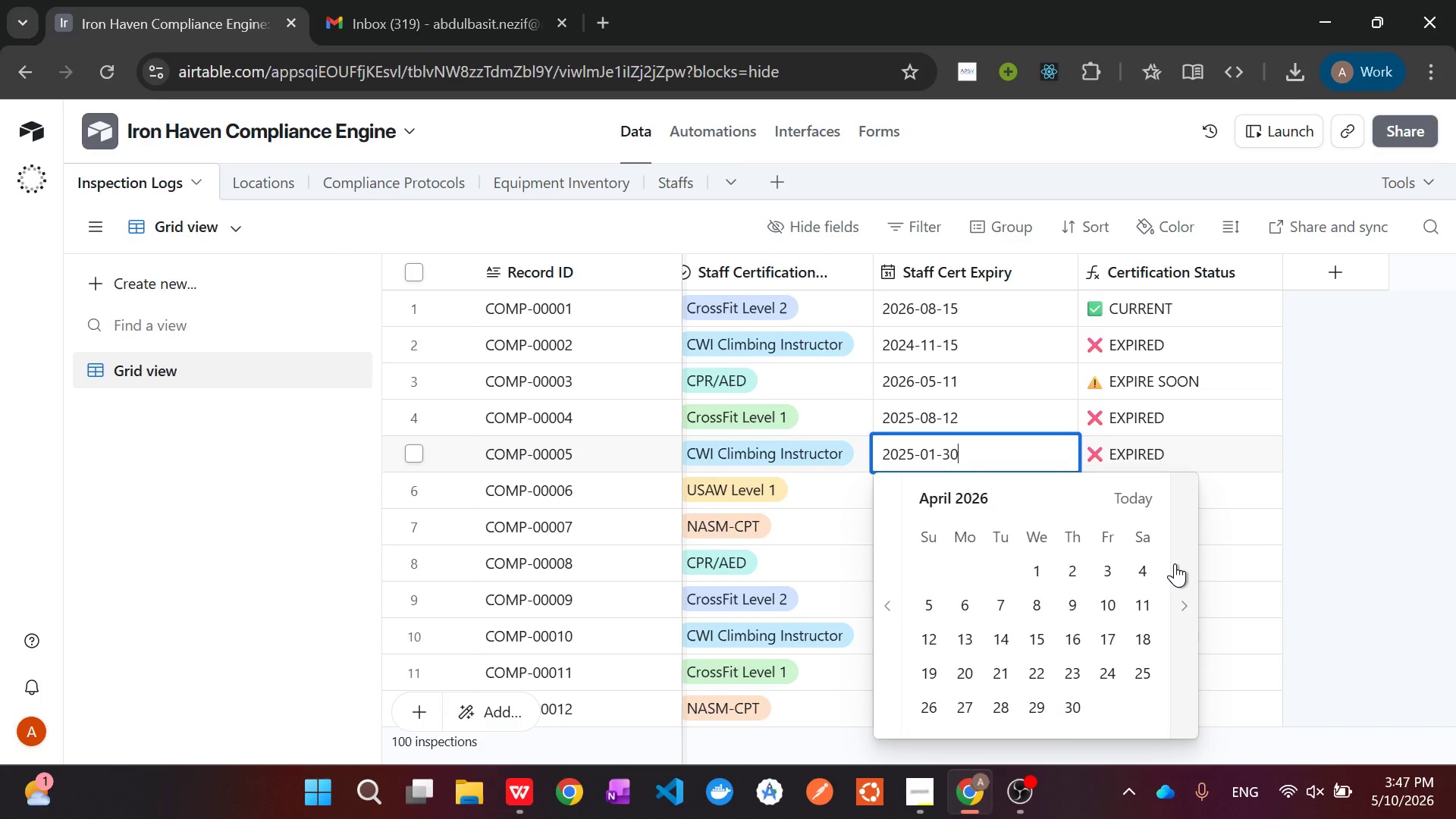 
triple_click([1175, 563])
 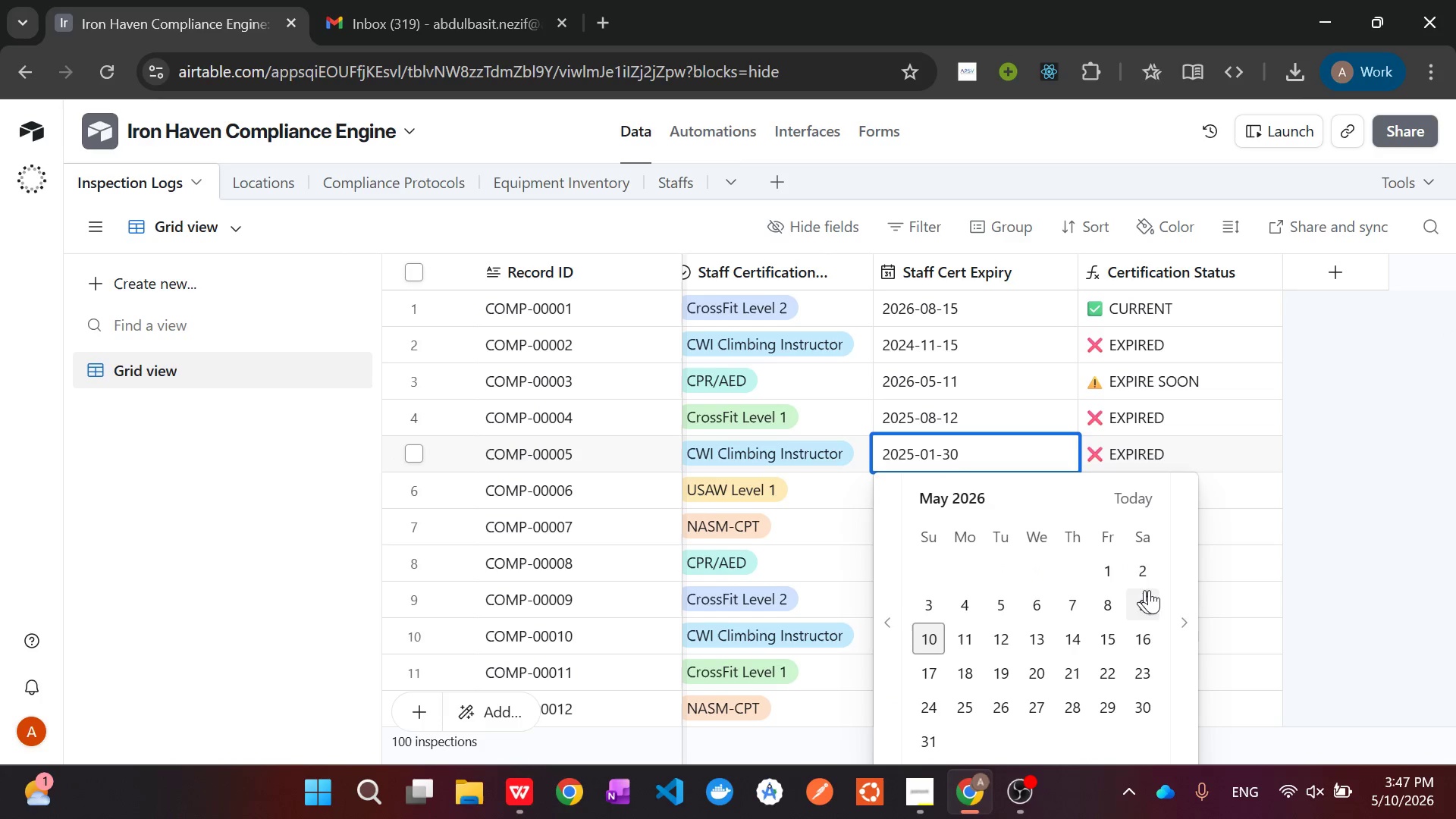 
double_click([1175, 586])
 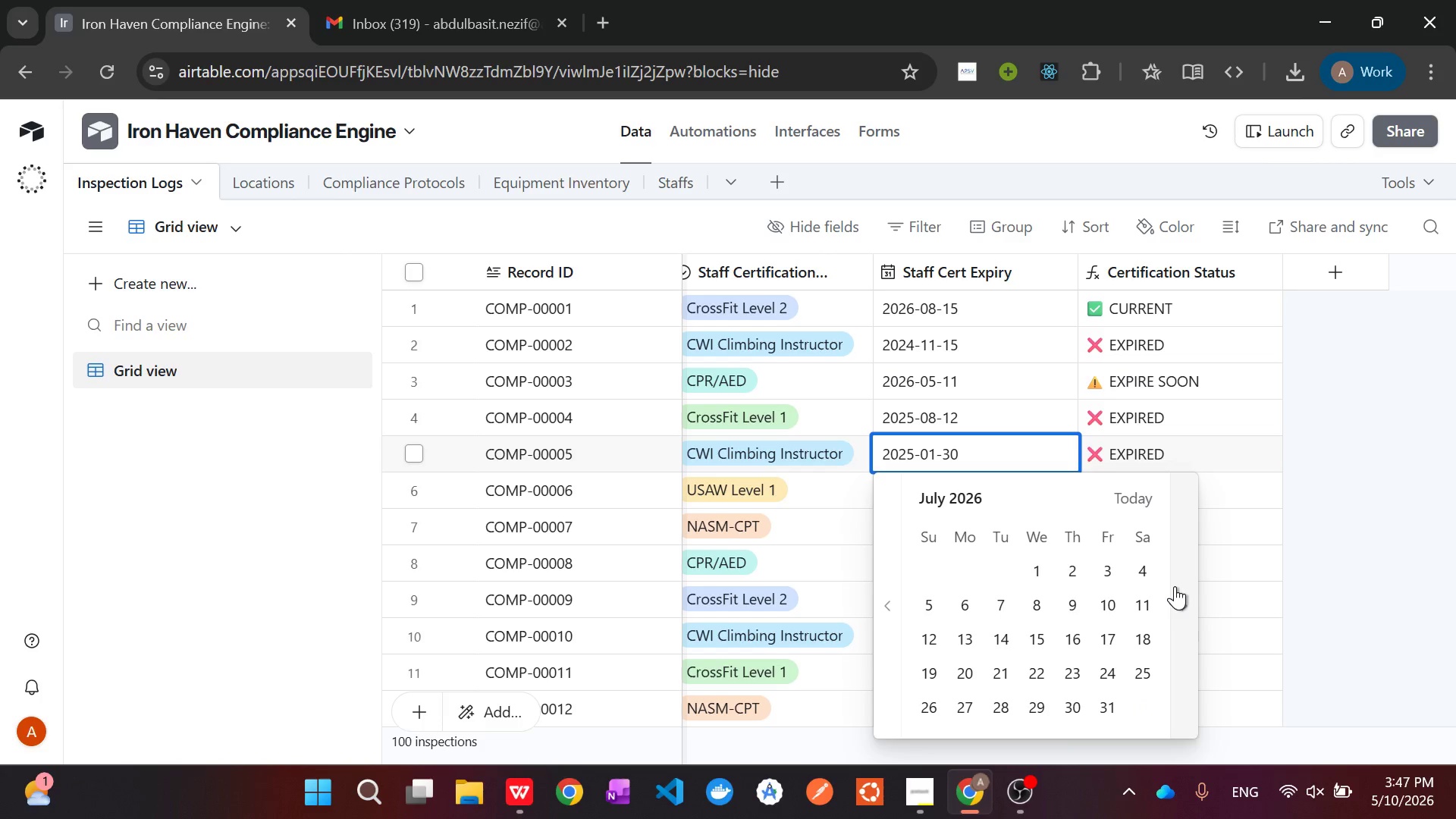 
triple_click([1175, 586])
 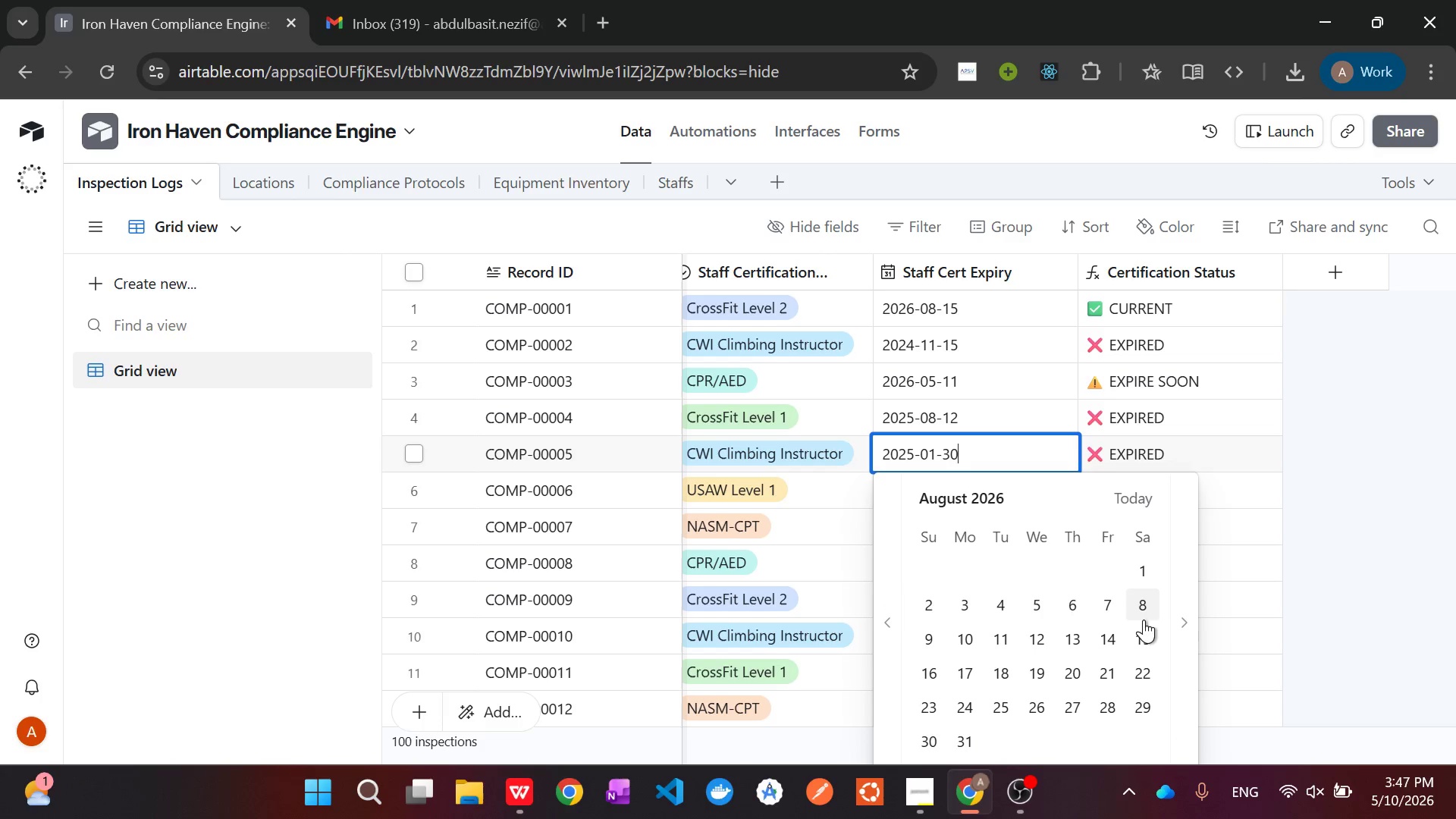 
left_click([1140, 610])
 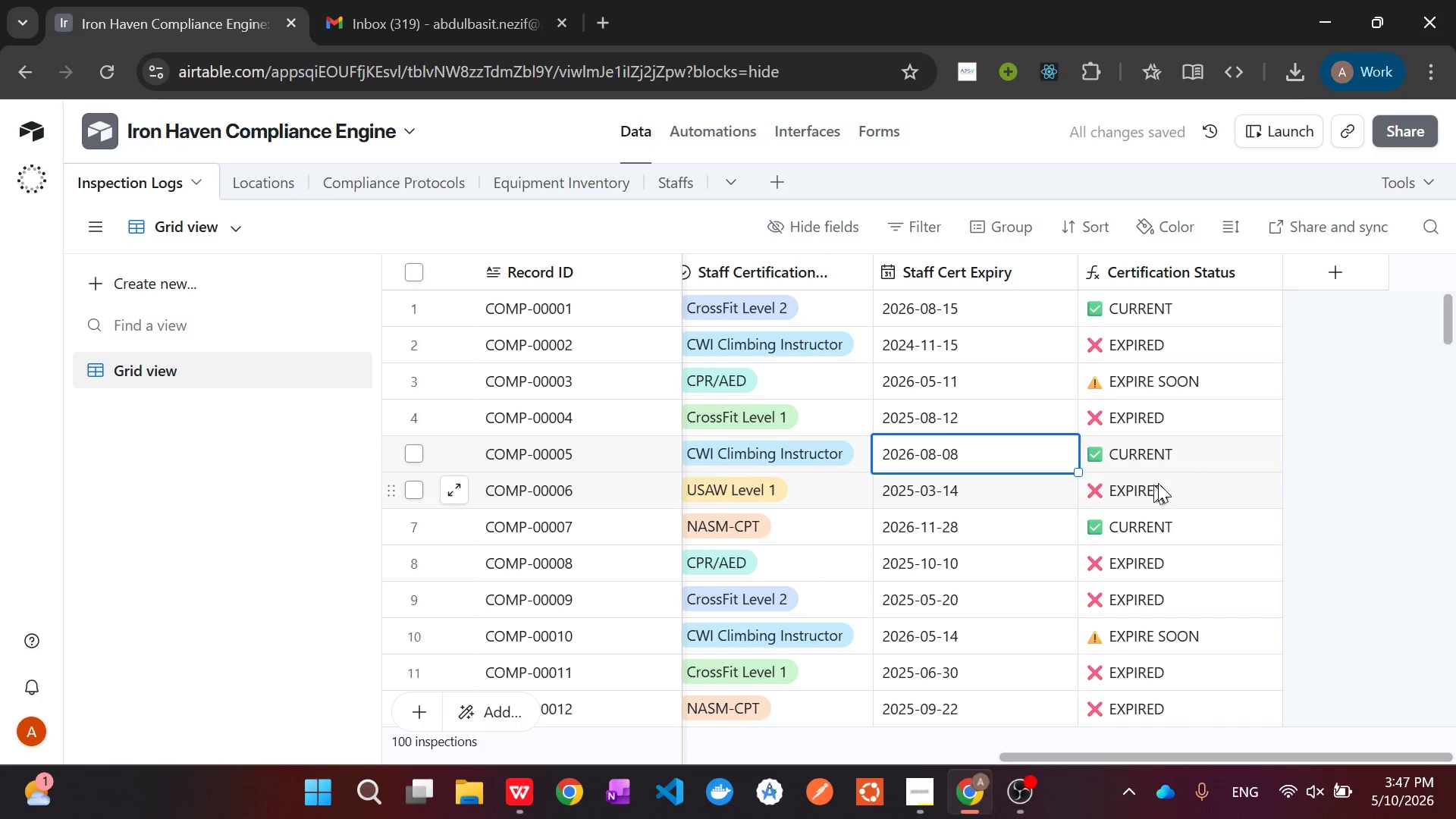 
mouse_move([917, 561])
 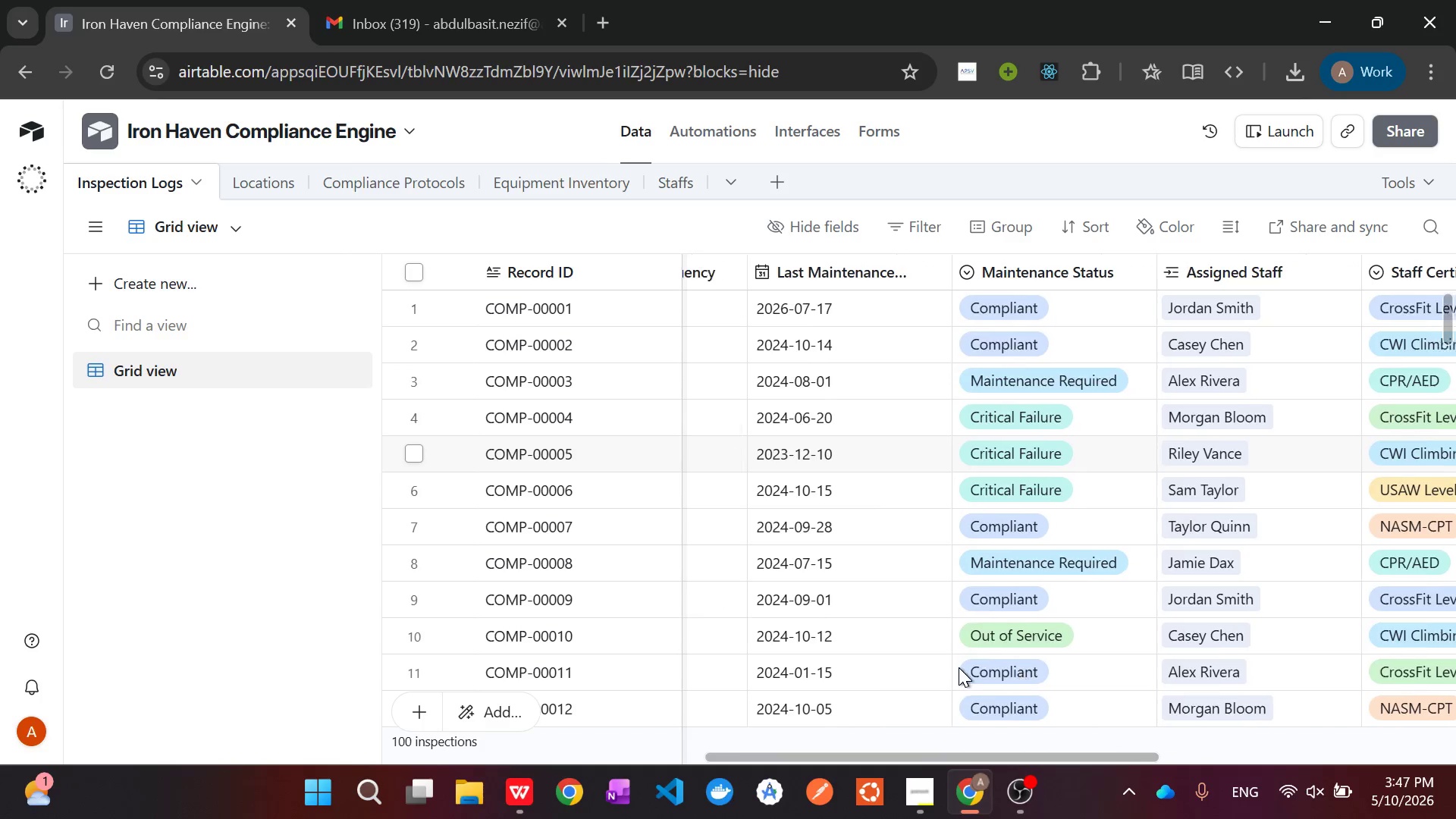 
wait(9.12)
 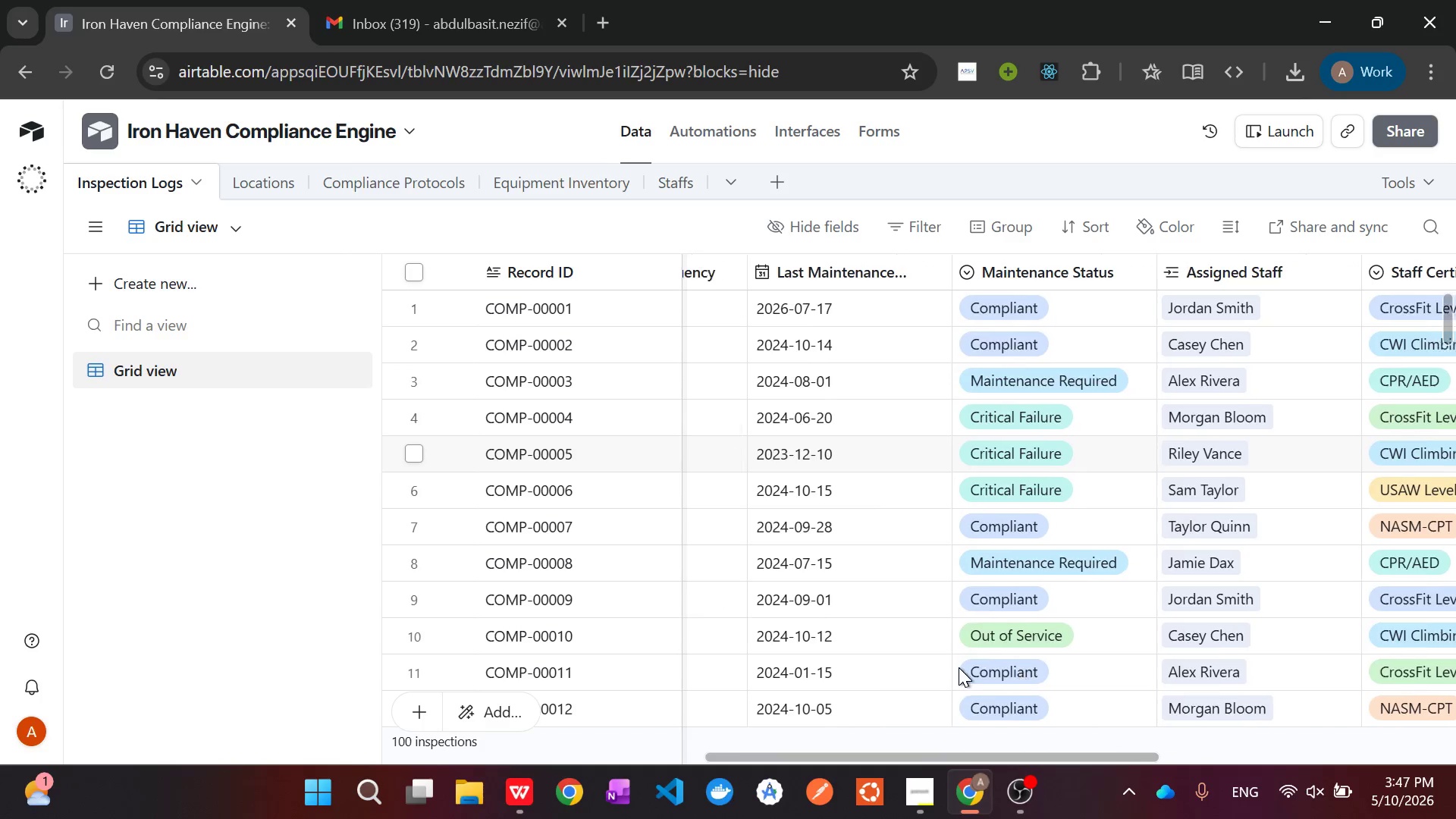 
left_click([241, 187])
 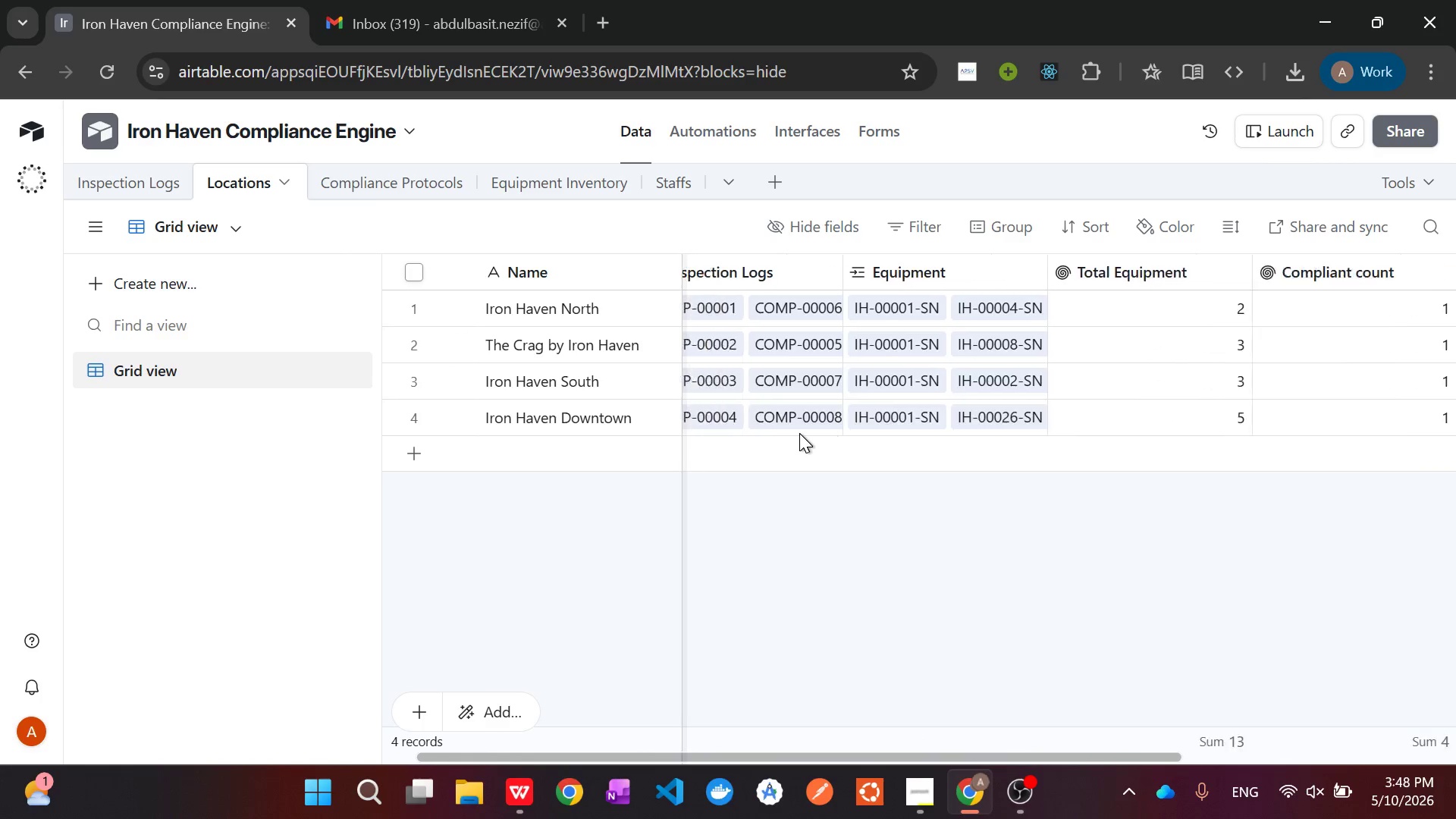 
wait(12.02)
 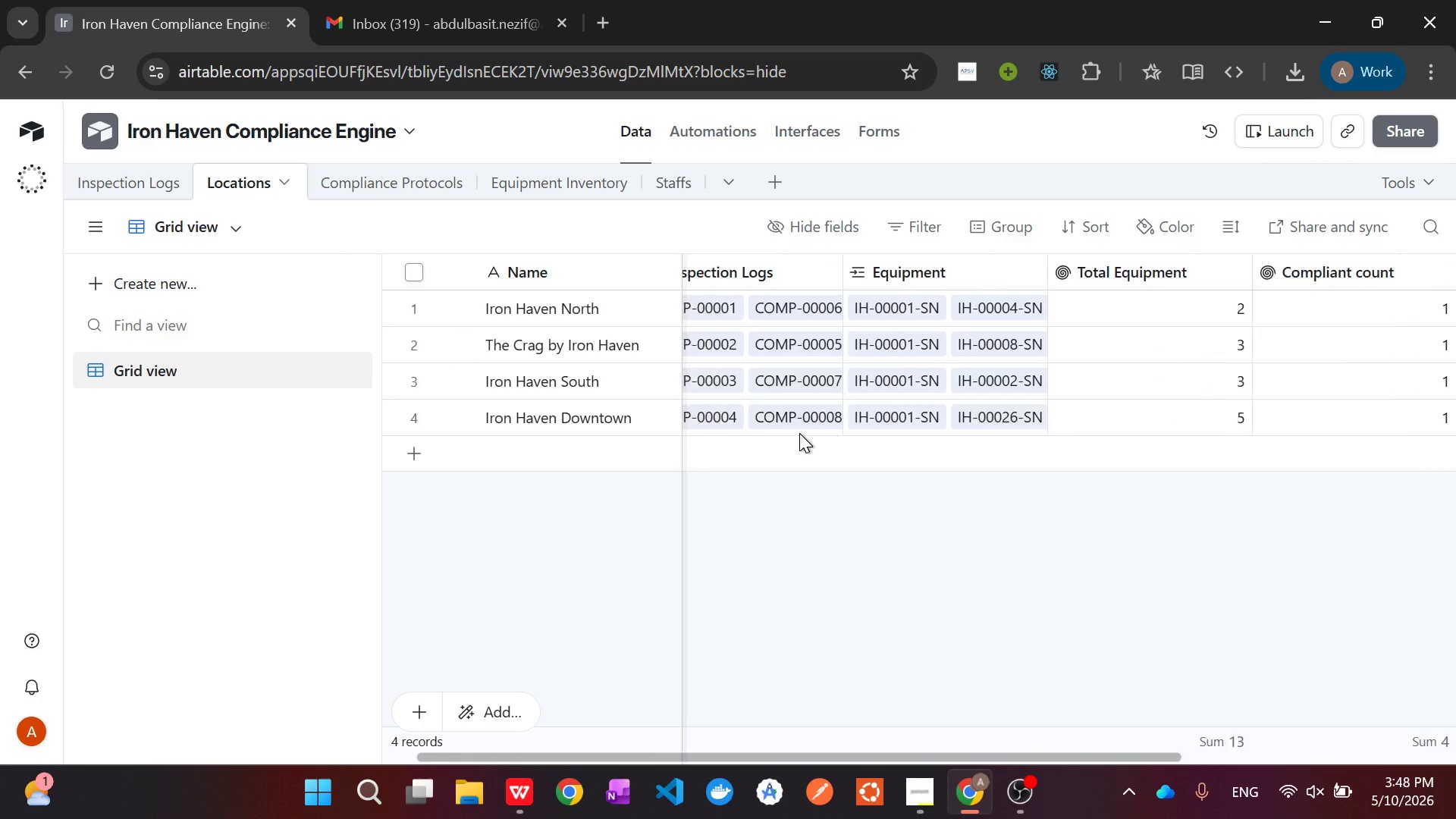 
left_click([877, 411])
 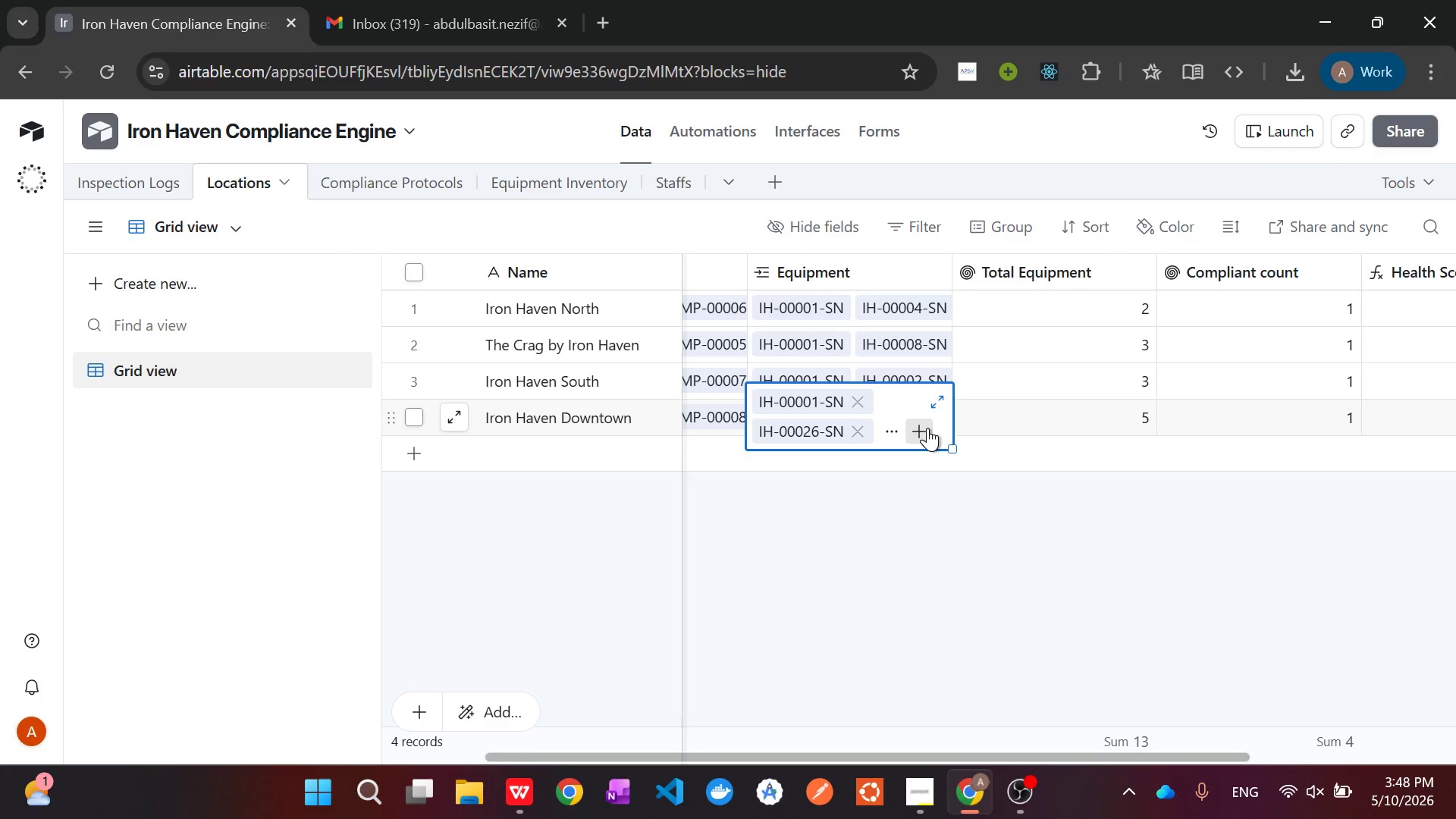 
left_click([927, 428])
 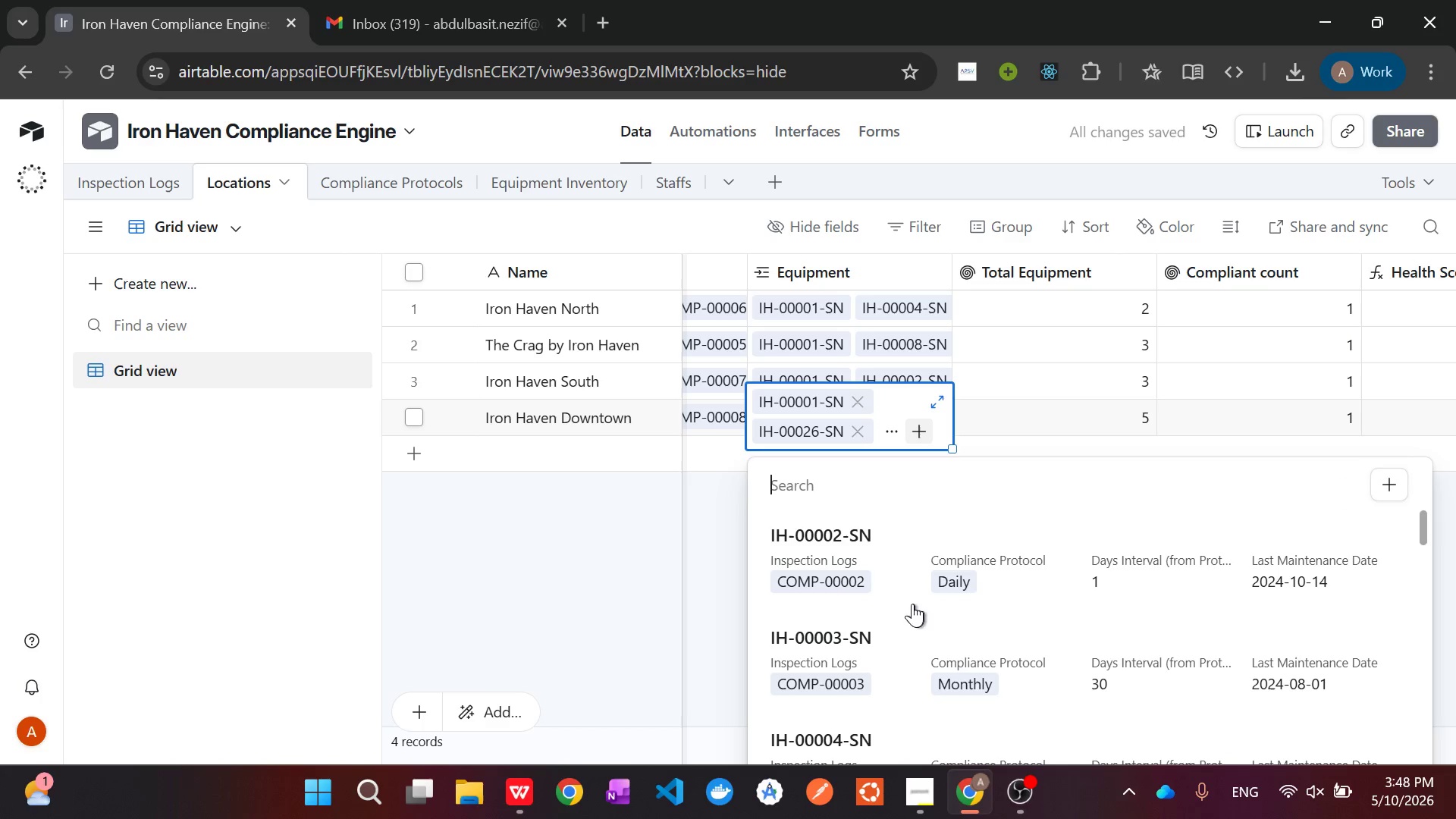 
left_click([896, 664])
 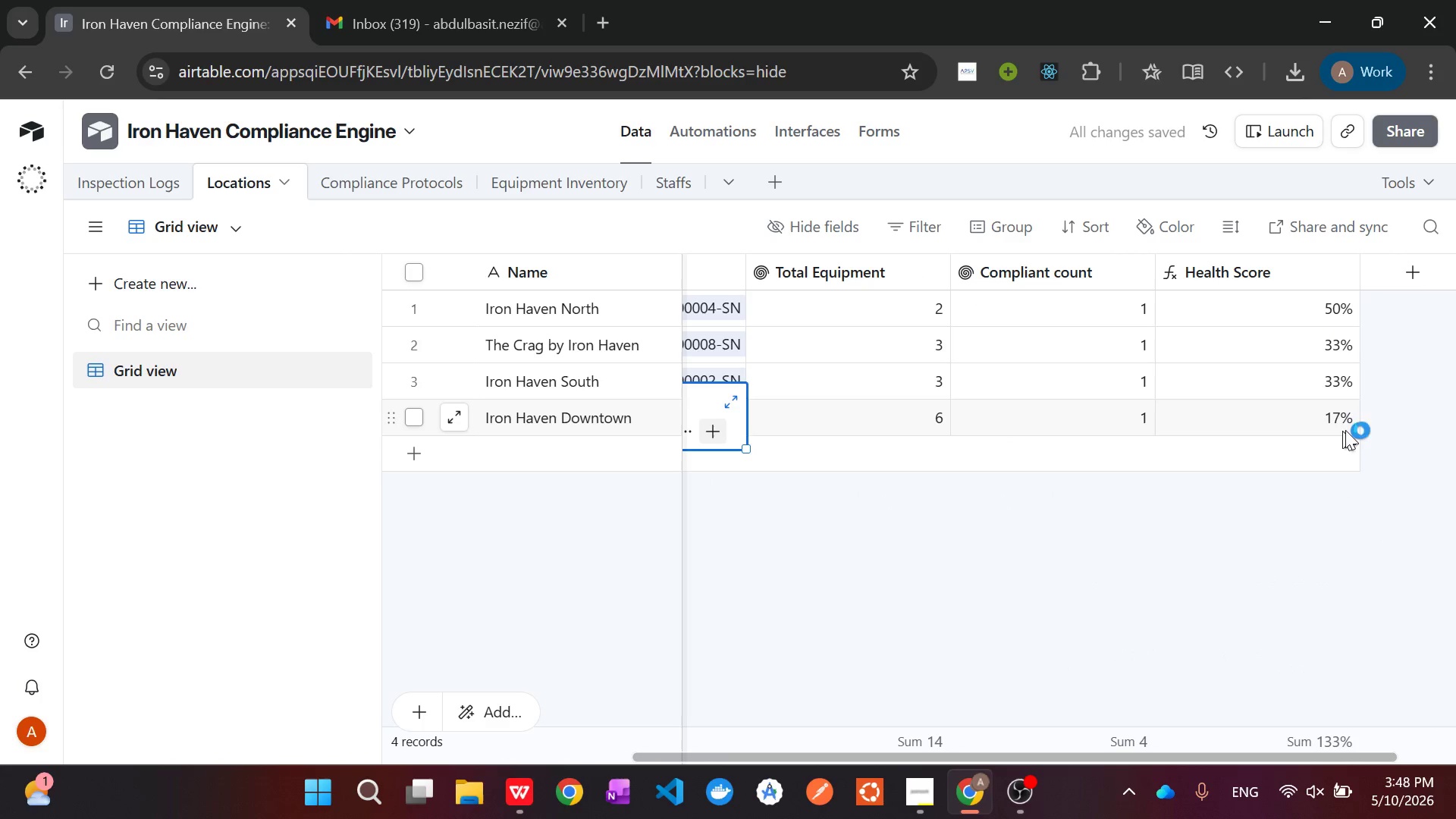 
wait(5.42)
 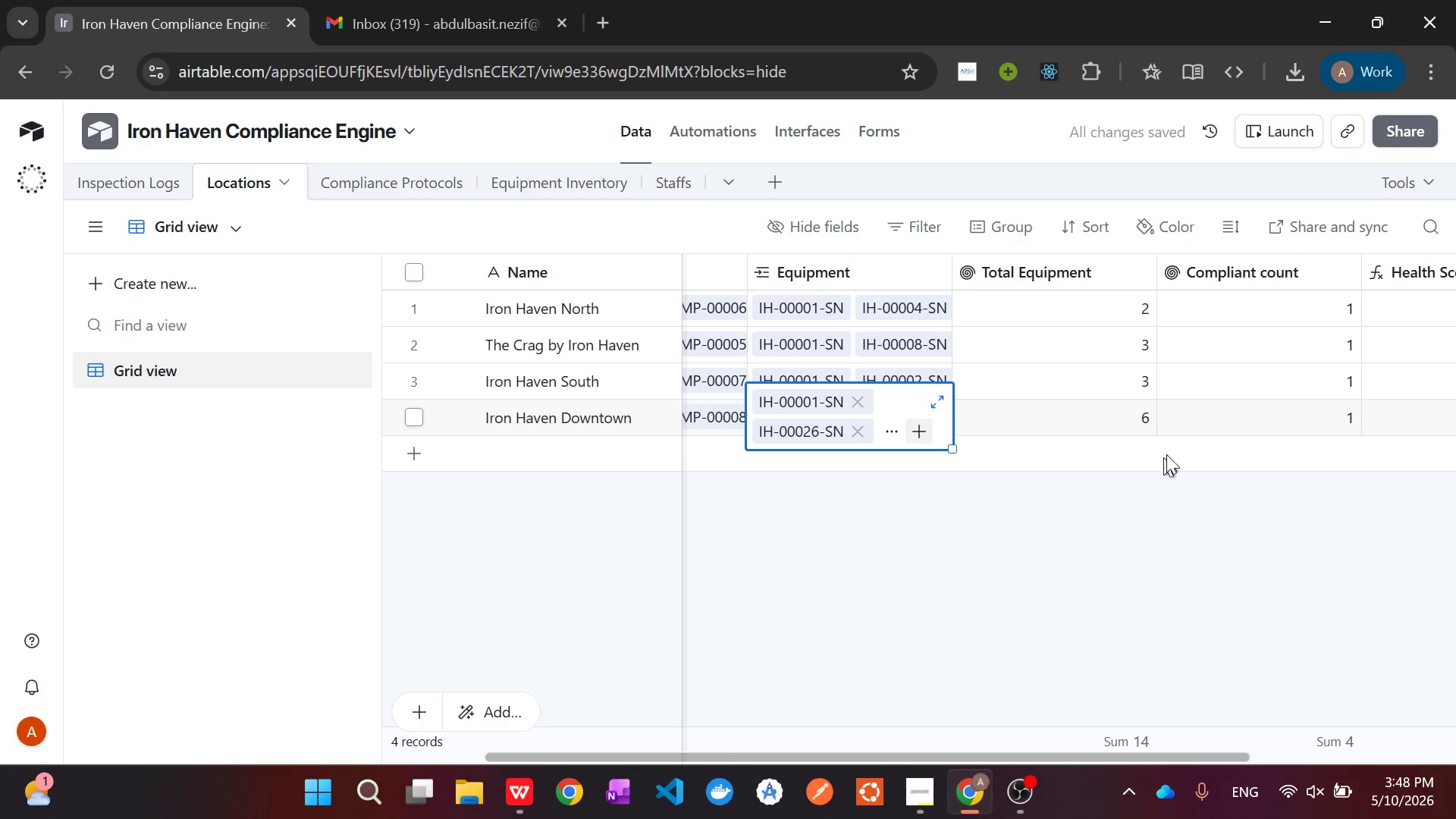 
right_click([1244, 275])
 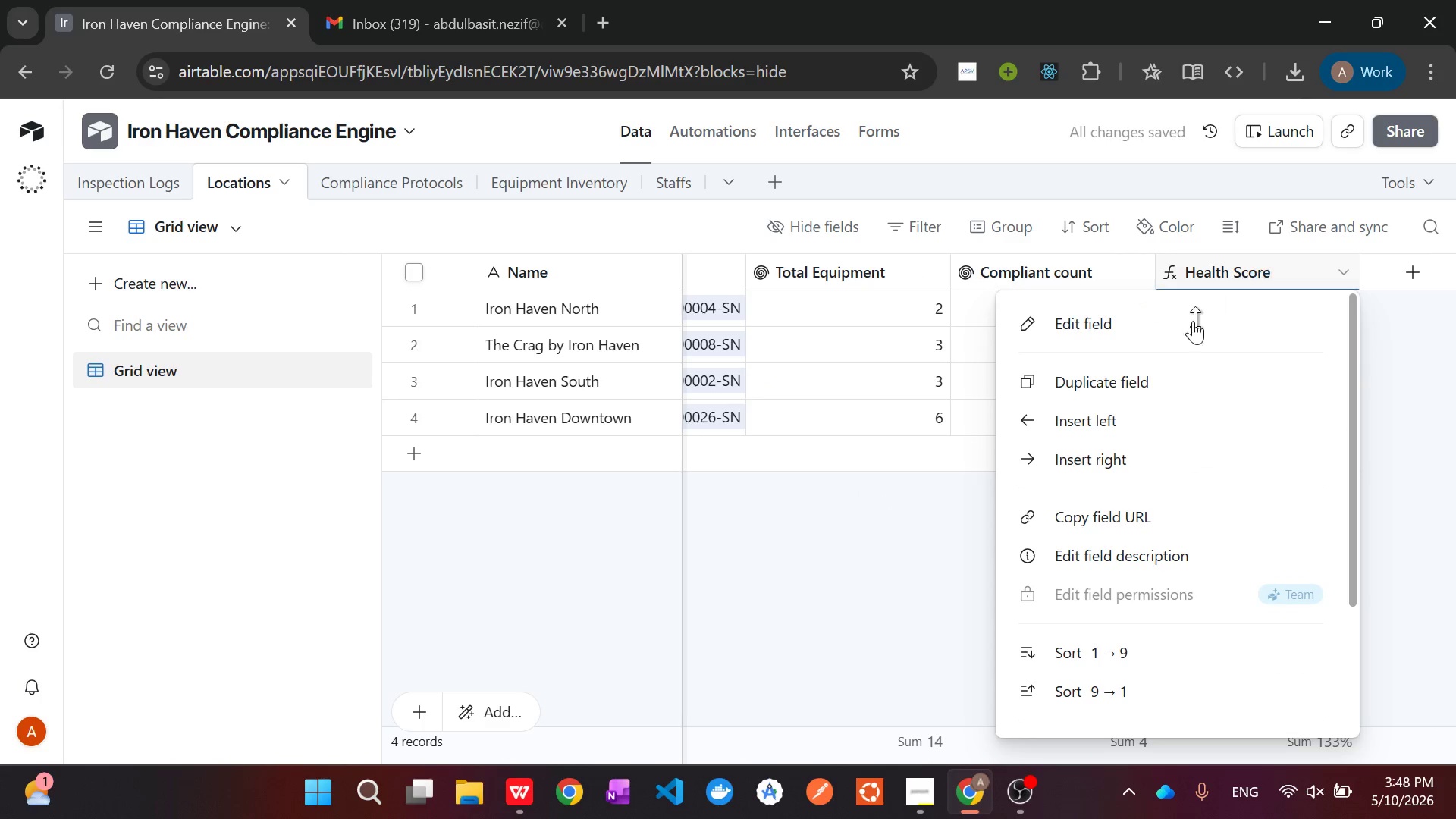 
left_click([1176, 331])
 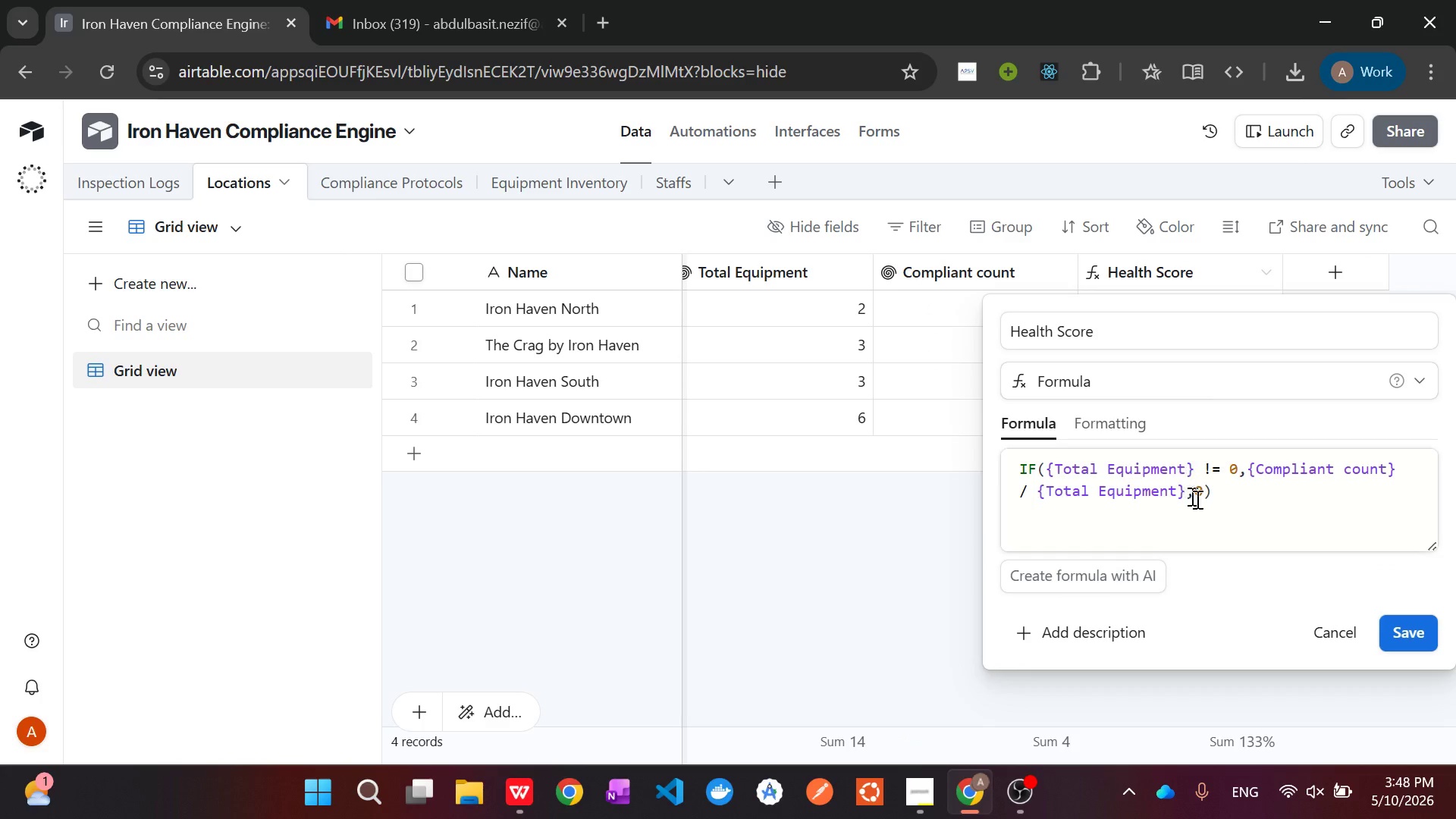 
left_click_drag(start_coordinate=[1251, 491], to_coordinate=[1016, 471])
 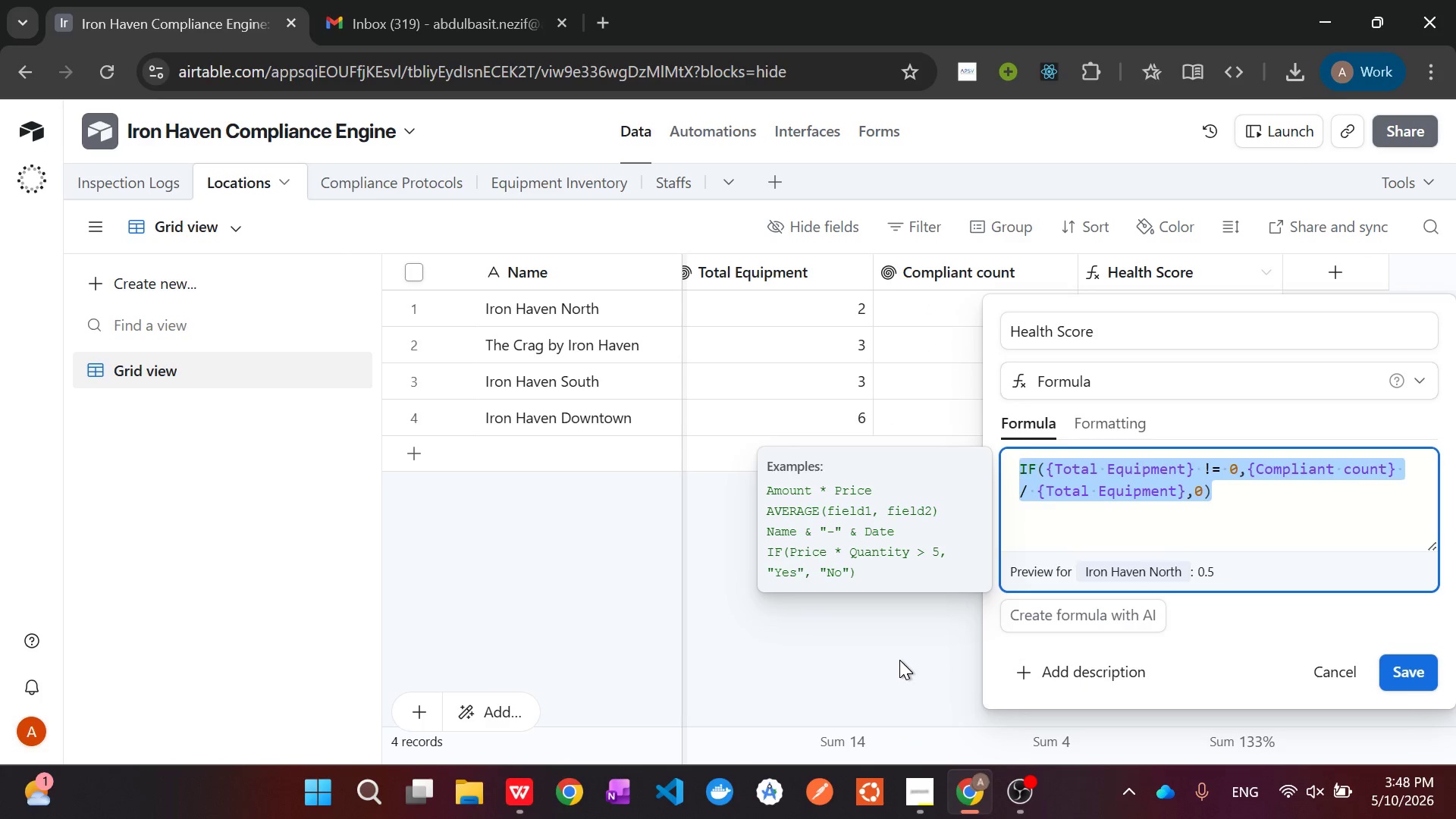 
wait(5.22)
 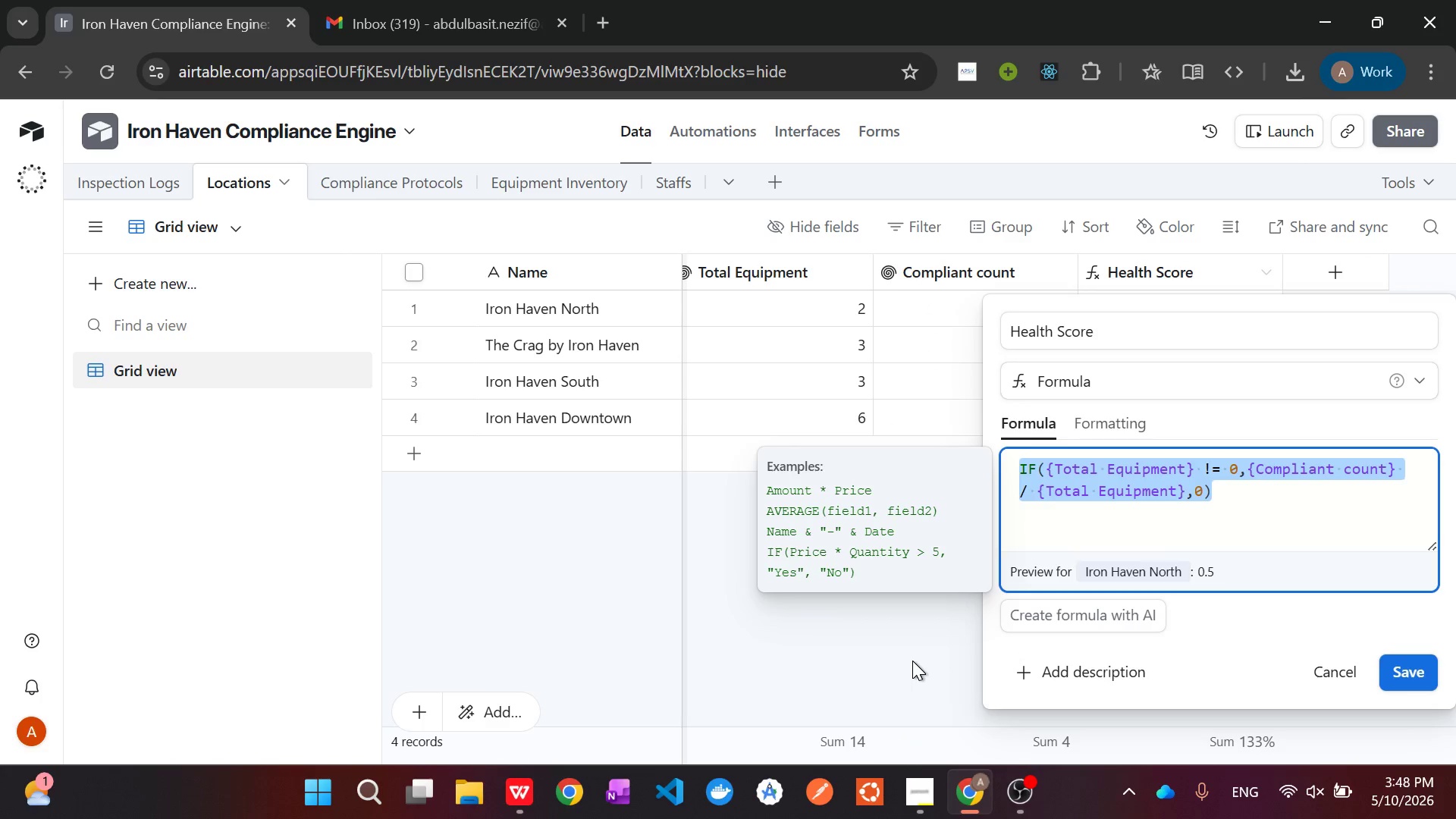 
left_click([899, 660])
 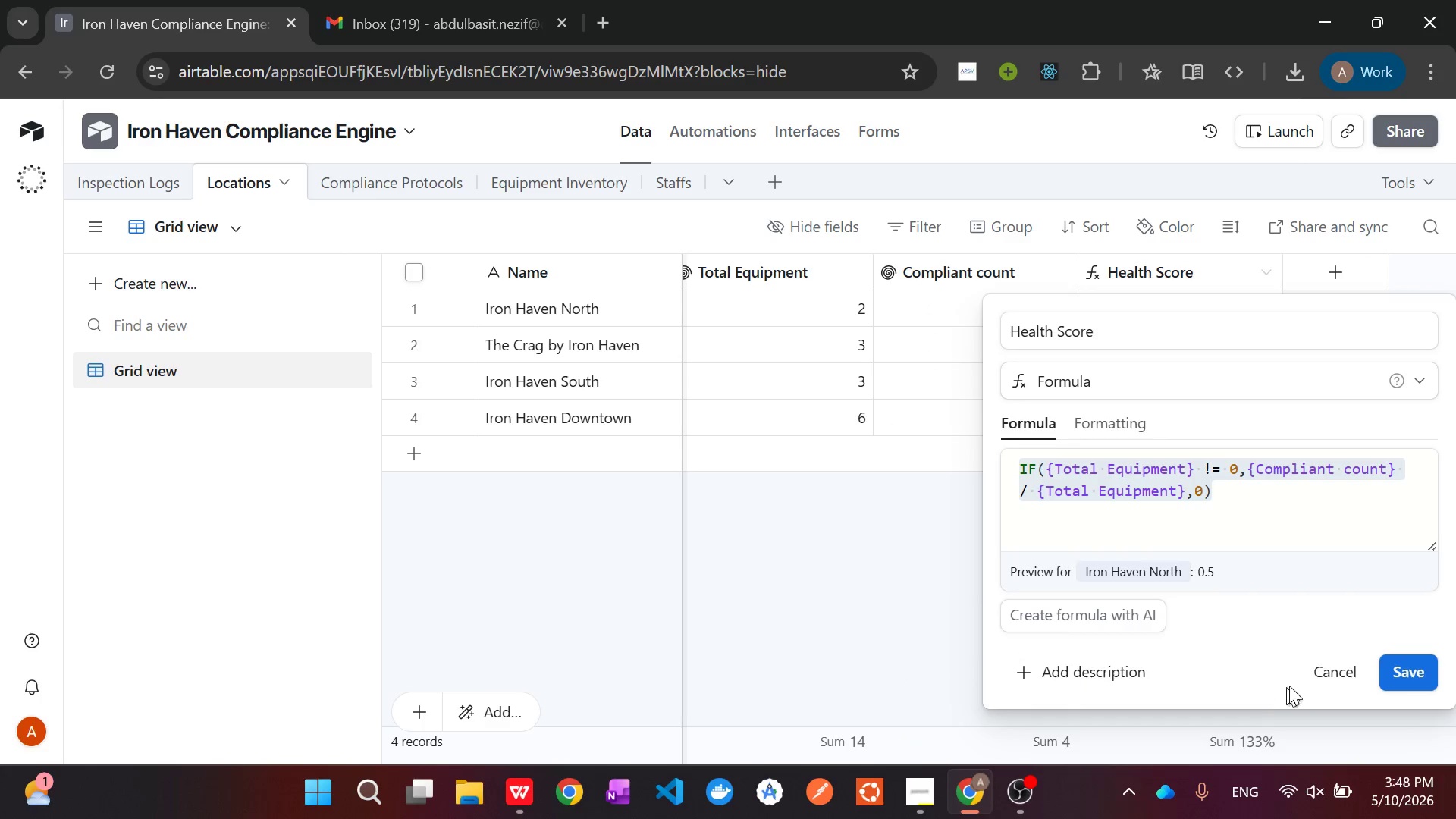 
left_click([1348, 669])
 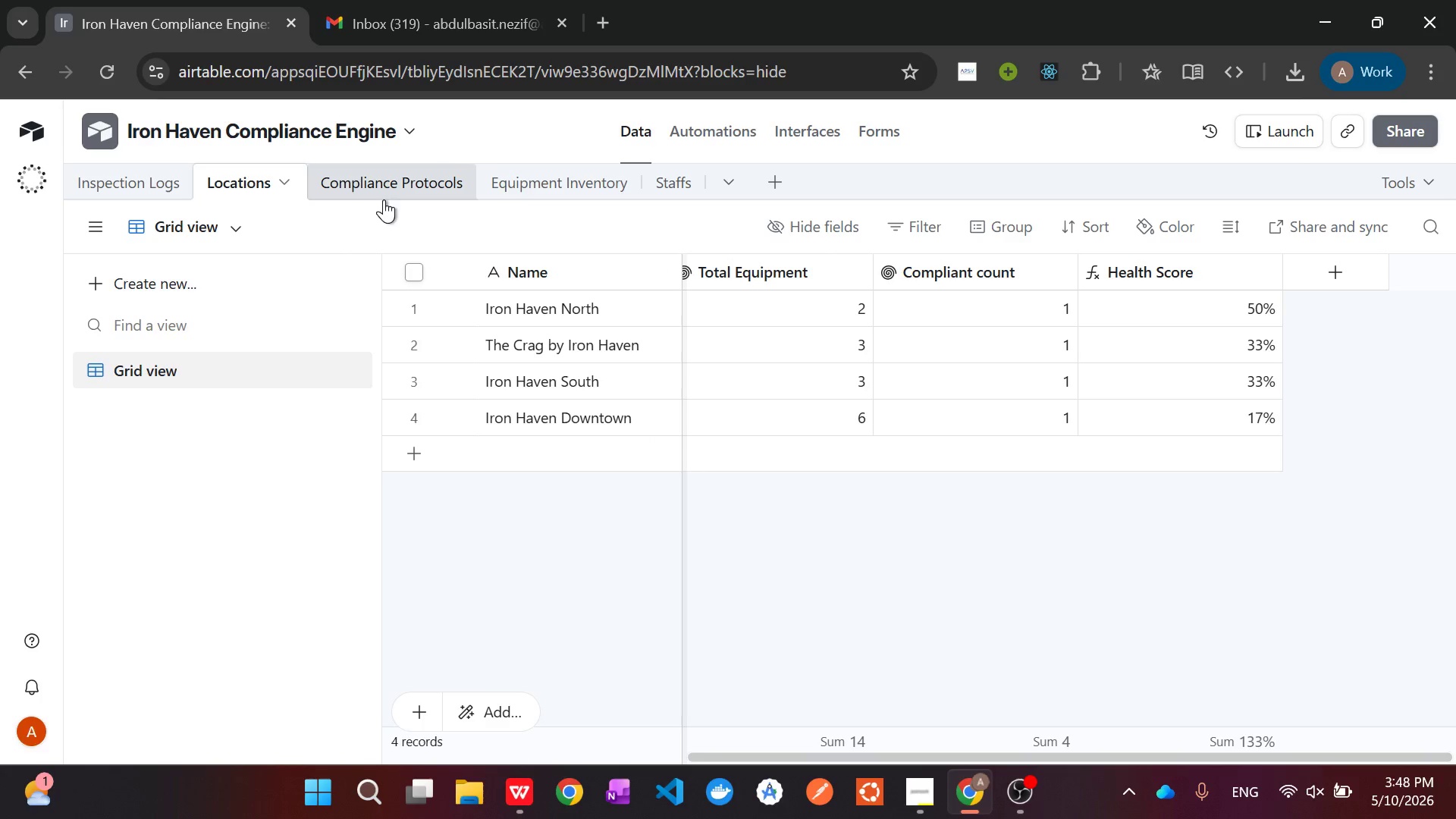 
left_click([383, 194])
 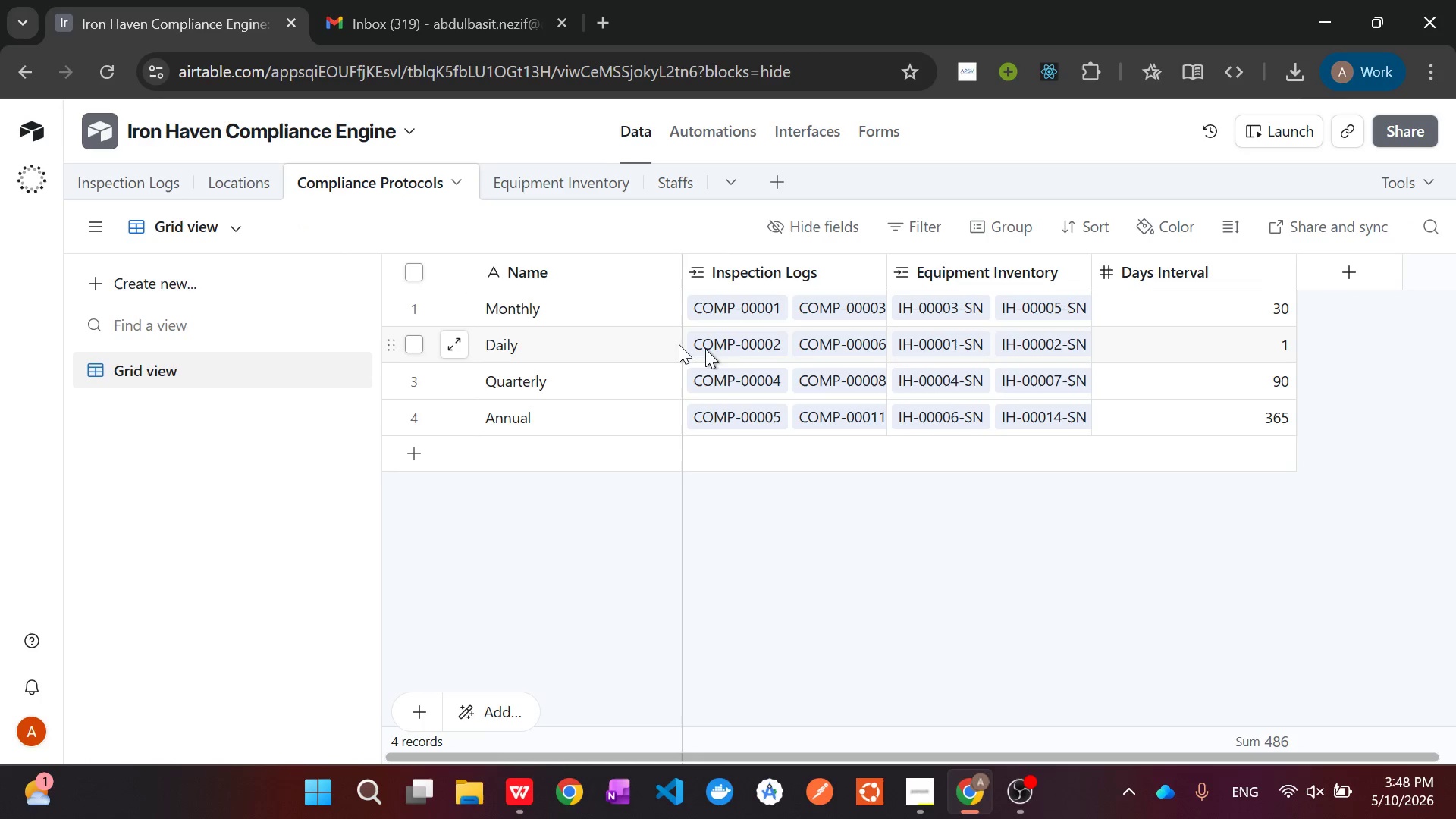 
wait(5.73)
 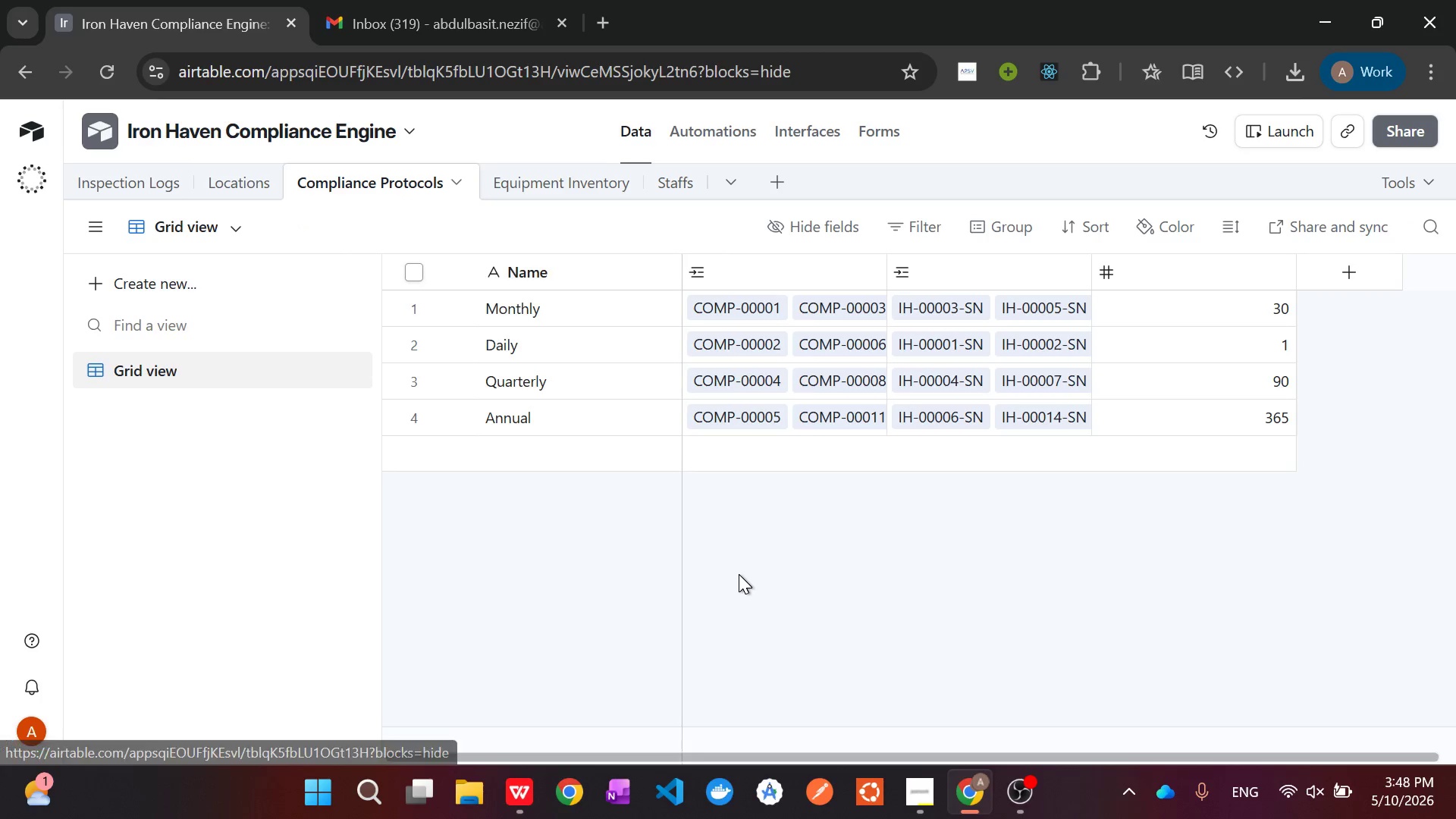 
left_click([519, 188])
 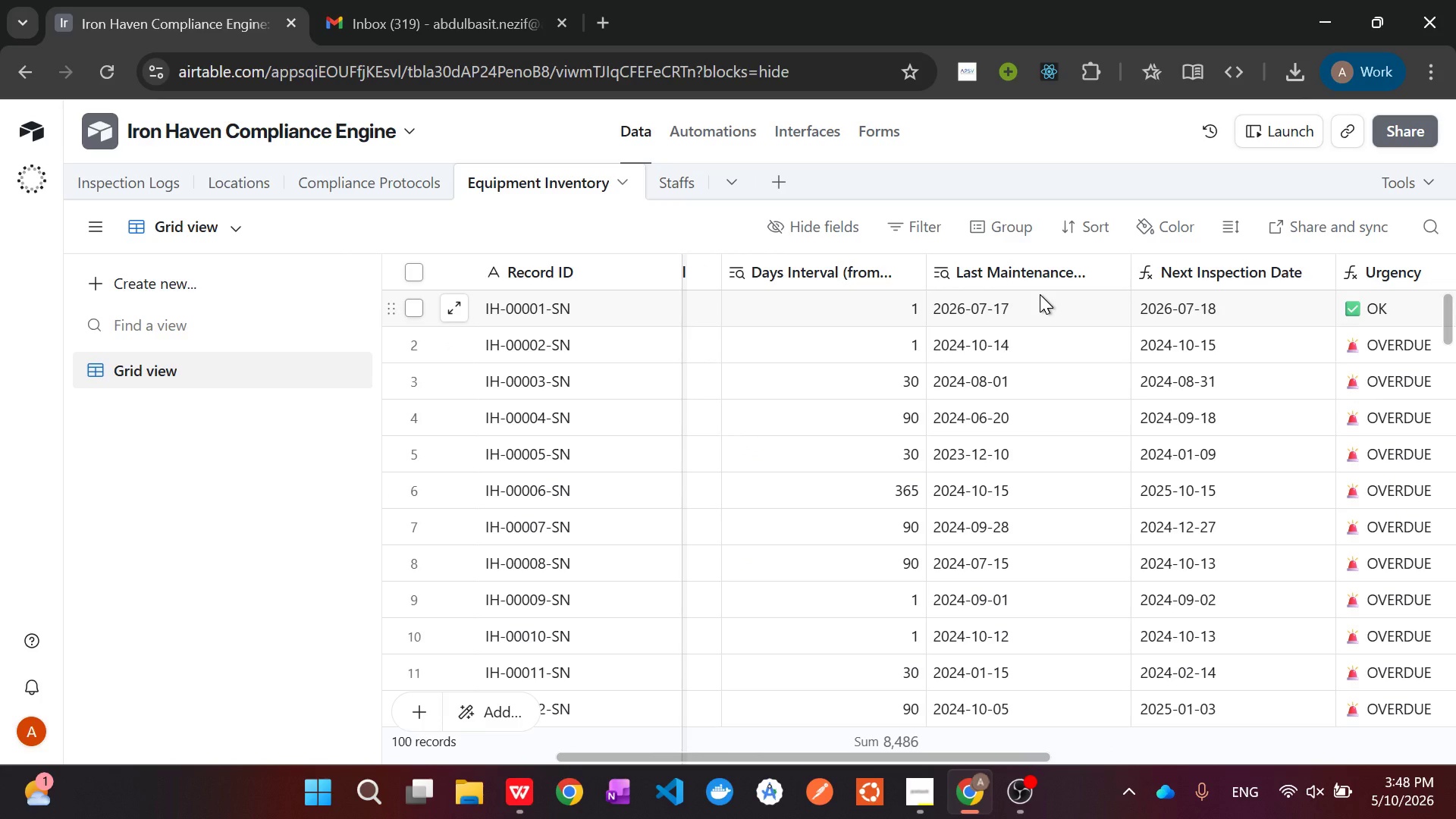 
wait(26.5)
 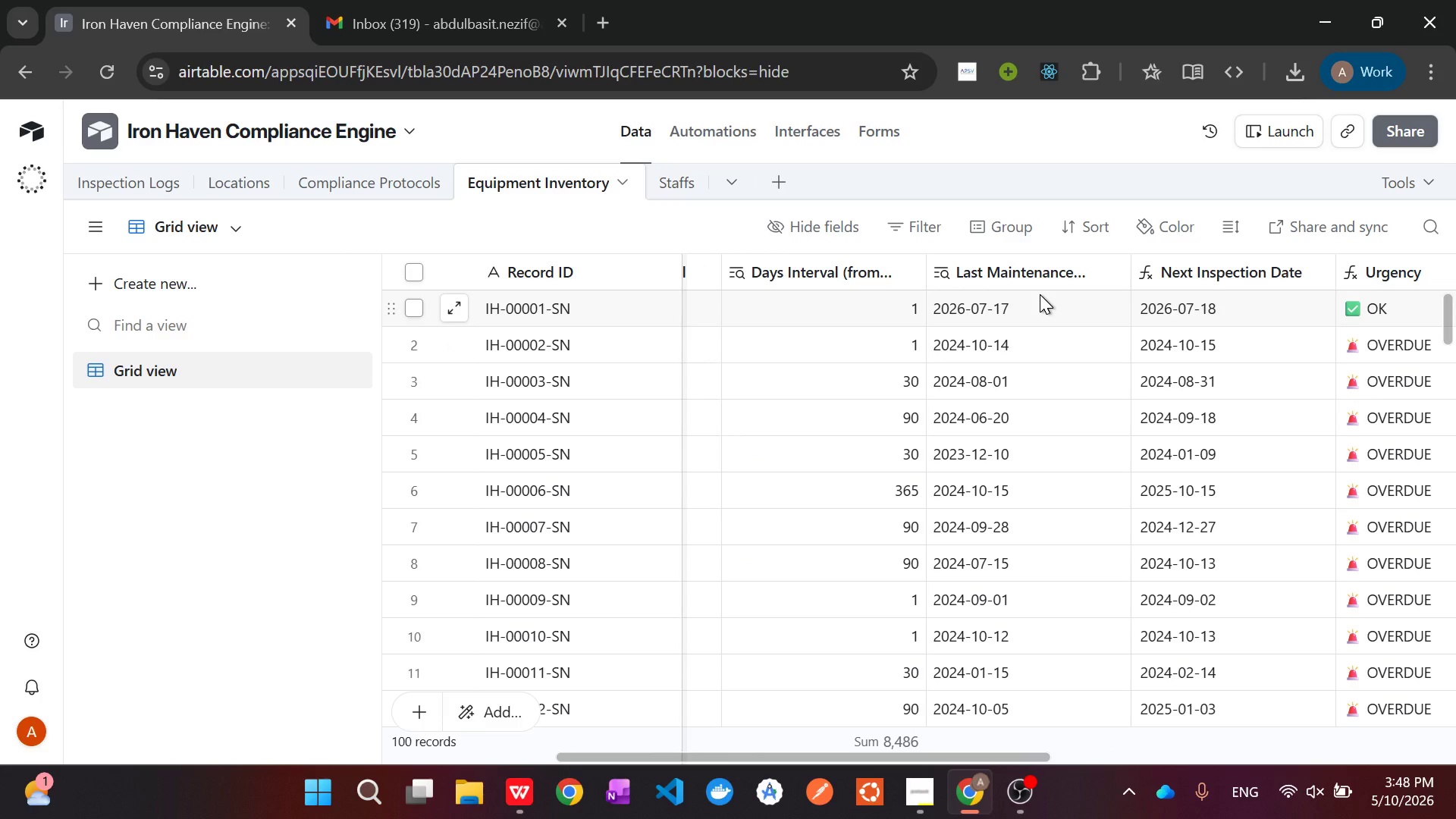 
double_click([1198, 422])
 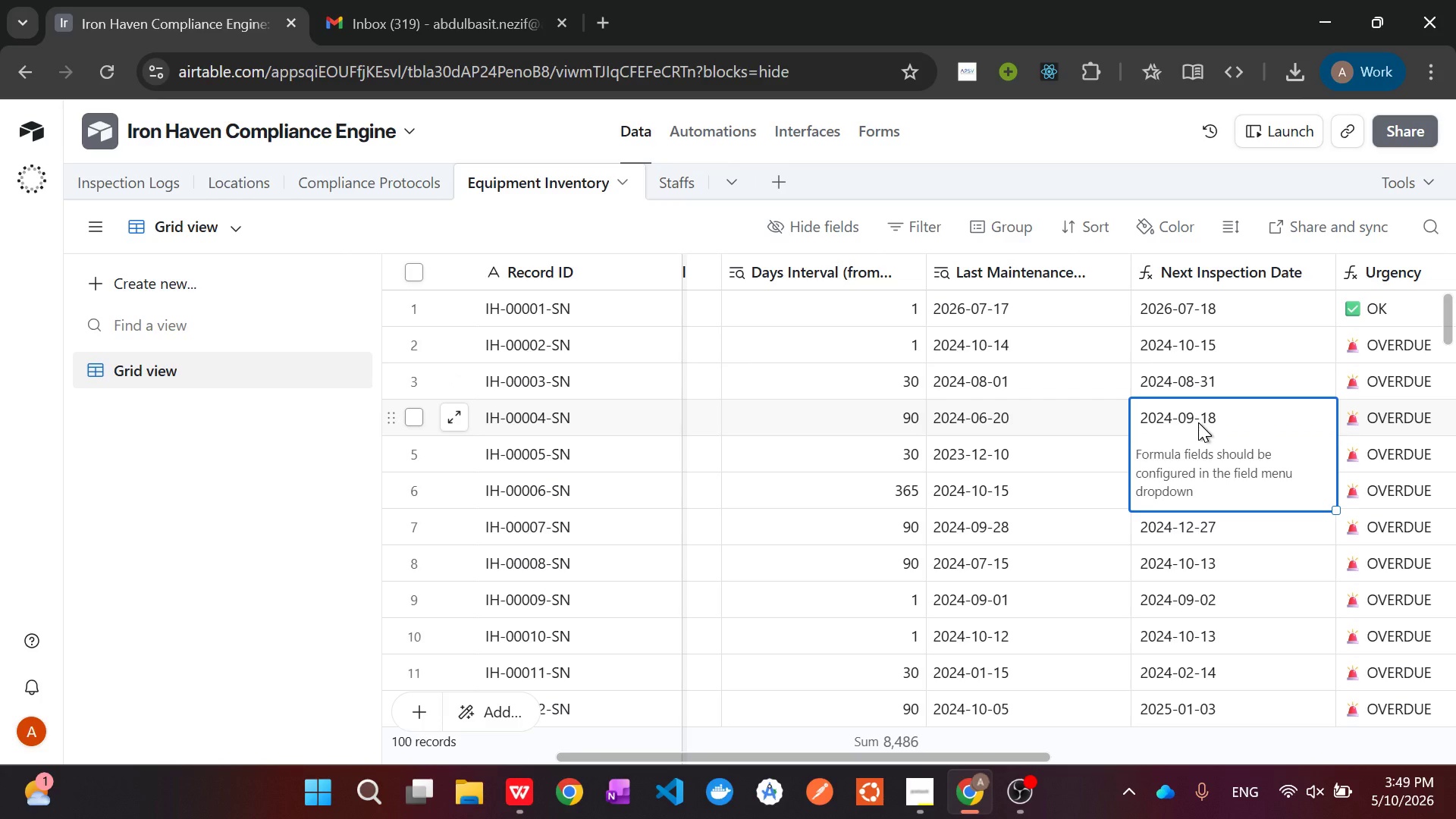 
left_click([1198, 422])
 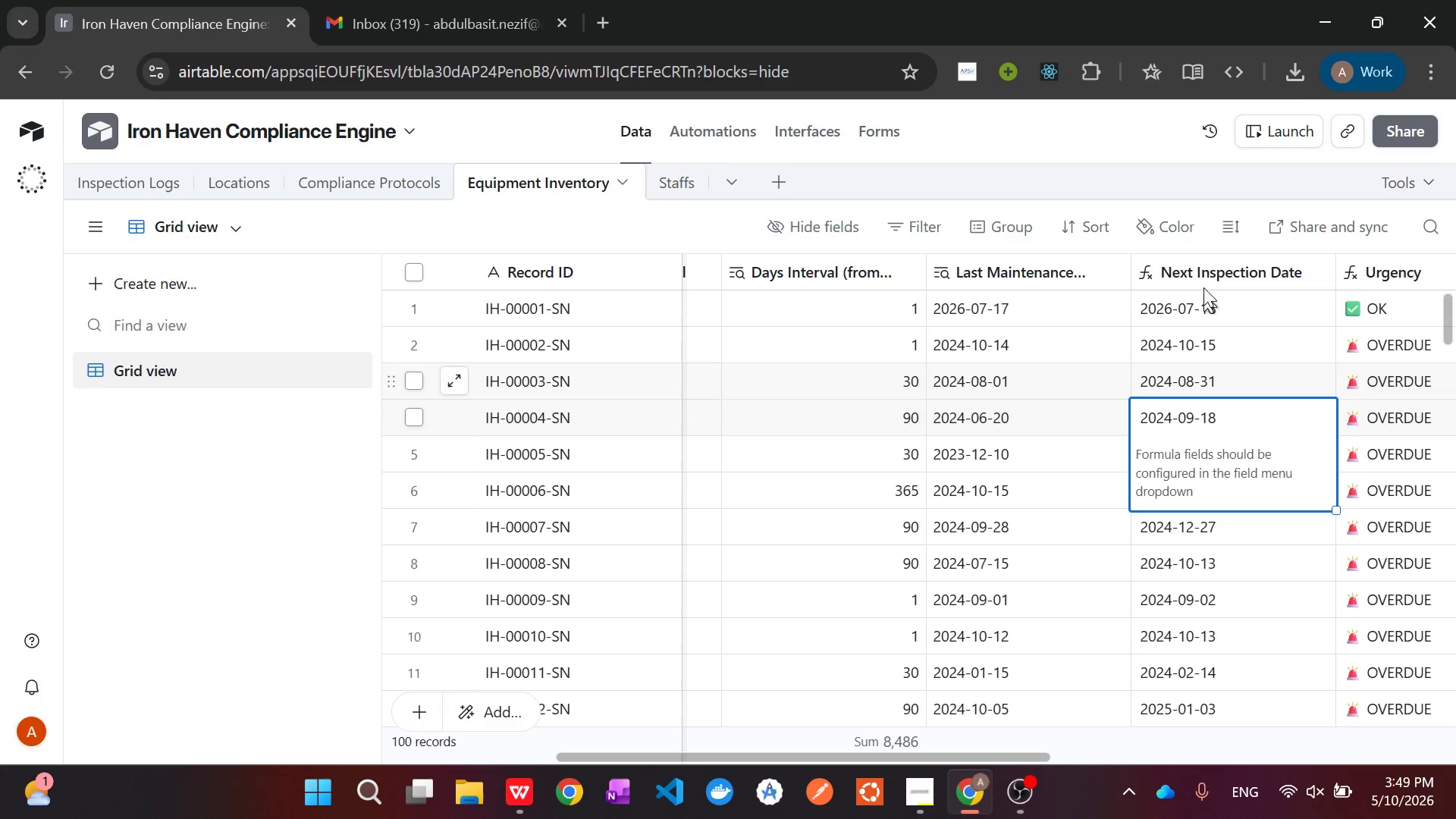 
right_click([1188, 259])
 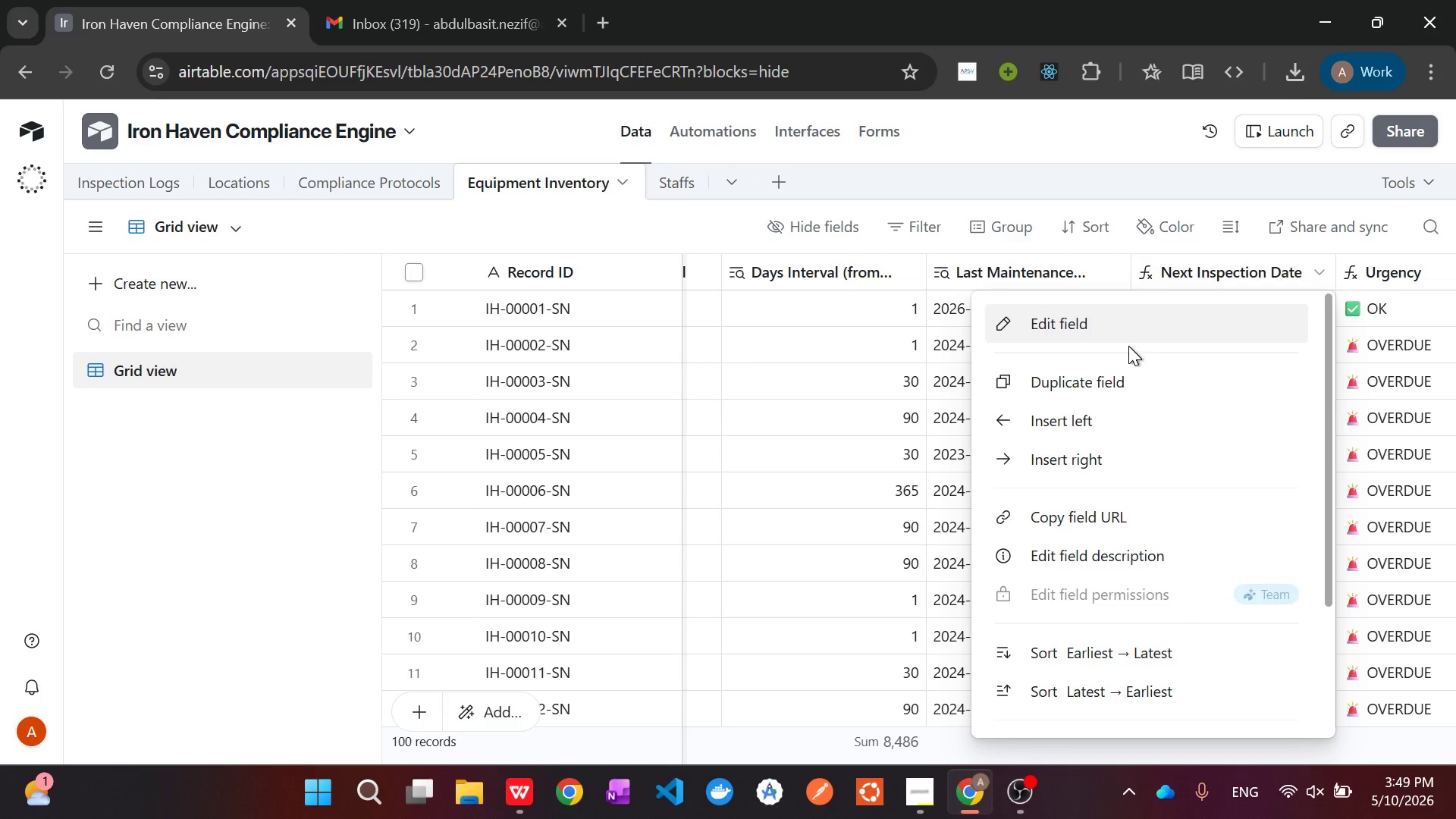 
left_click([1121, 331])
 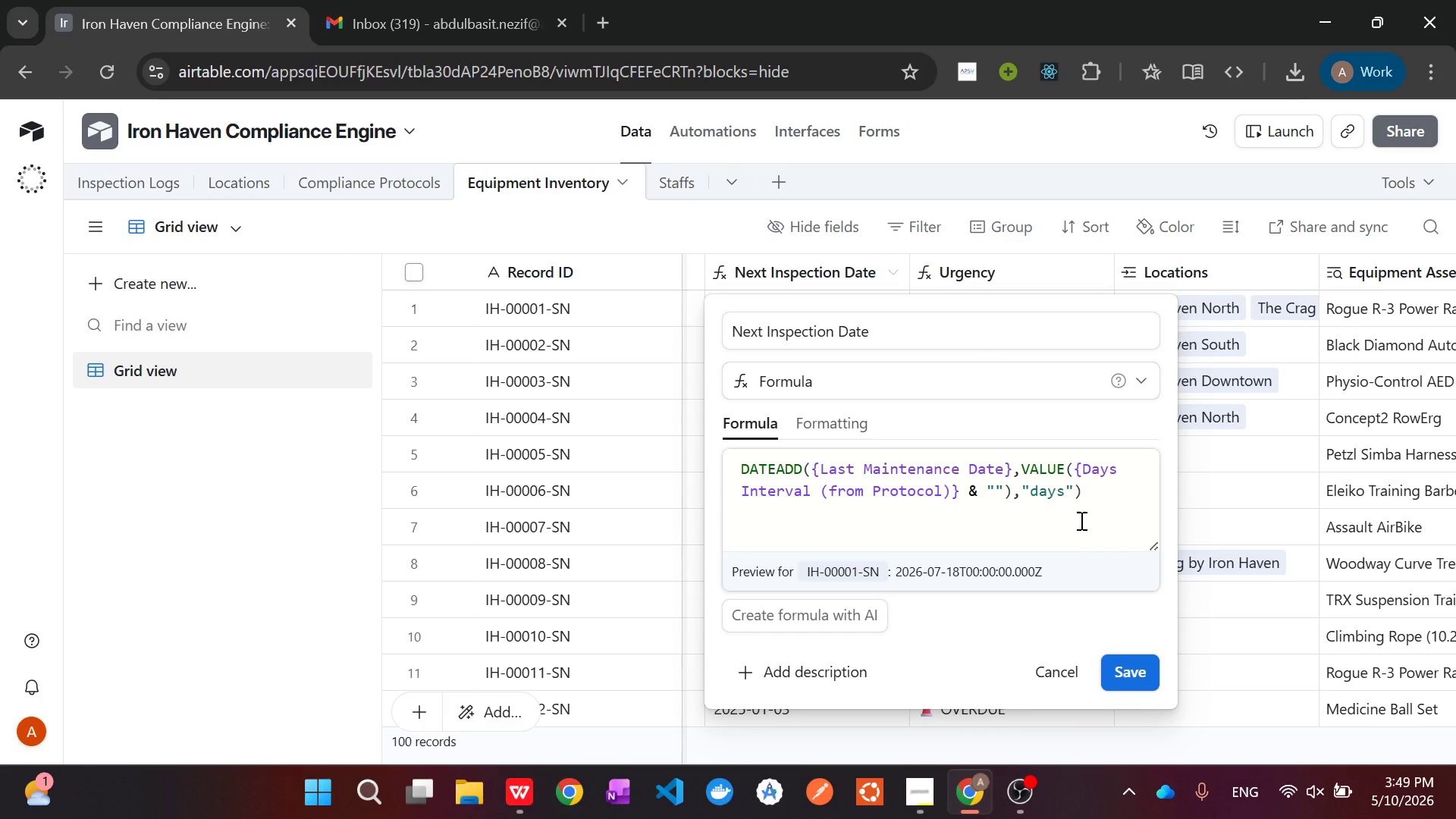 
left_click_drag(start_coordinate=[1092, 490], to_coordinate=[712, 466])
 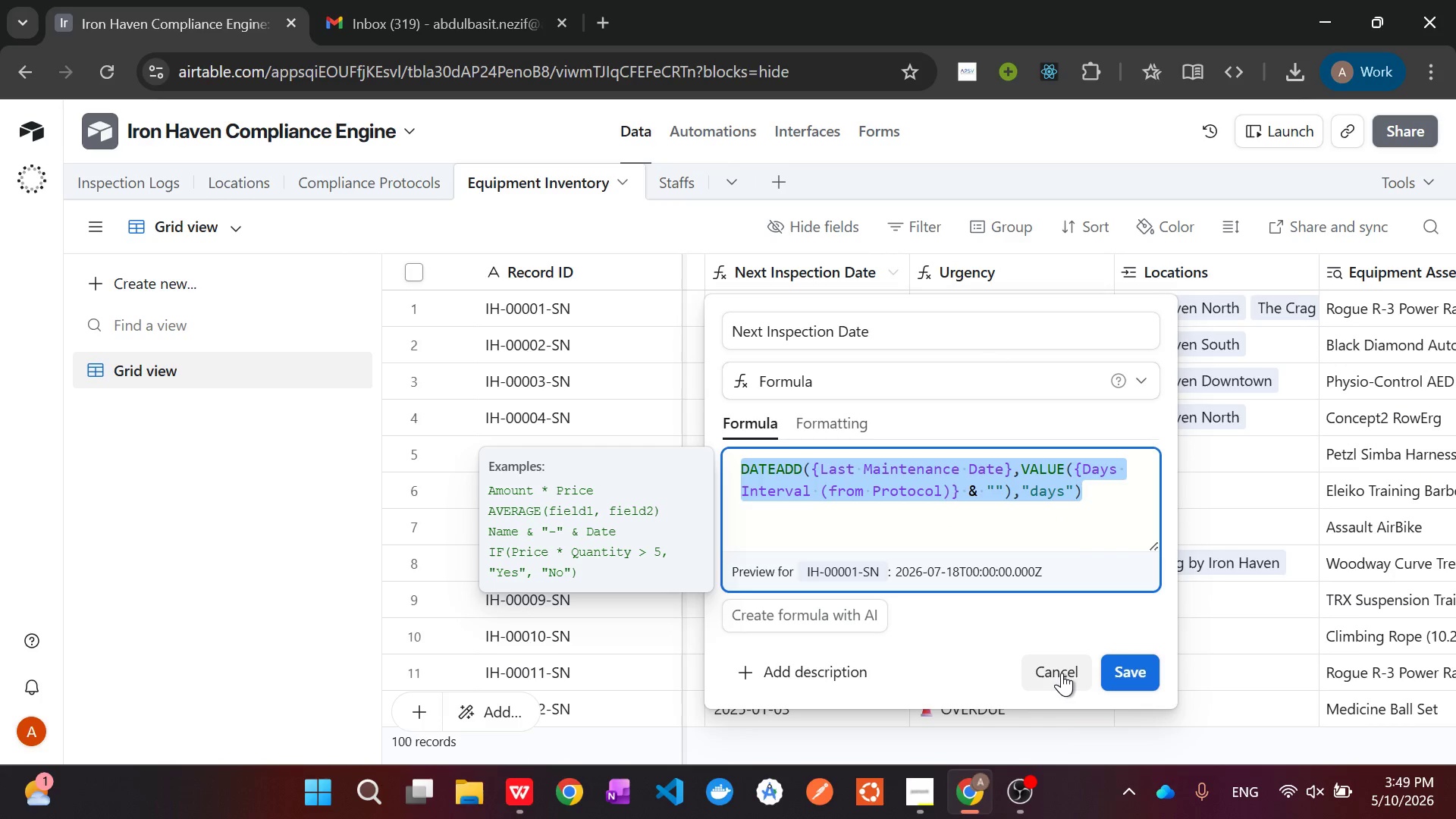 
left_click([1062, 673])
 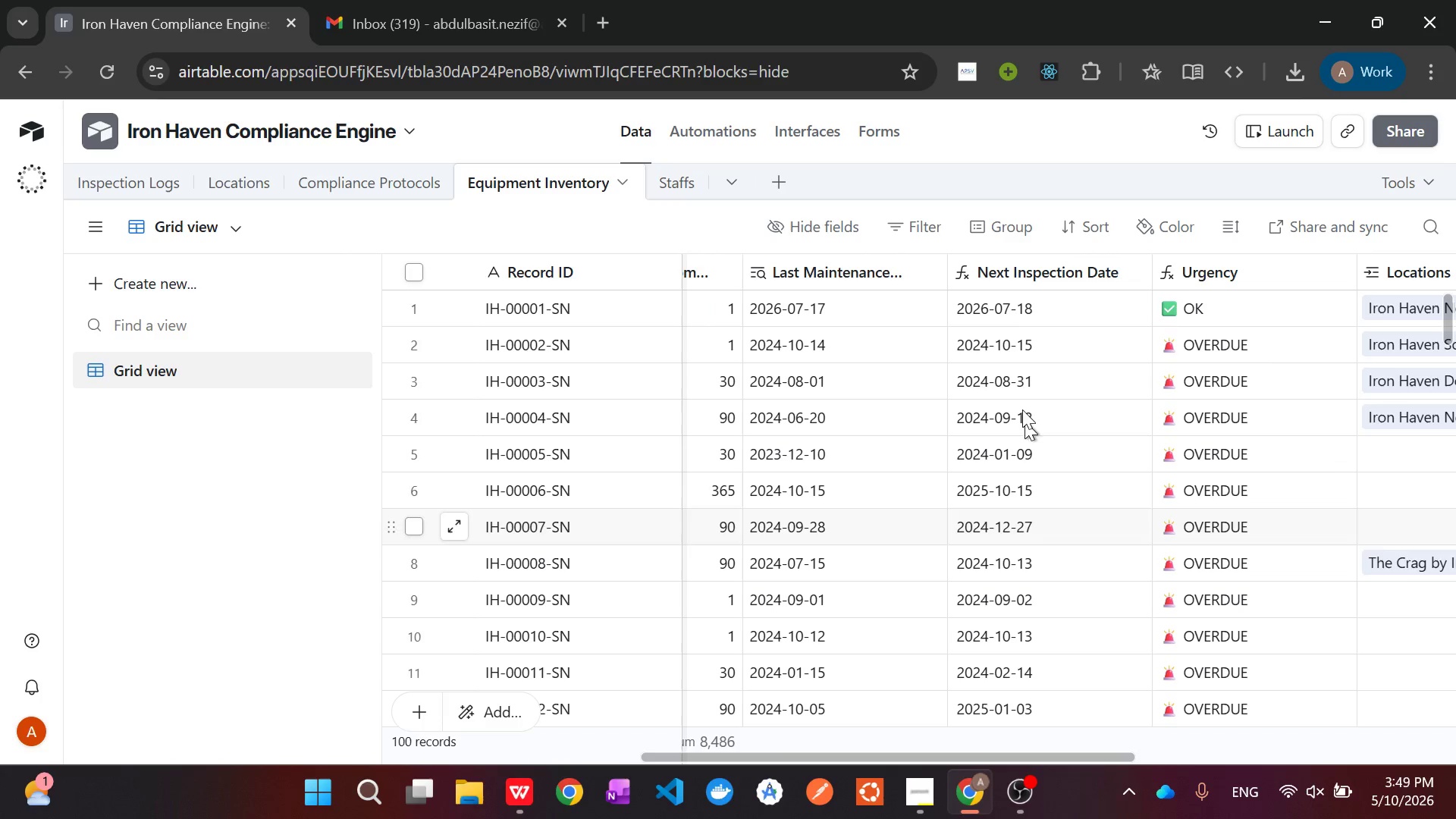 
wait(13.64)
 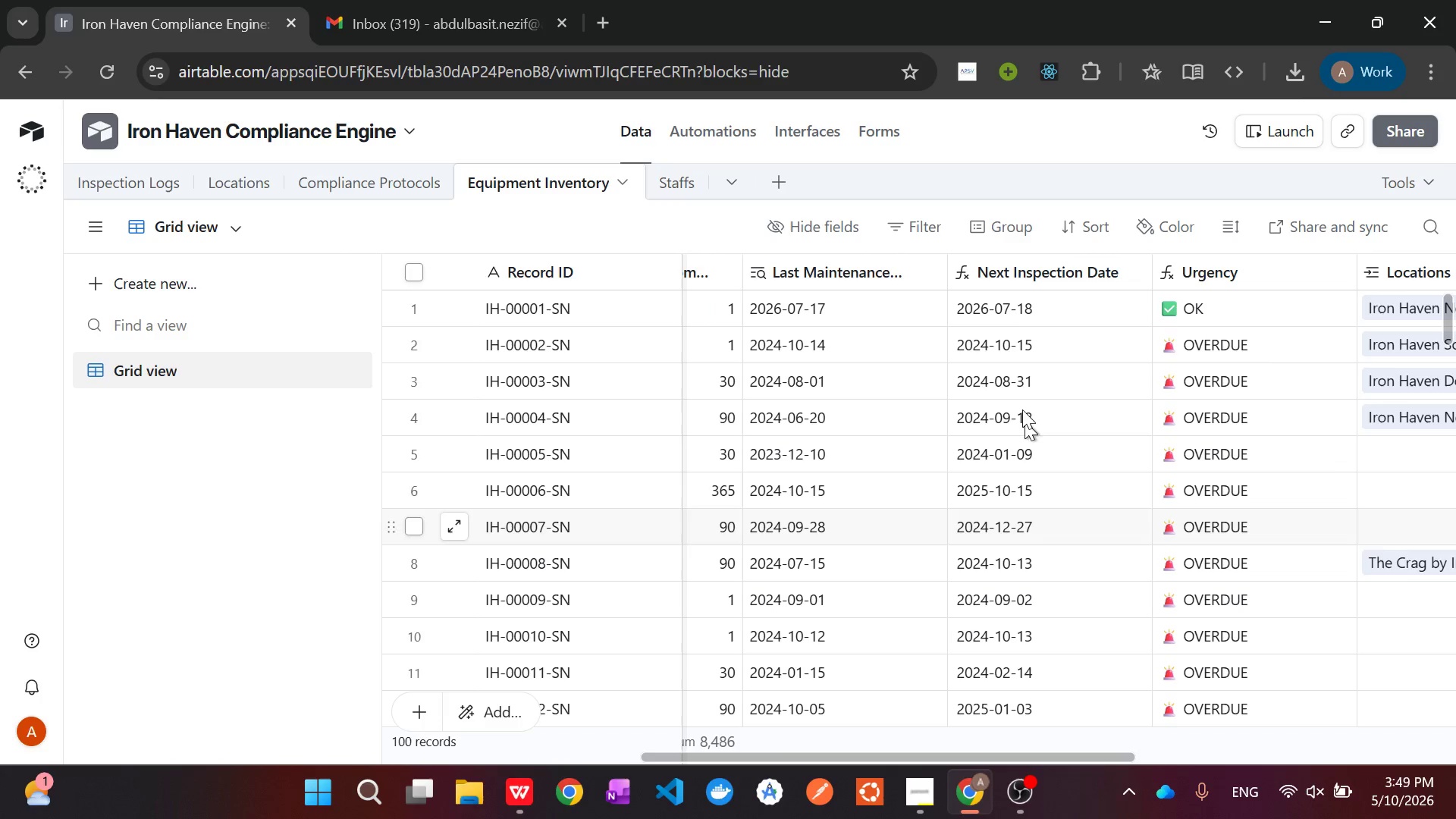 
double_click([996, 373])
 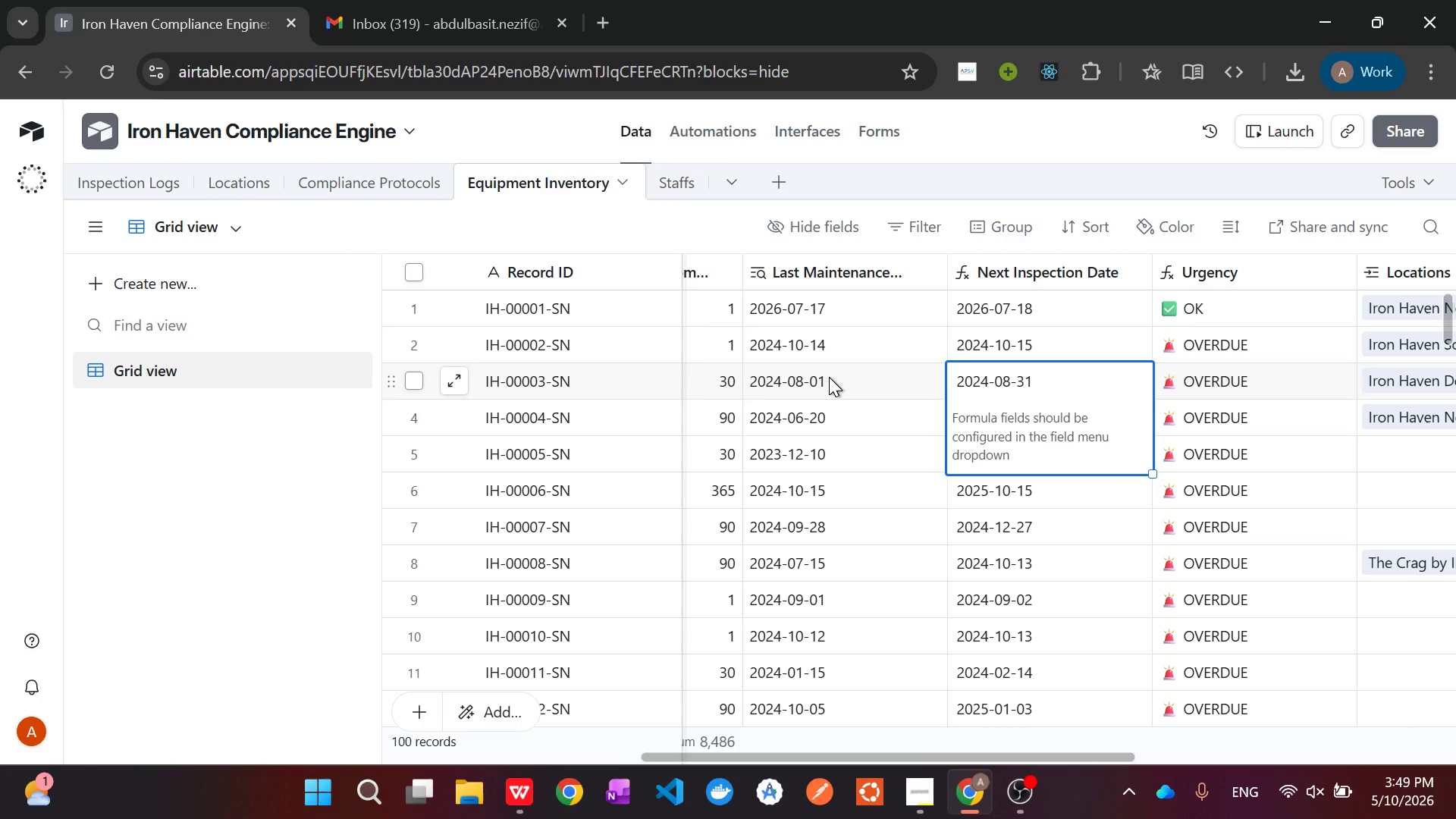 
double_click([829, 377])
 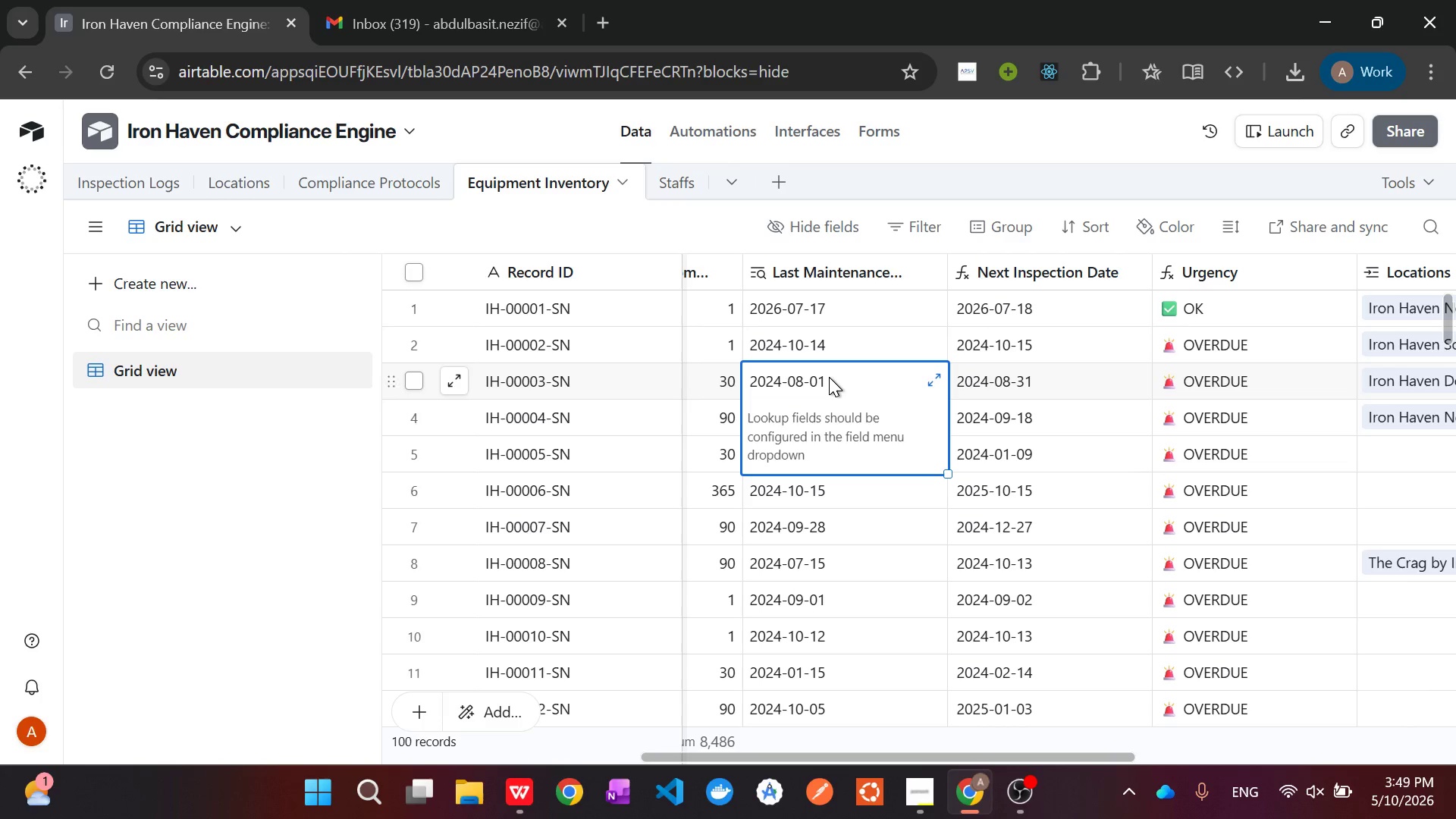 
double_click([829, 377])
 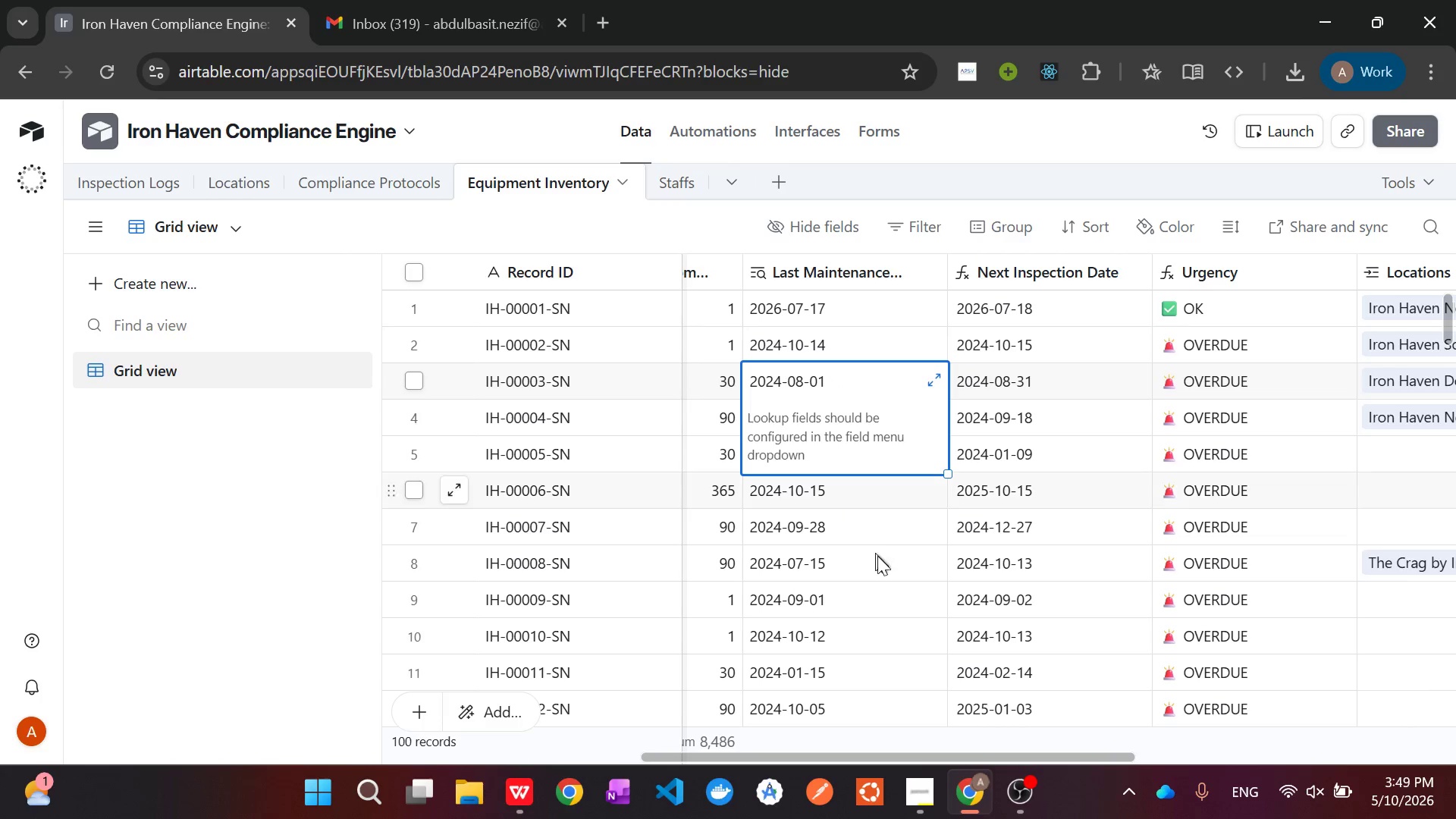 
left_click([887, 576])
 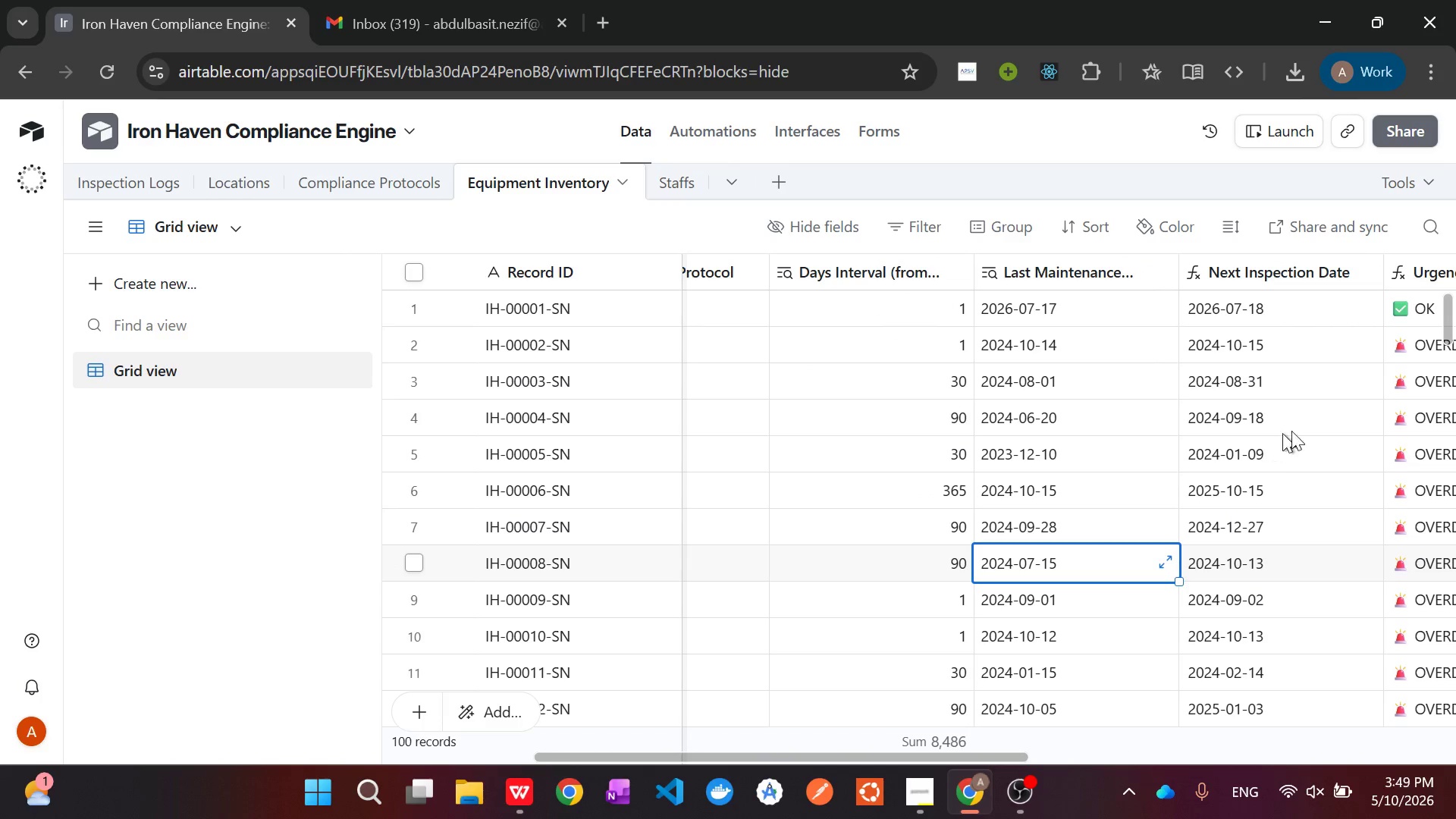 
mouse_move([942, 457])
 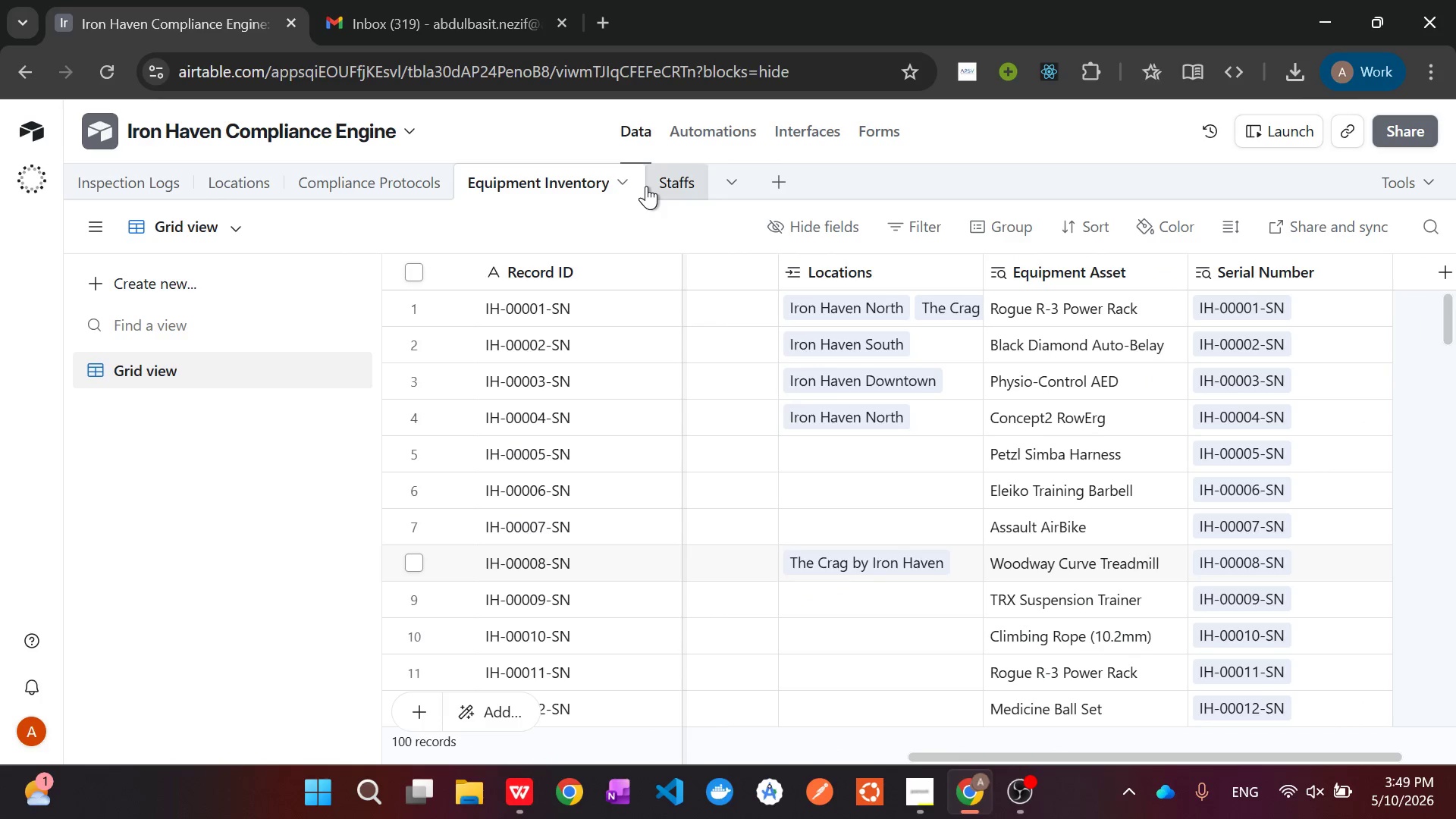 
left_click_drag(start_coordinate=[664, 180], to_coordinate=[669, 180])
 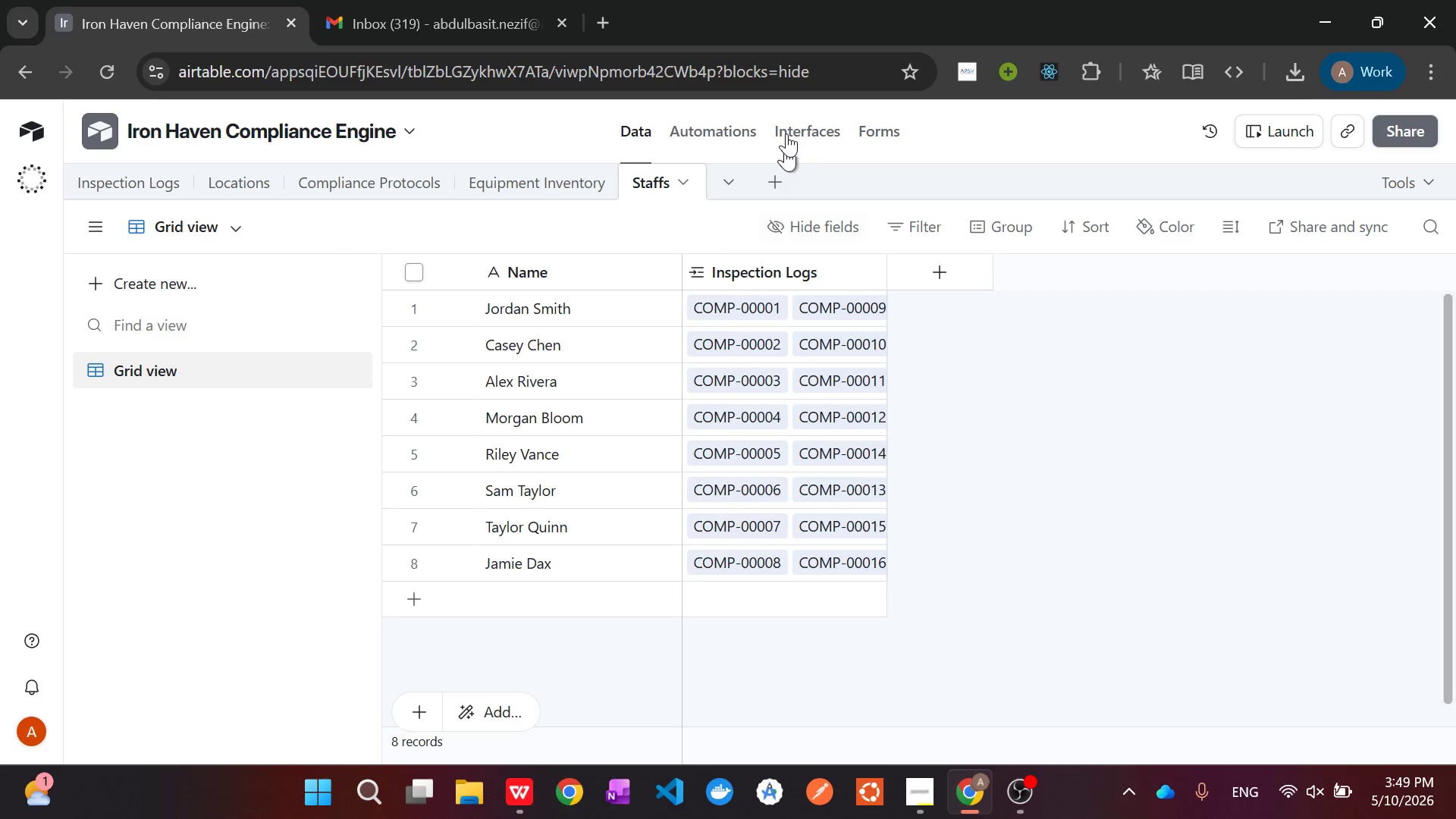 
left_click([805, 125])
 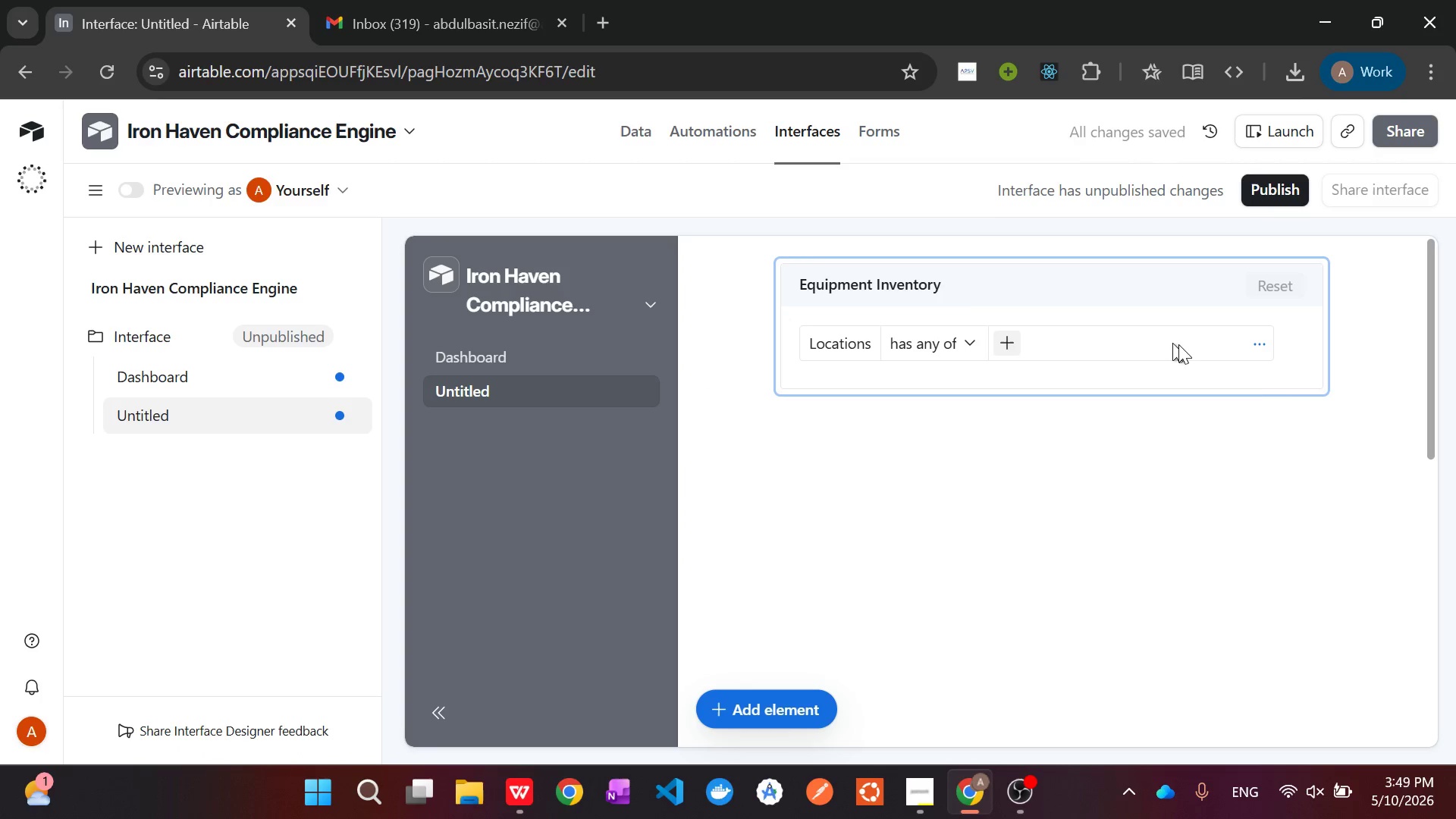 
wait(5.48)
 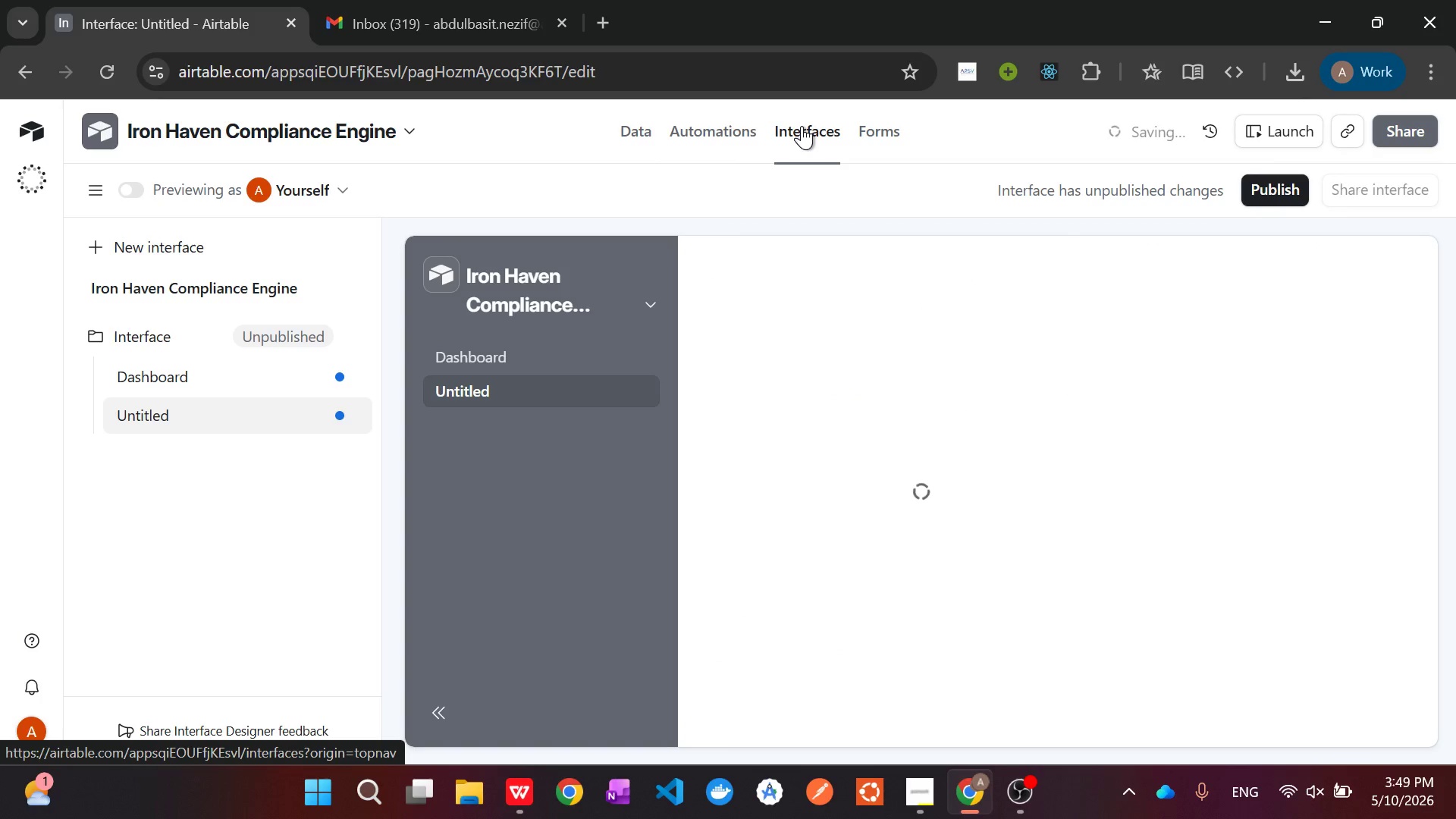 
scroll: coordinate [1395, 466], scroll_direction: none, amount: 0.0
 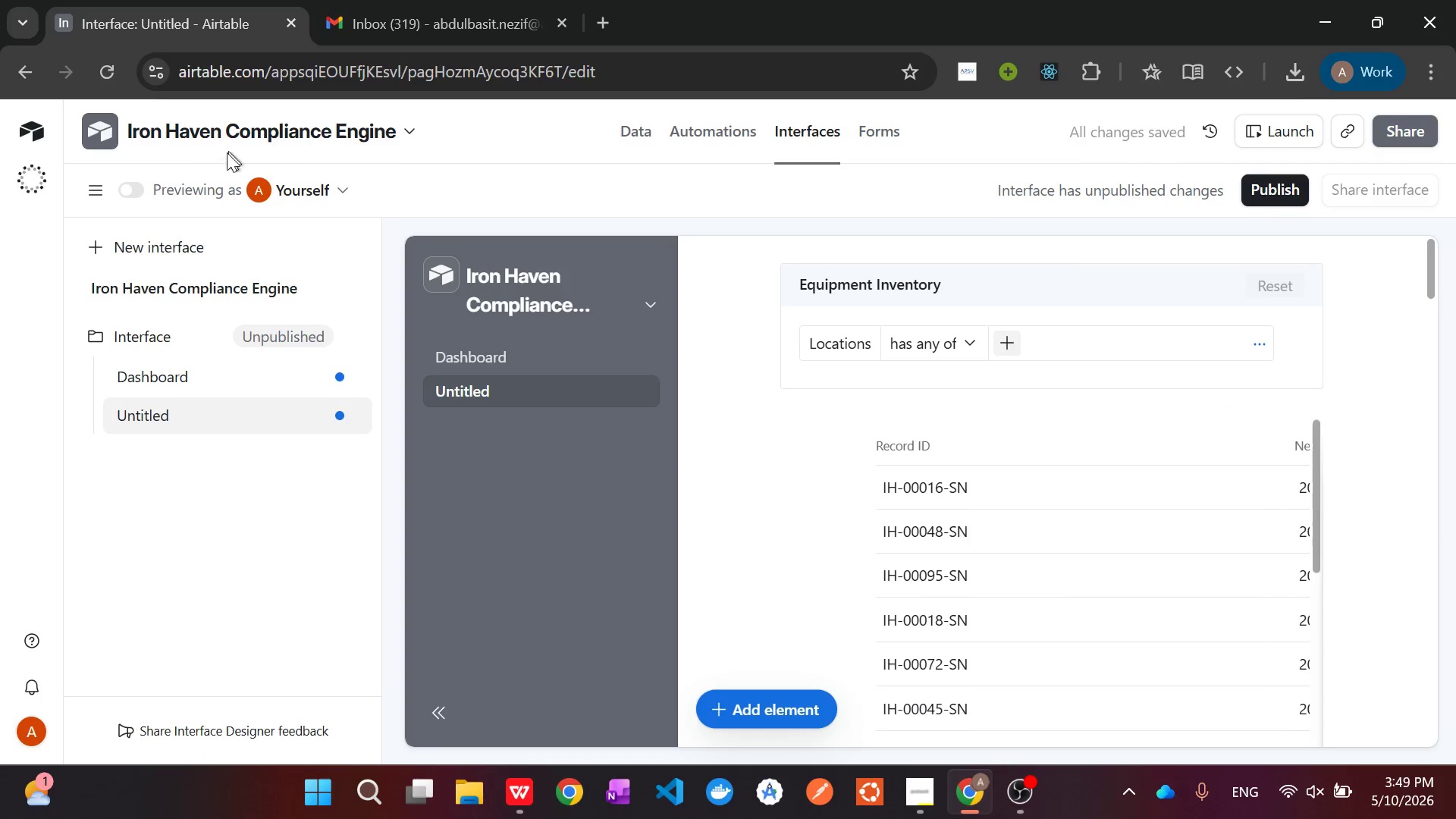 
left_click([124, 187])
 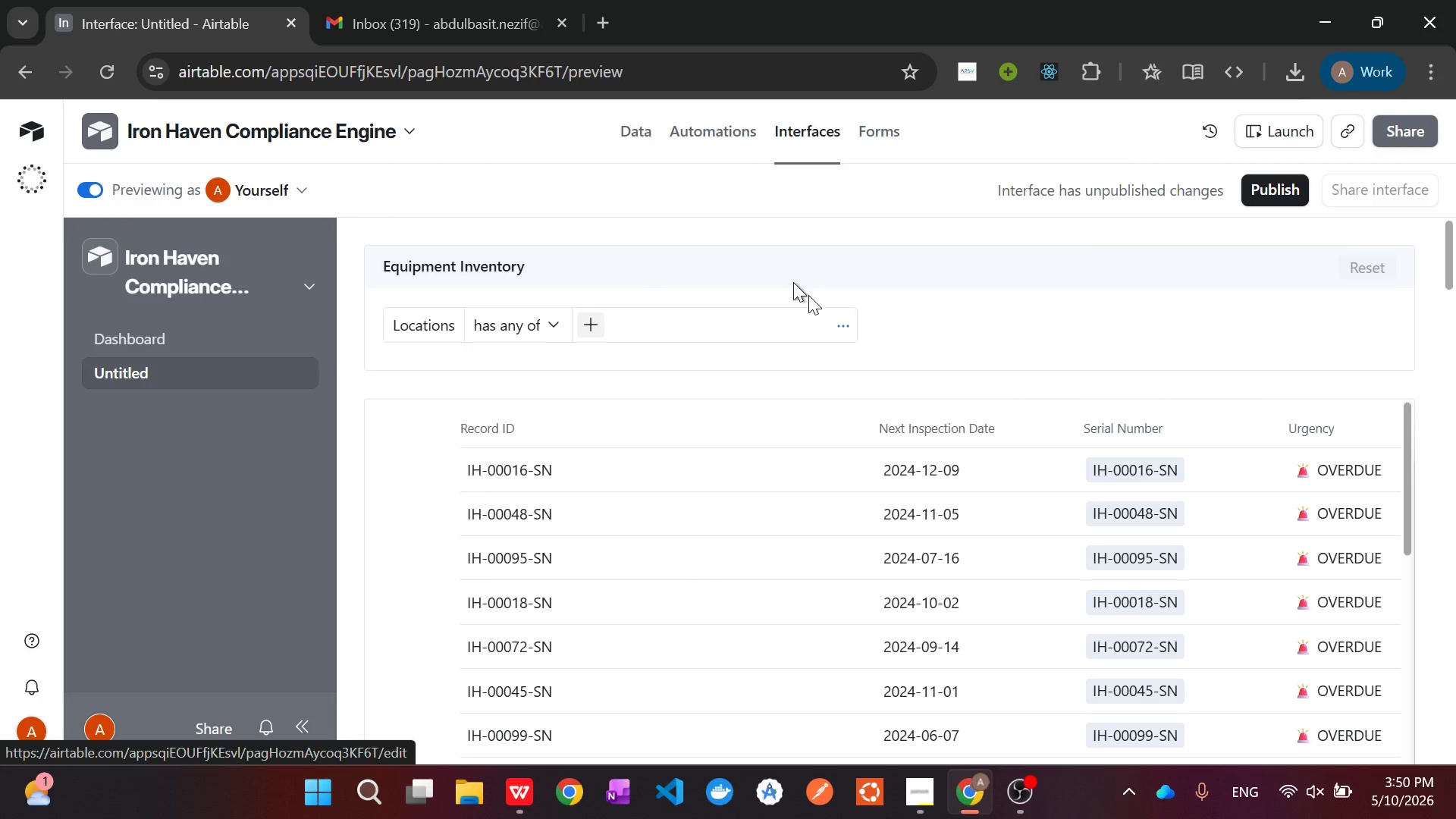 
scroll: coordinate [1141, 612], scroll_direction: down, amount: 2.0
 